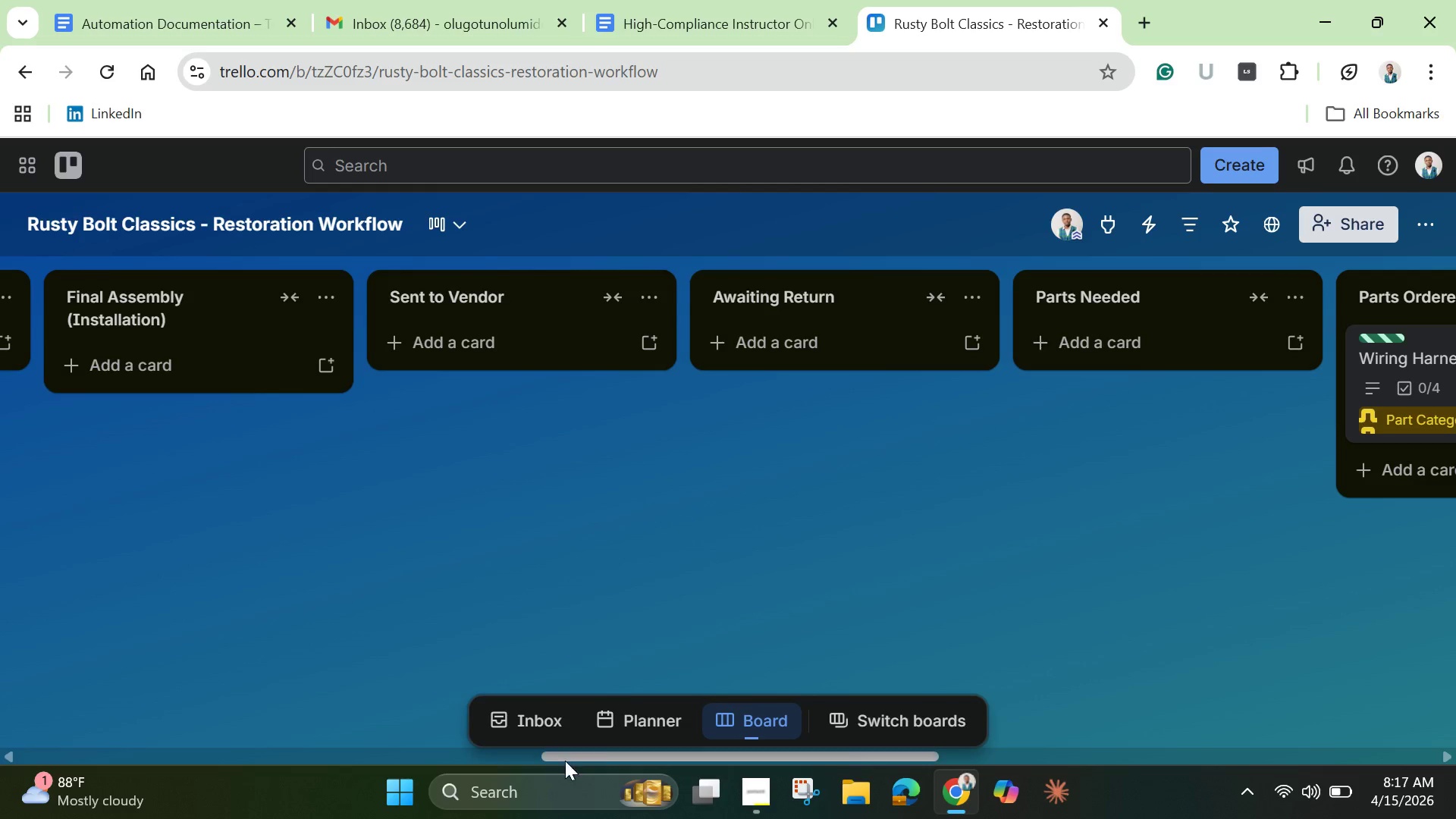 
left_click_drag(start_coordinate=[598, 760], to_coordinate=[0, 752])
 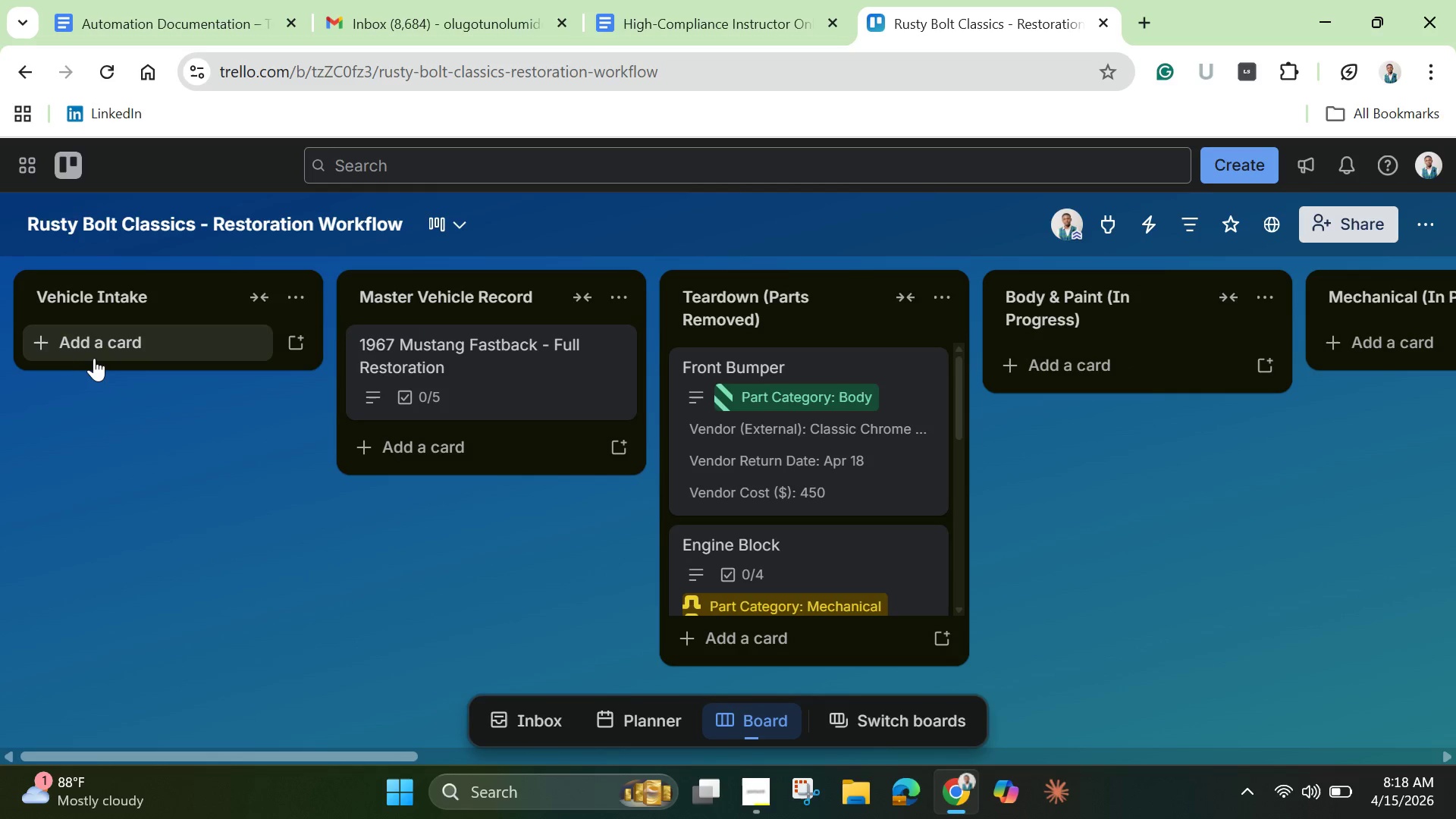 
left_click([96, 356])
 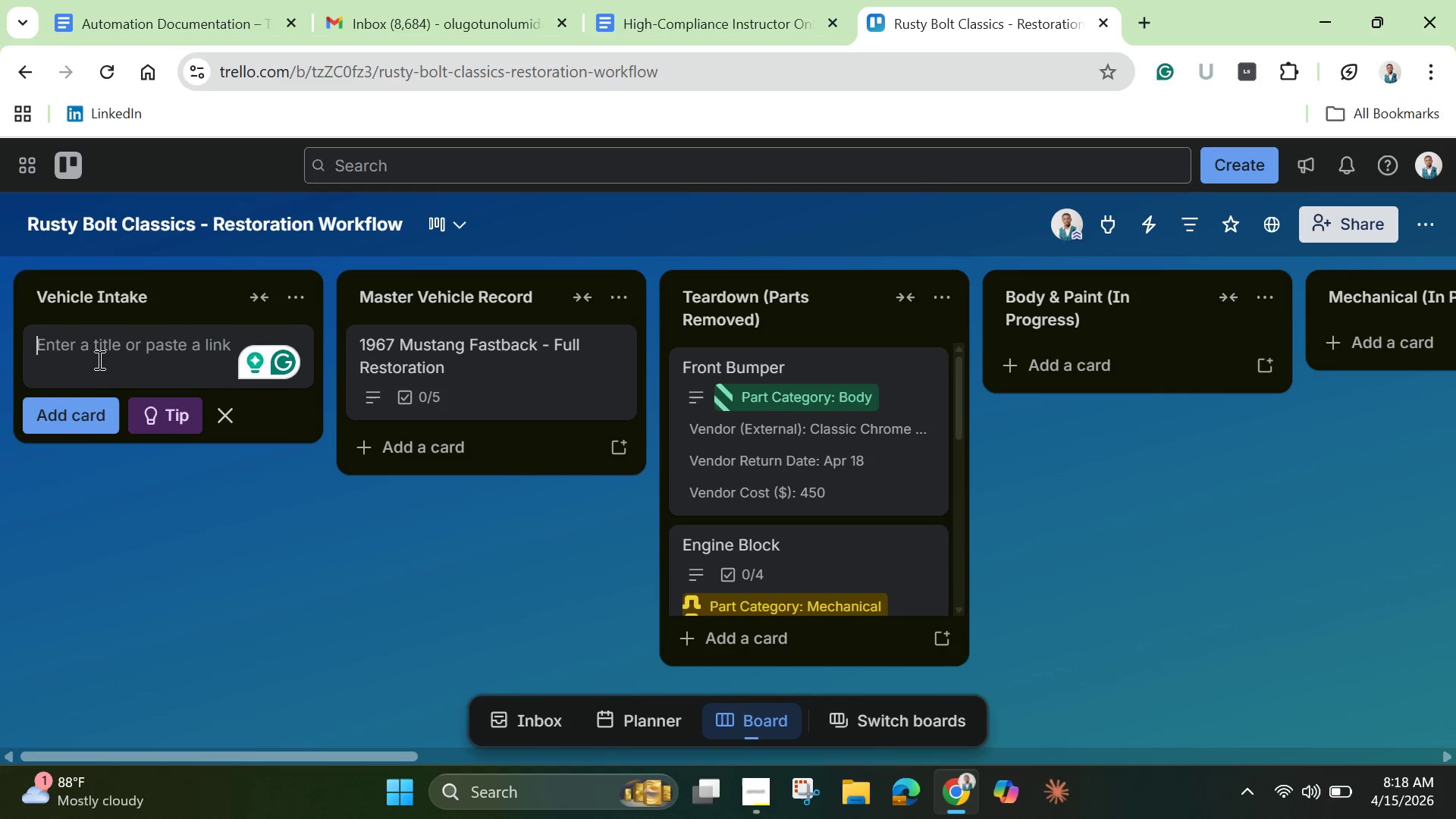 
key(Control+V)
 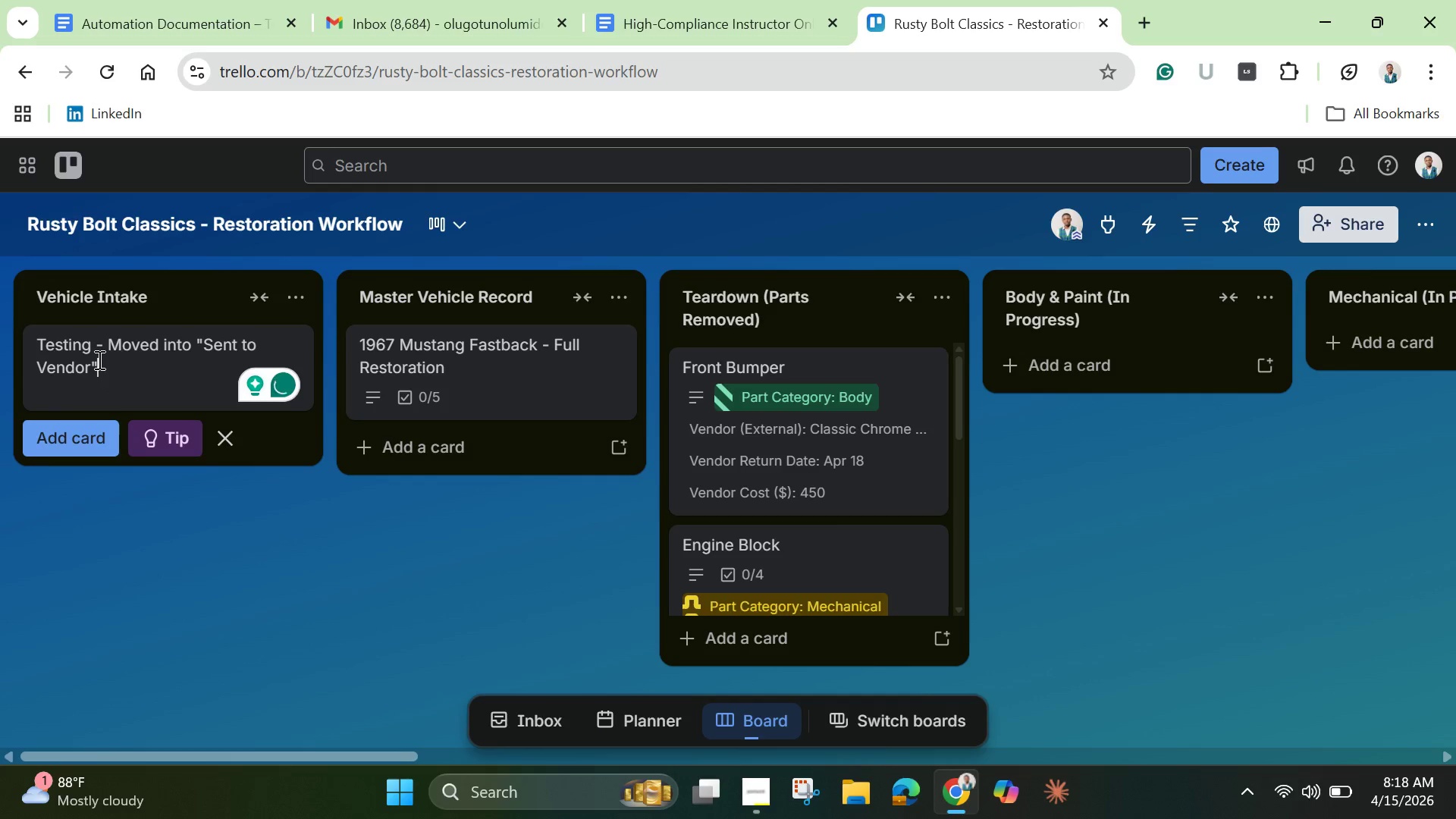 
key(Enter)
 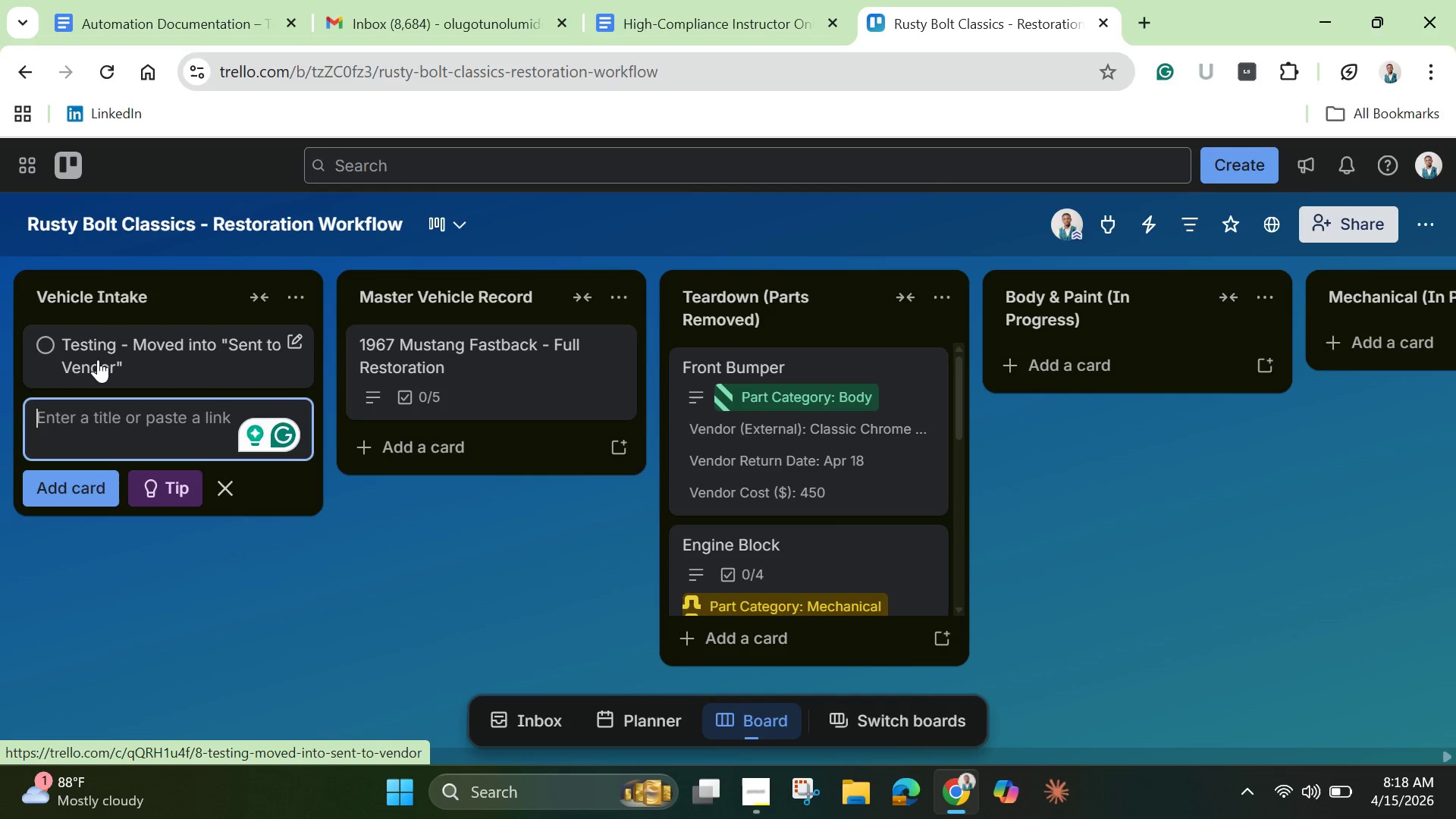 
left_click_drag(start_coordinate=[98, 361], to_coordinate=[987, 342])
 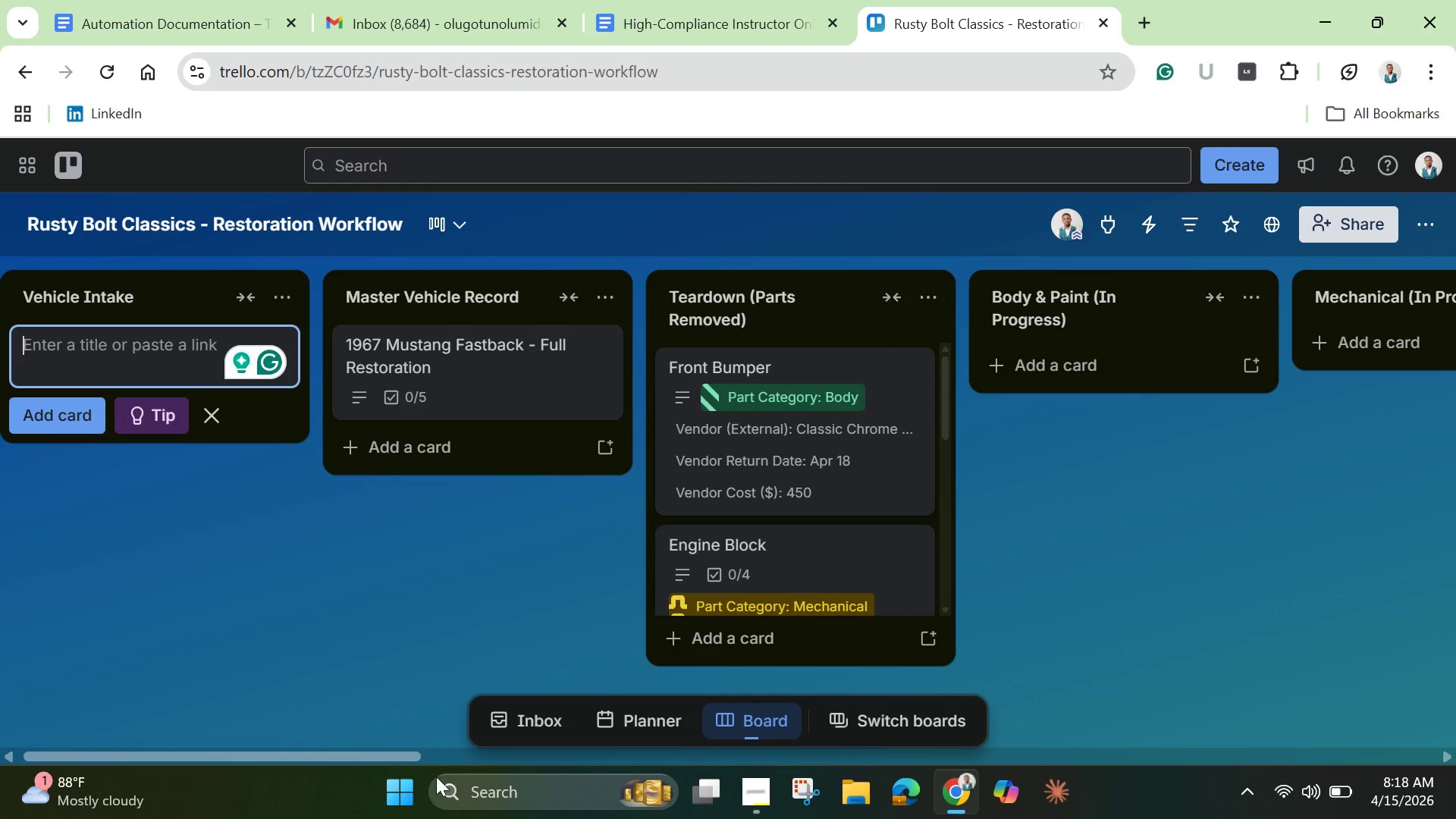 
left_click_drag(start_coordinate=[396, 760], to_coordinate=[926, 730])
 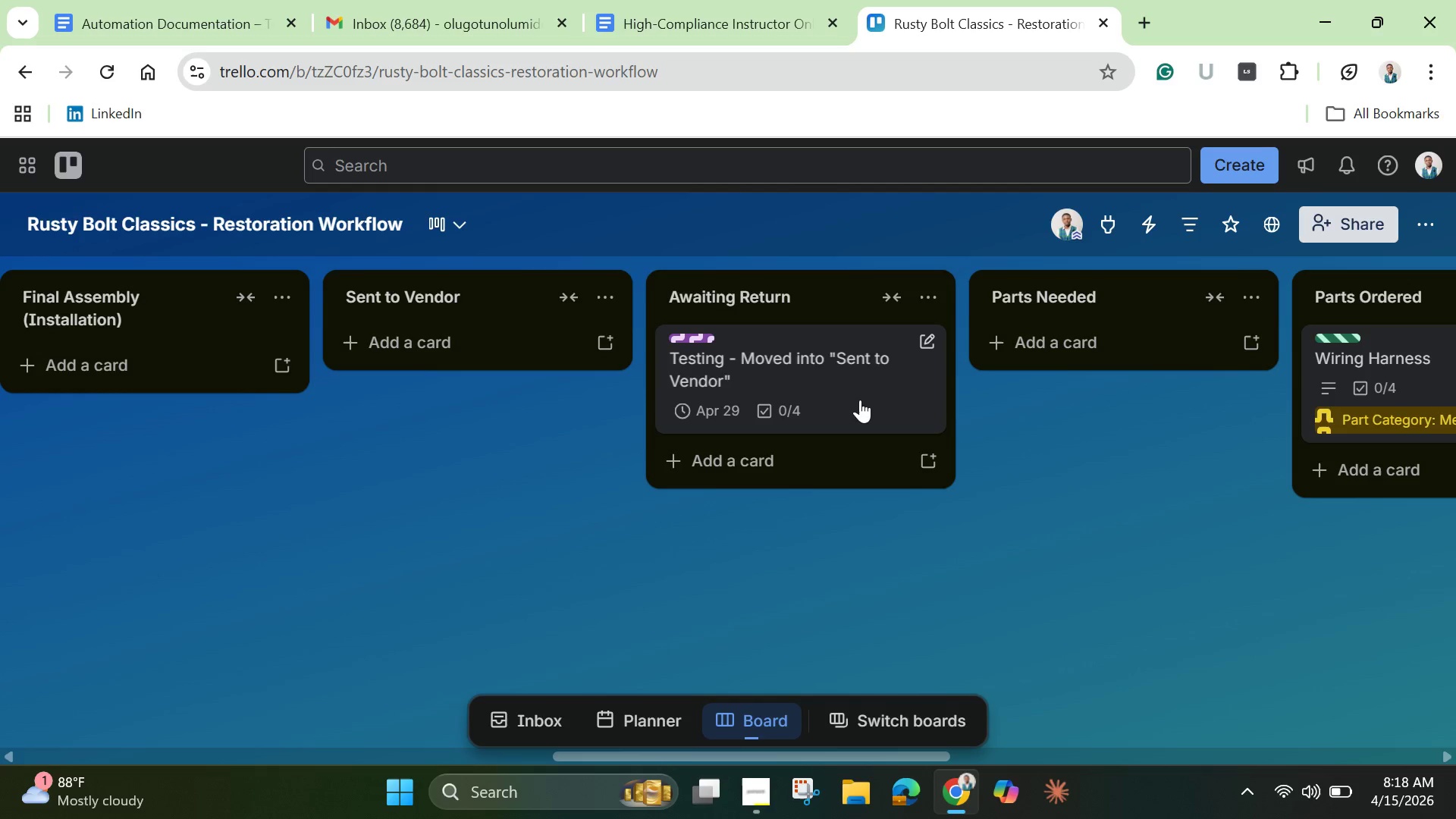 
left_click([855, 383])
 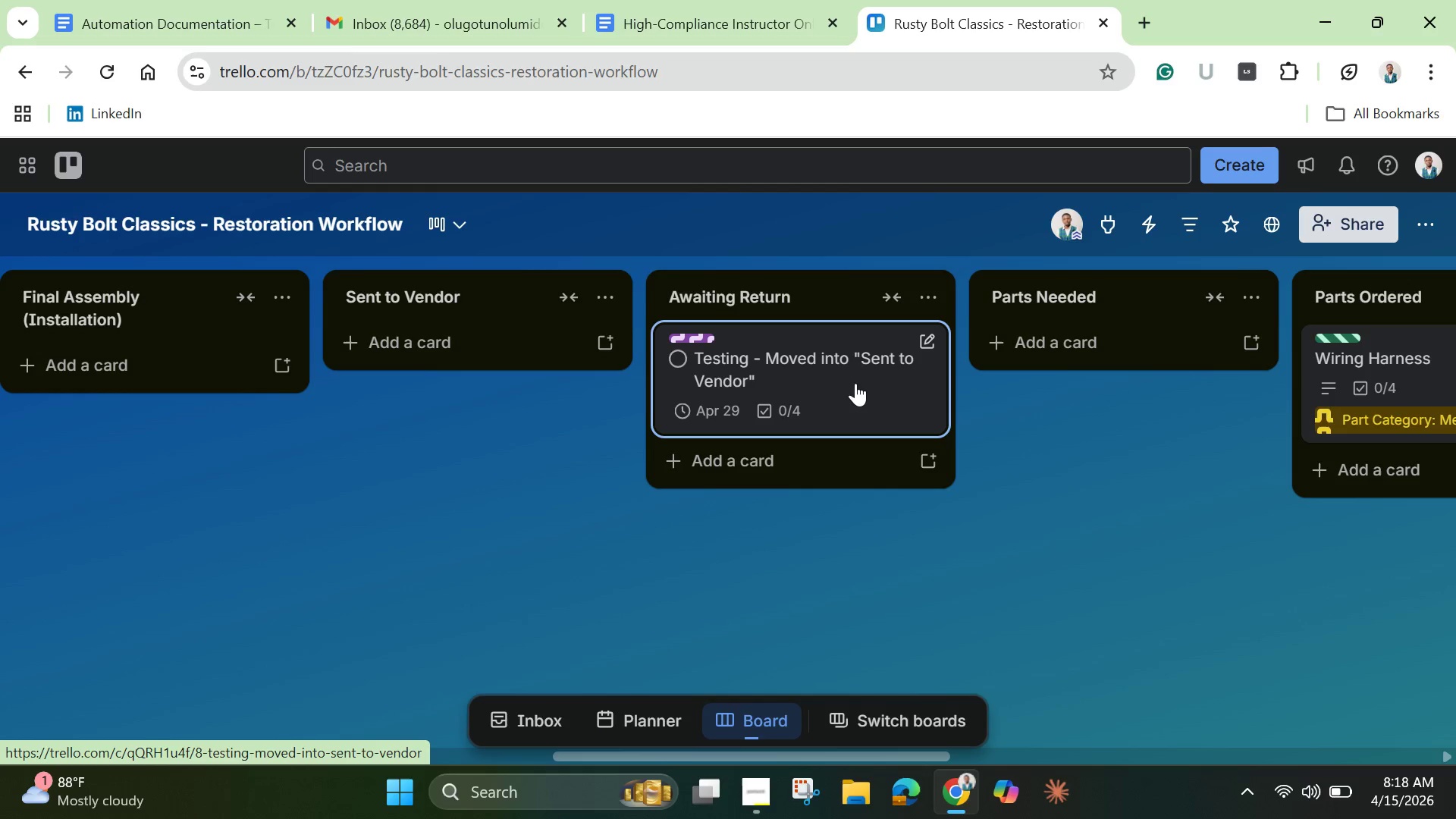 
mouse_move([851, 408])
 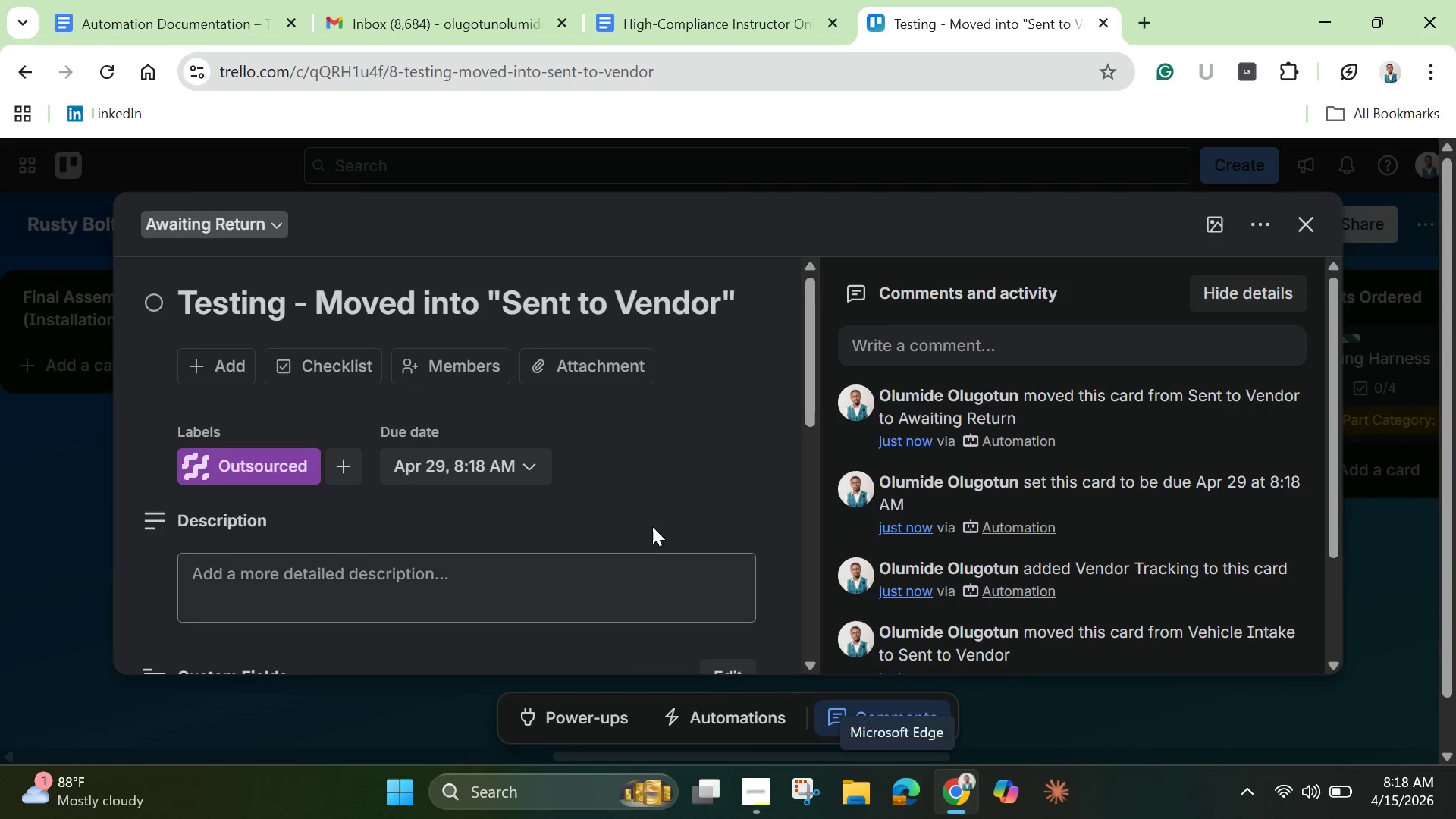 
scroll: coordinate [626, 555], scroll_direction: down, amount: 4.0
 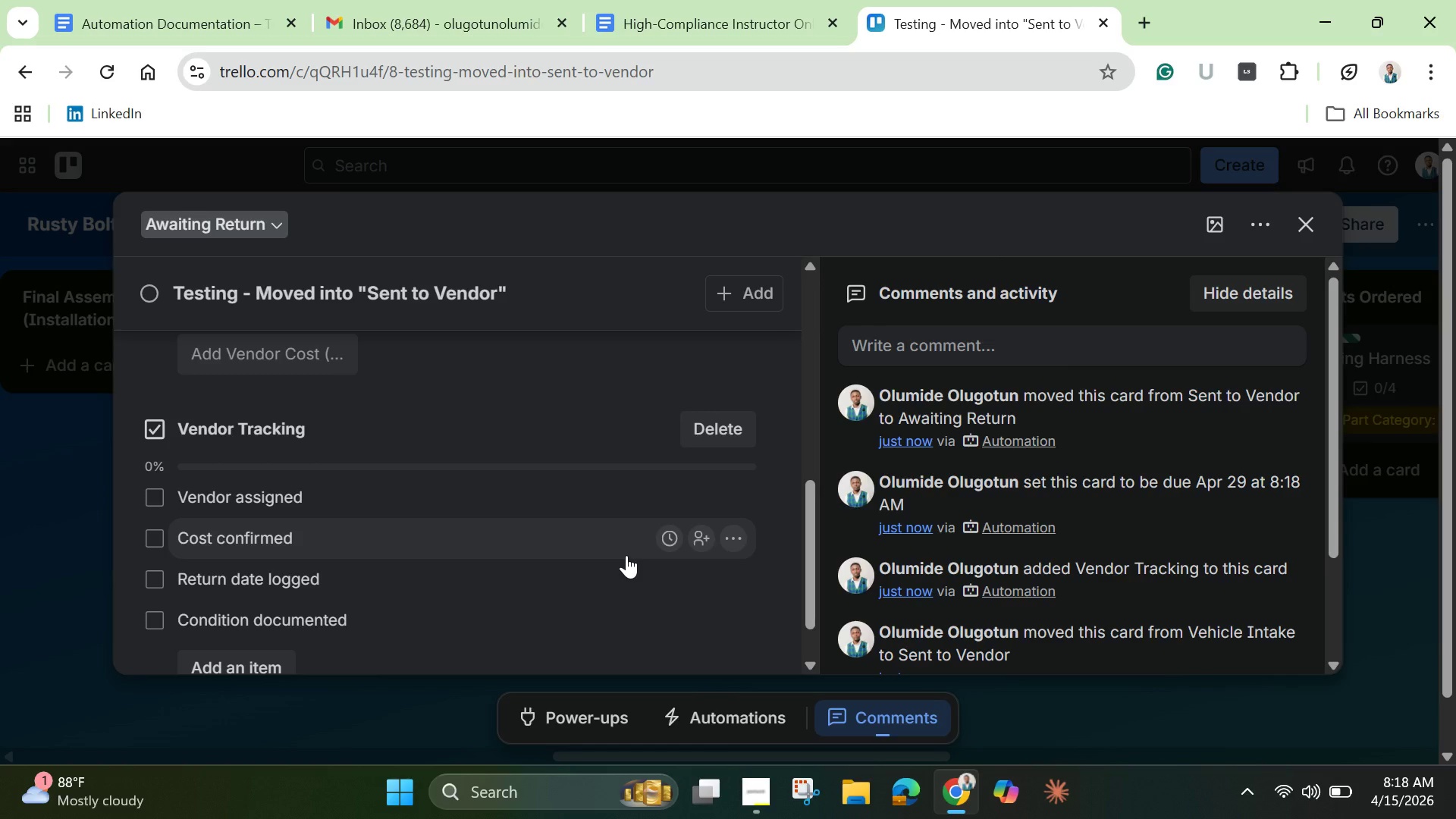 
wait(14.43)
 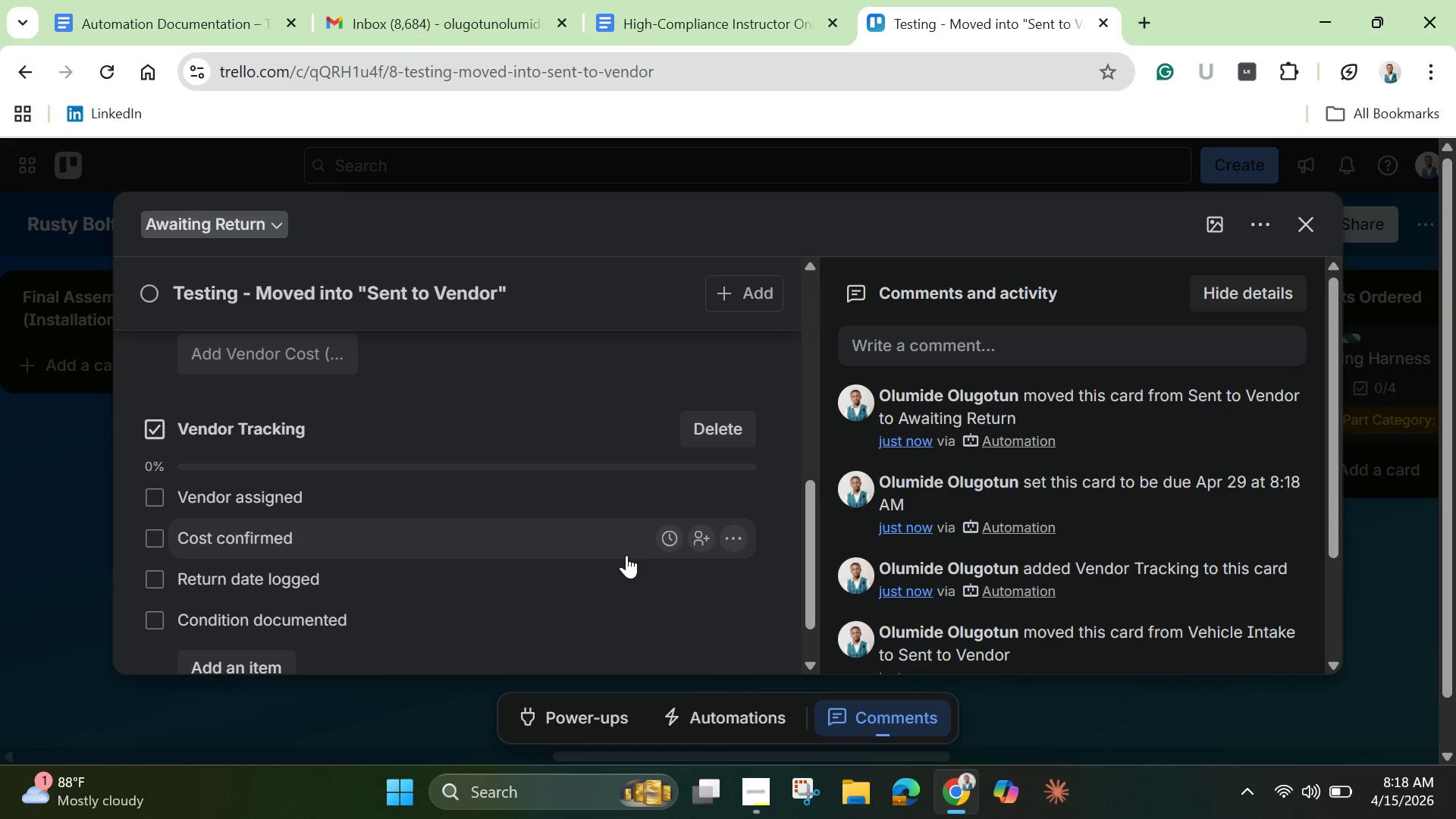 
left_click([857, 799])
 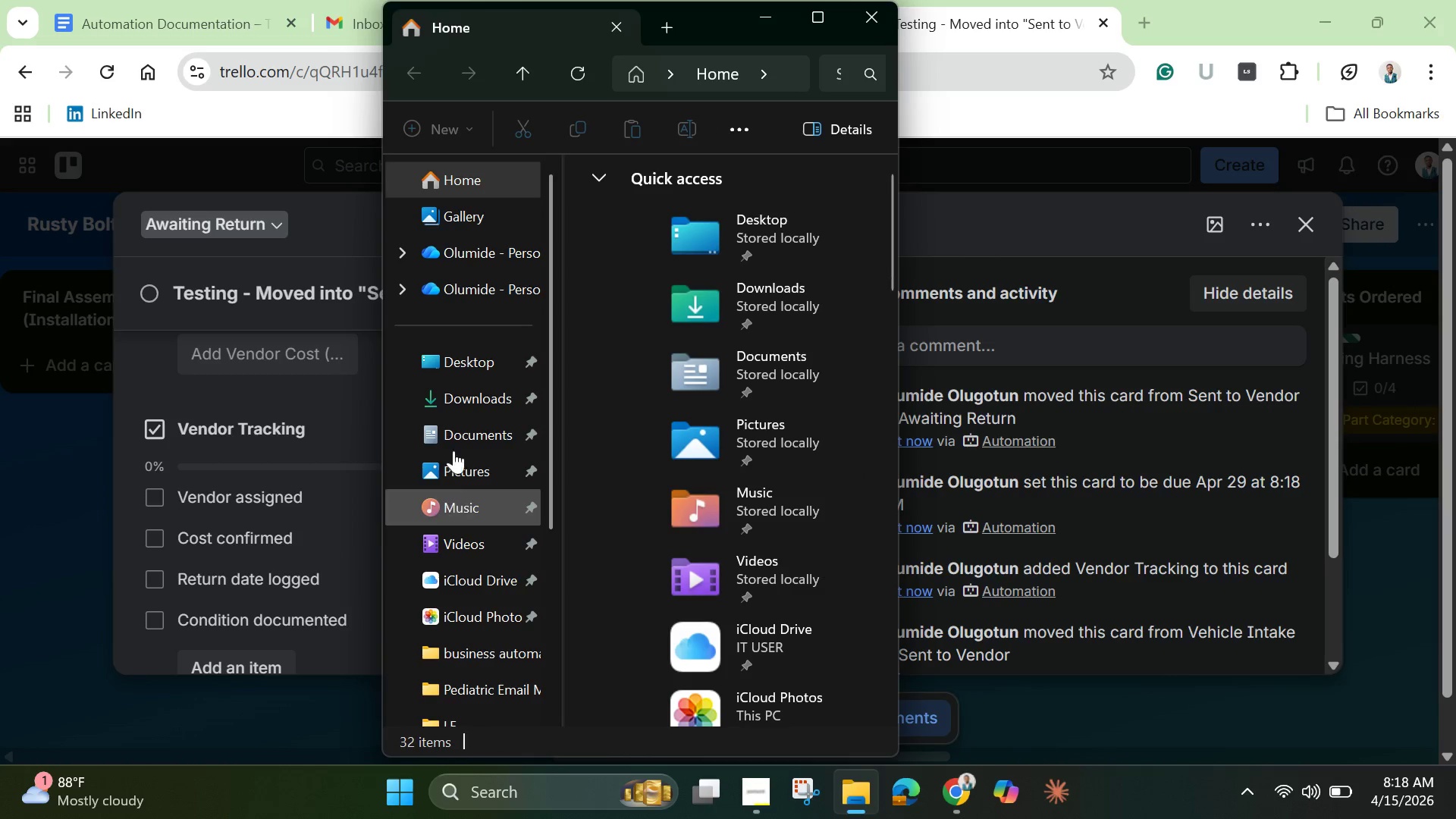 
wait(6.72)
 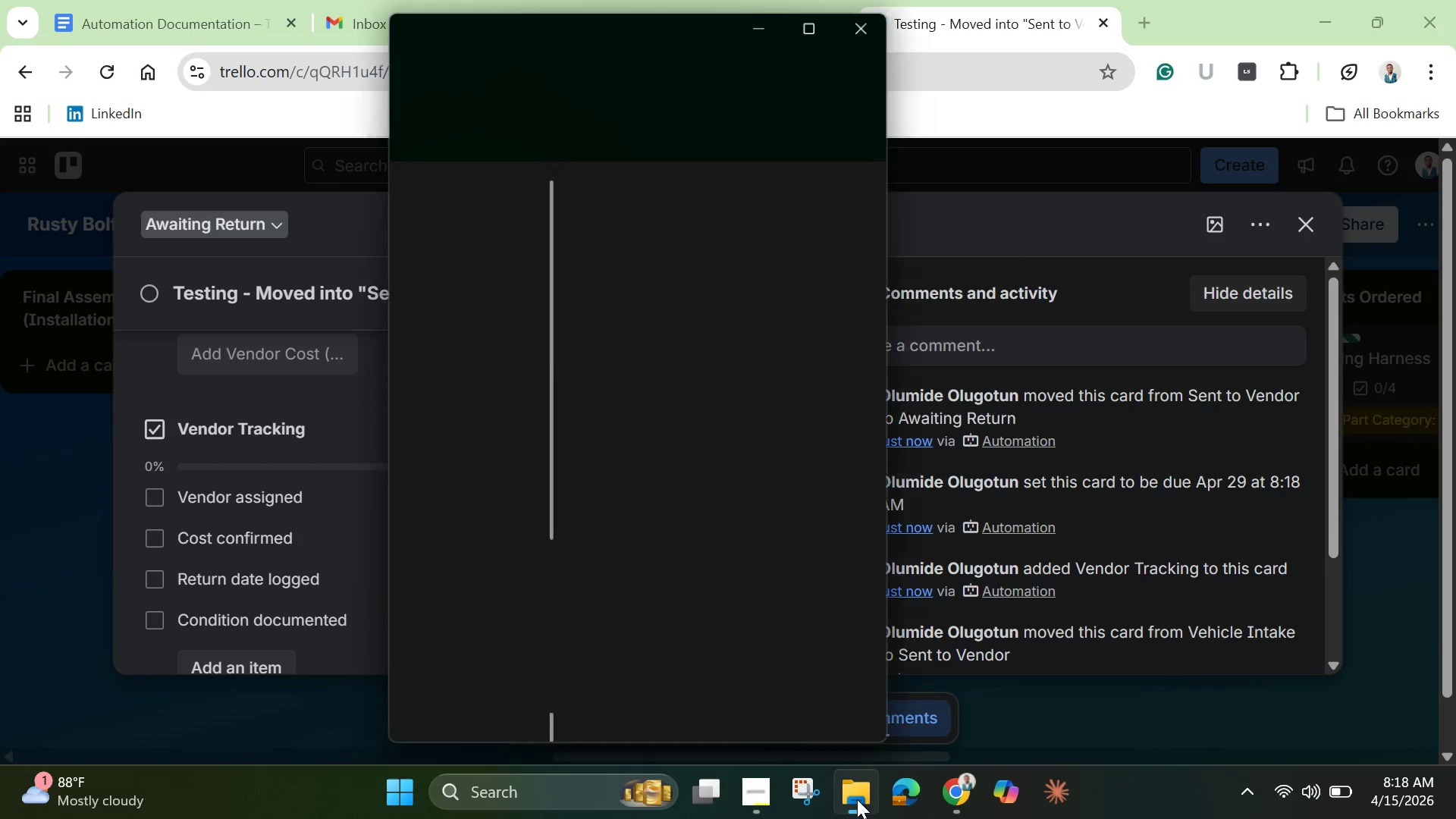 
left_click([479, 478])
 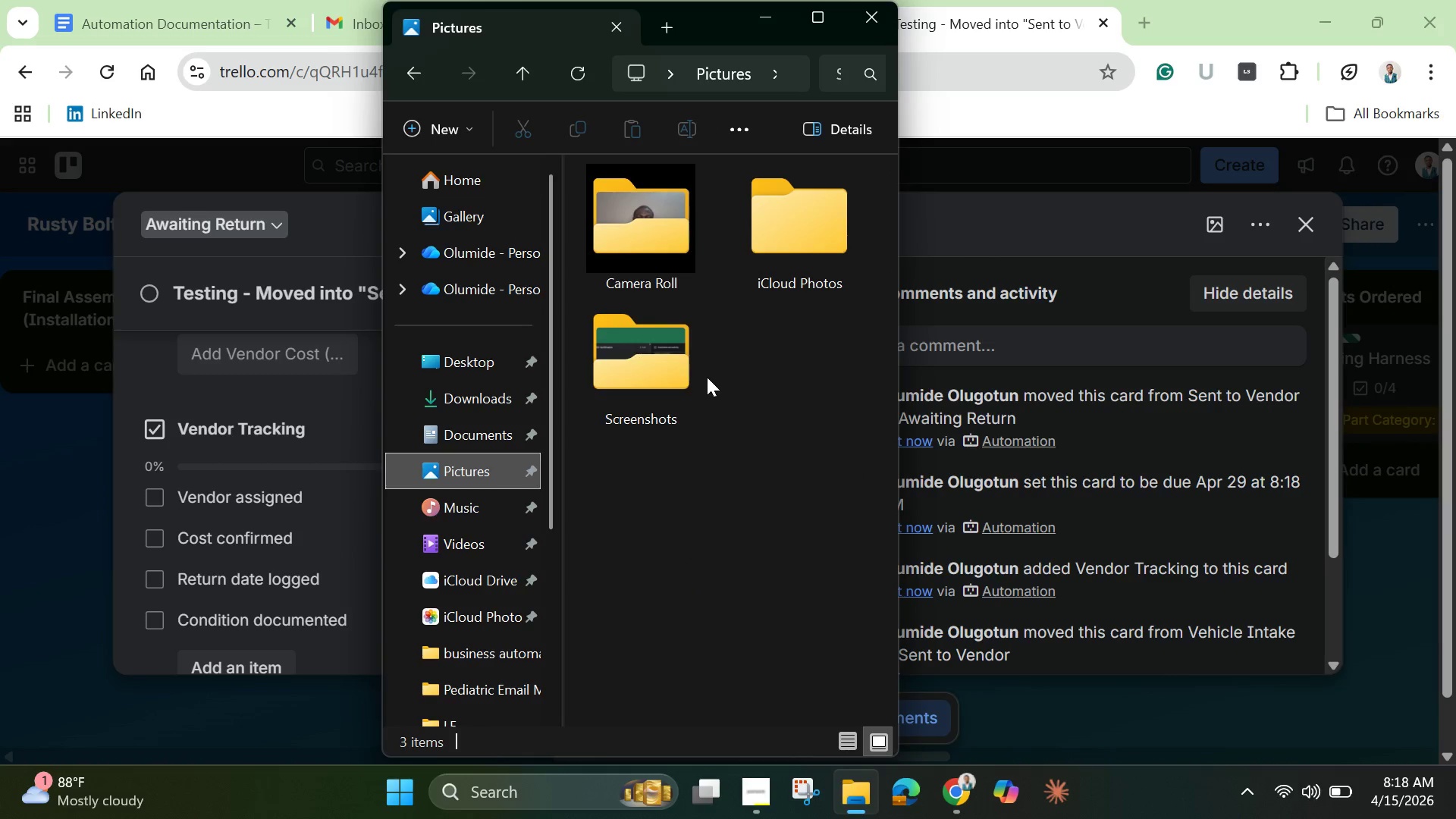 
double_click([648, 381])
 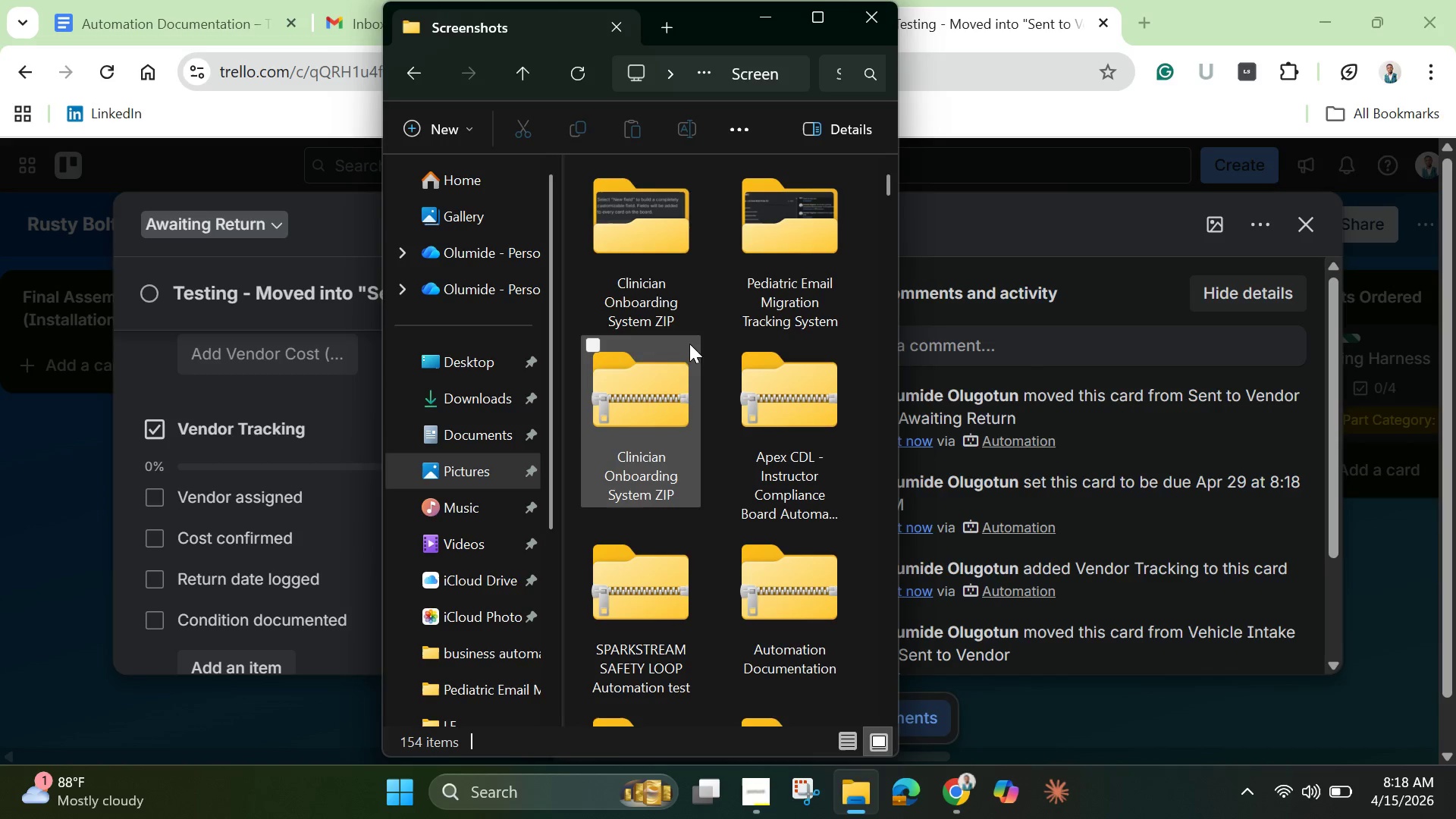 
mouse_move([677, 283])
 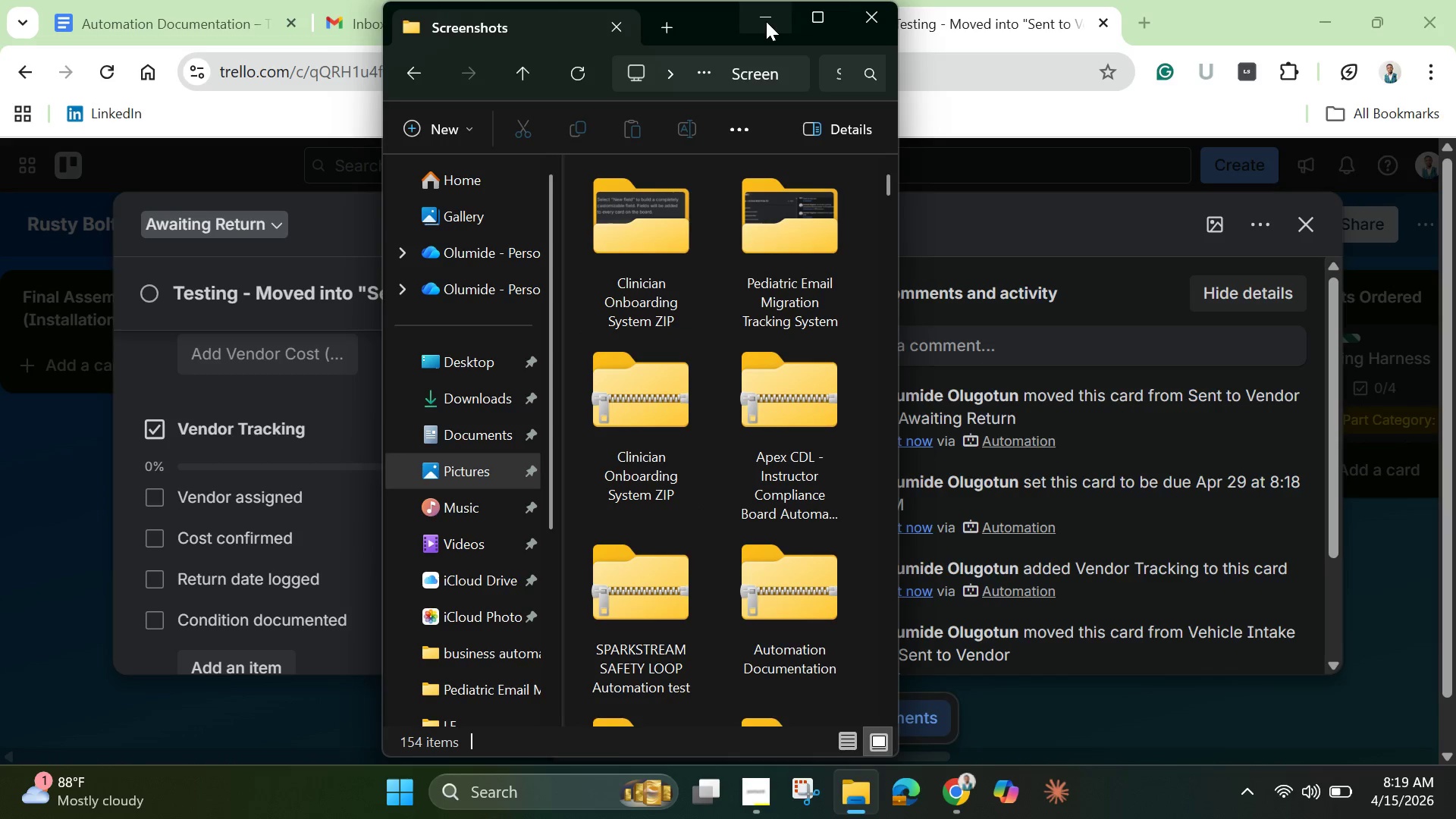 
left_click([766, 21])
 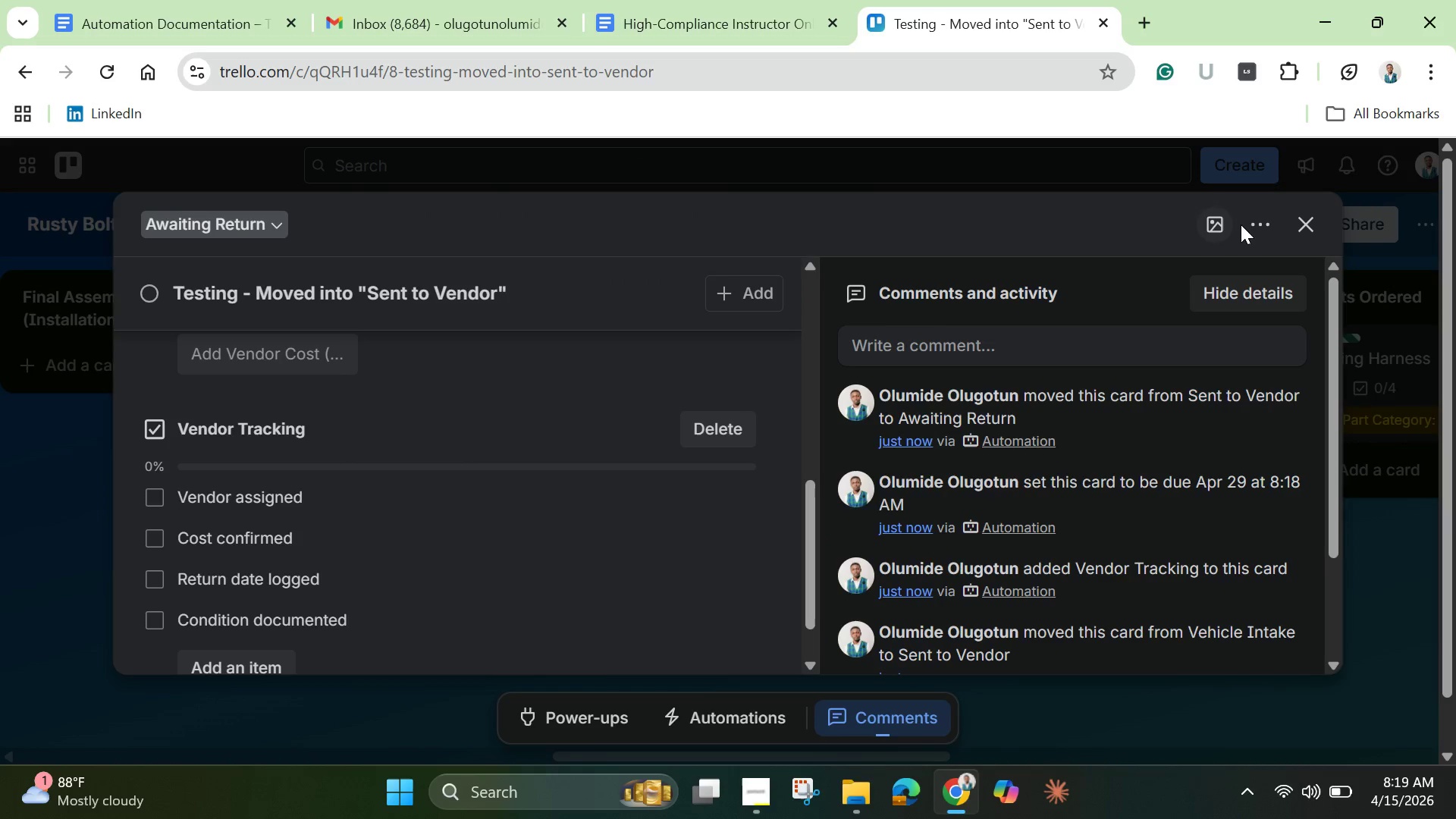 
left_click([1301, 224])
 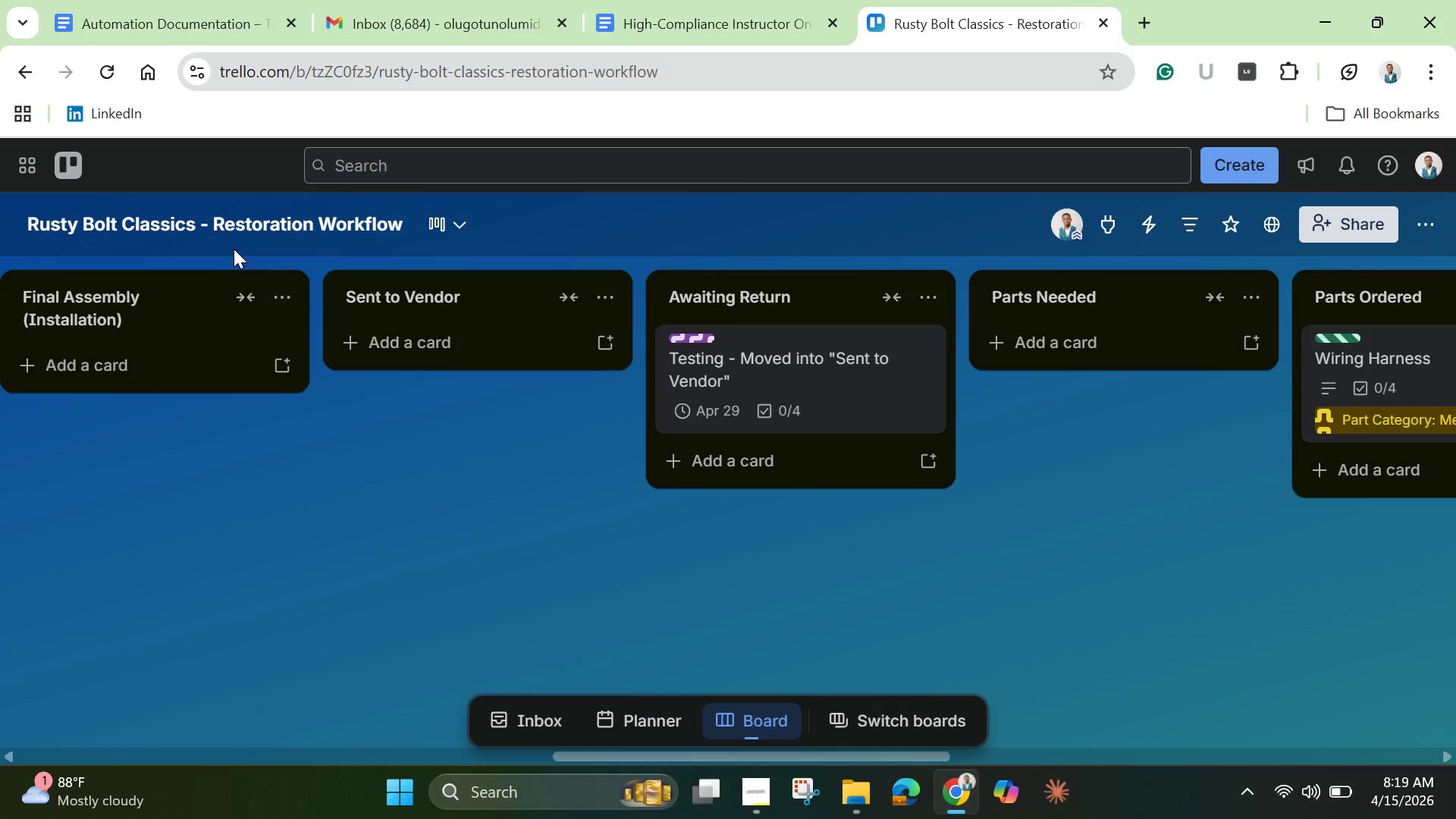 
left_click([214, 224])
 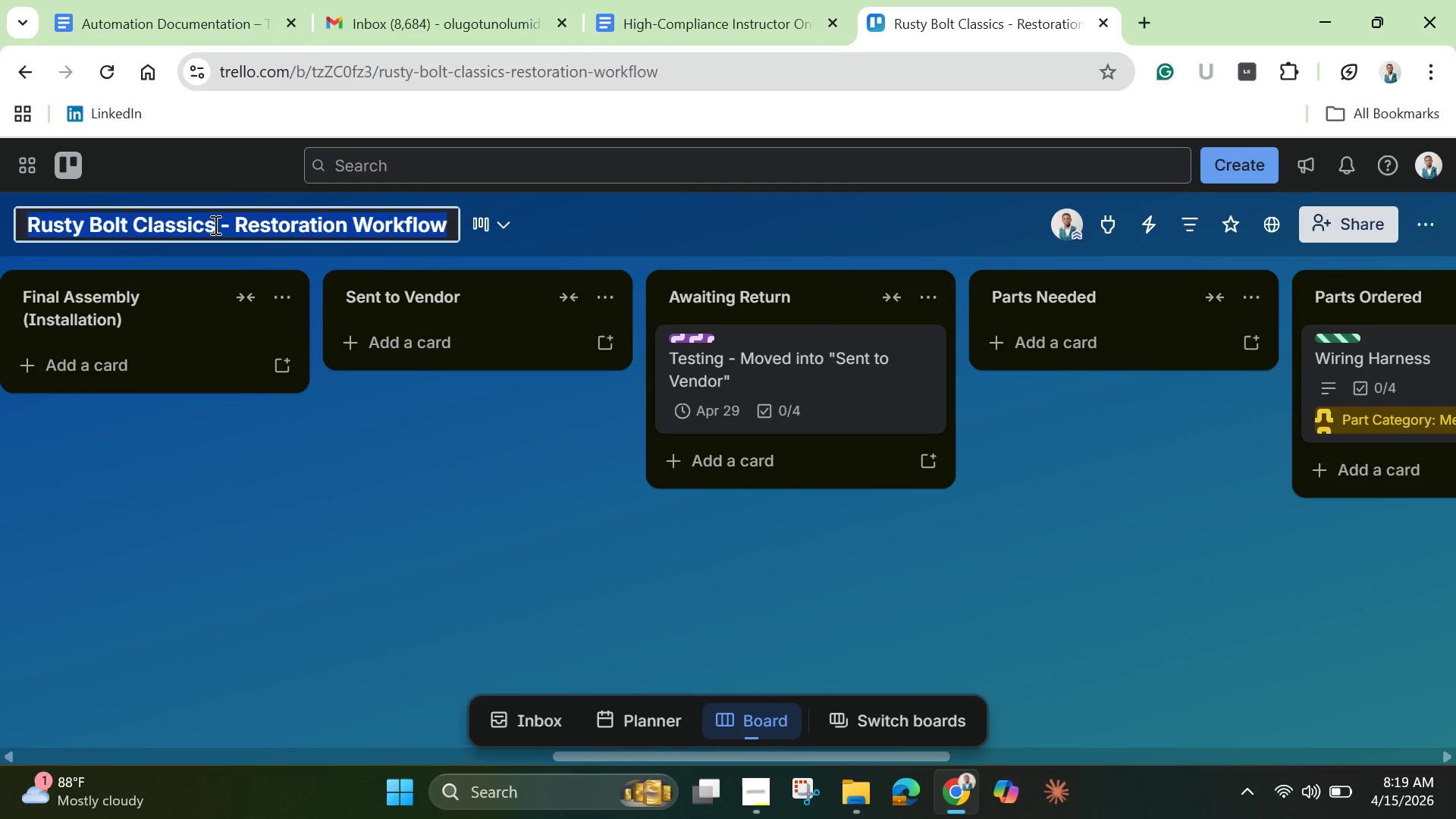 
right_click([214, 224])
 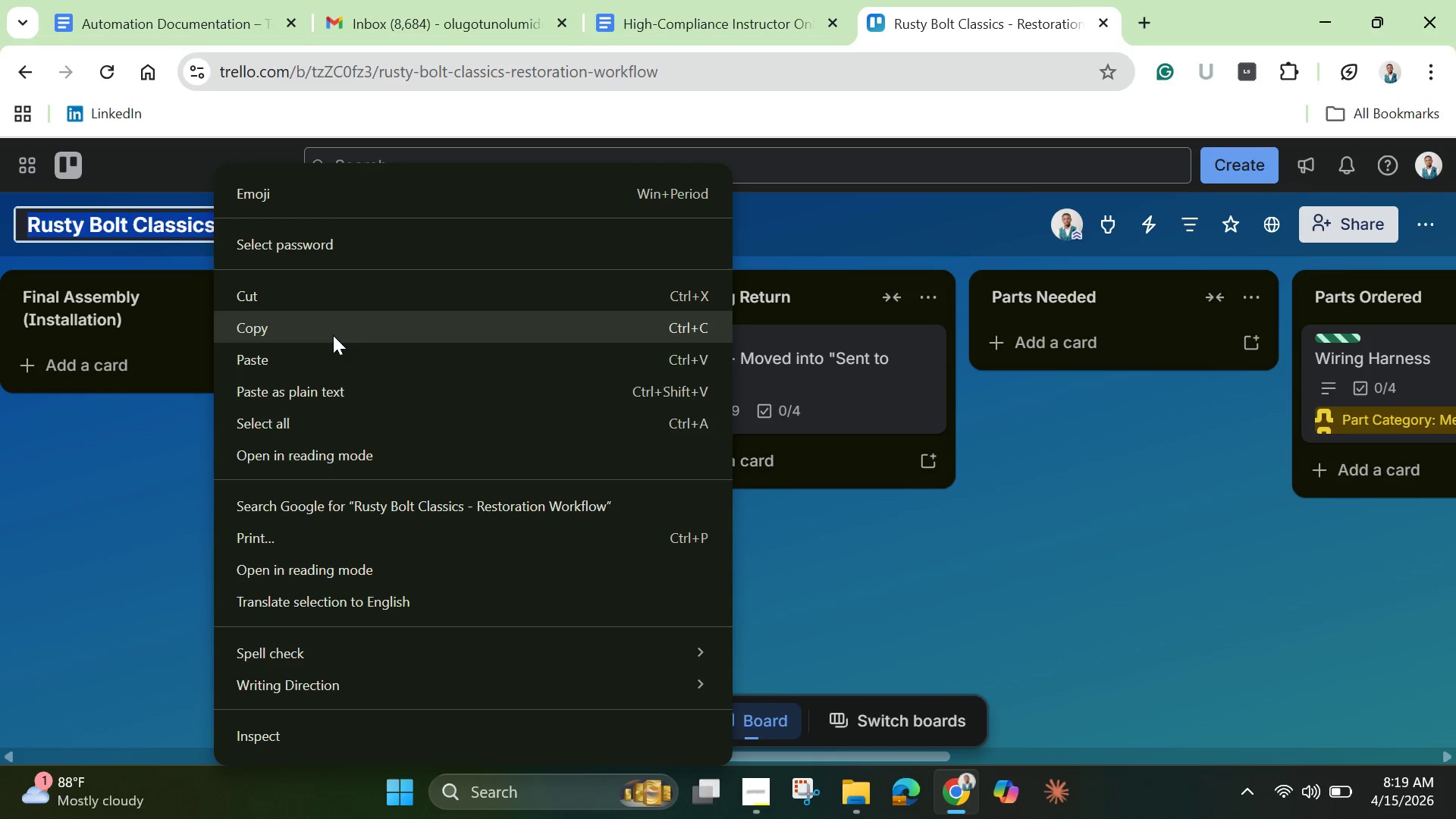 
left_click([333, 334])
 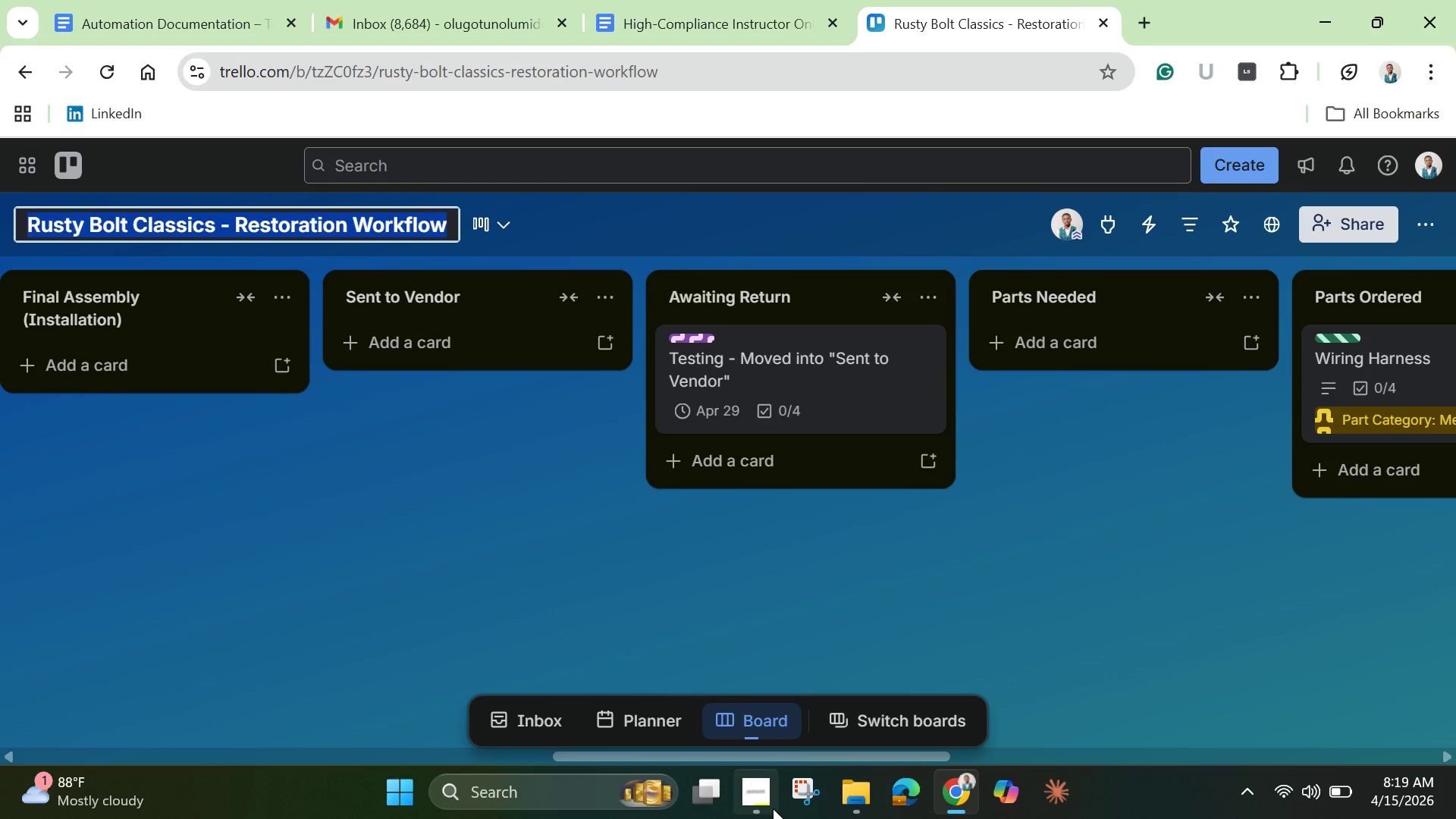 
left_click([856, 799])
 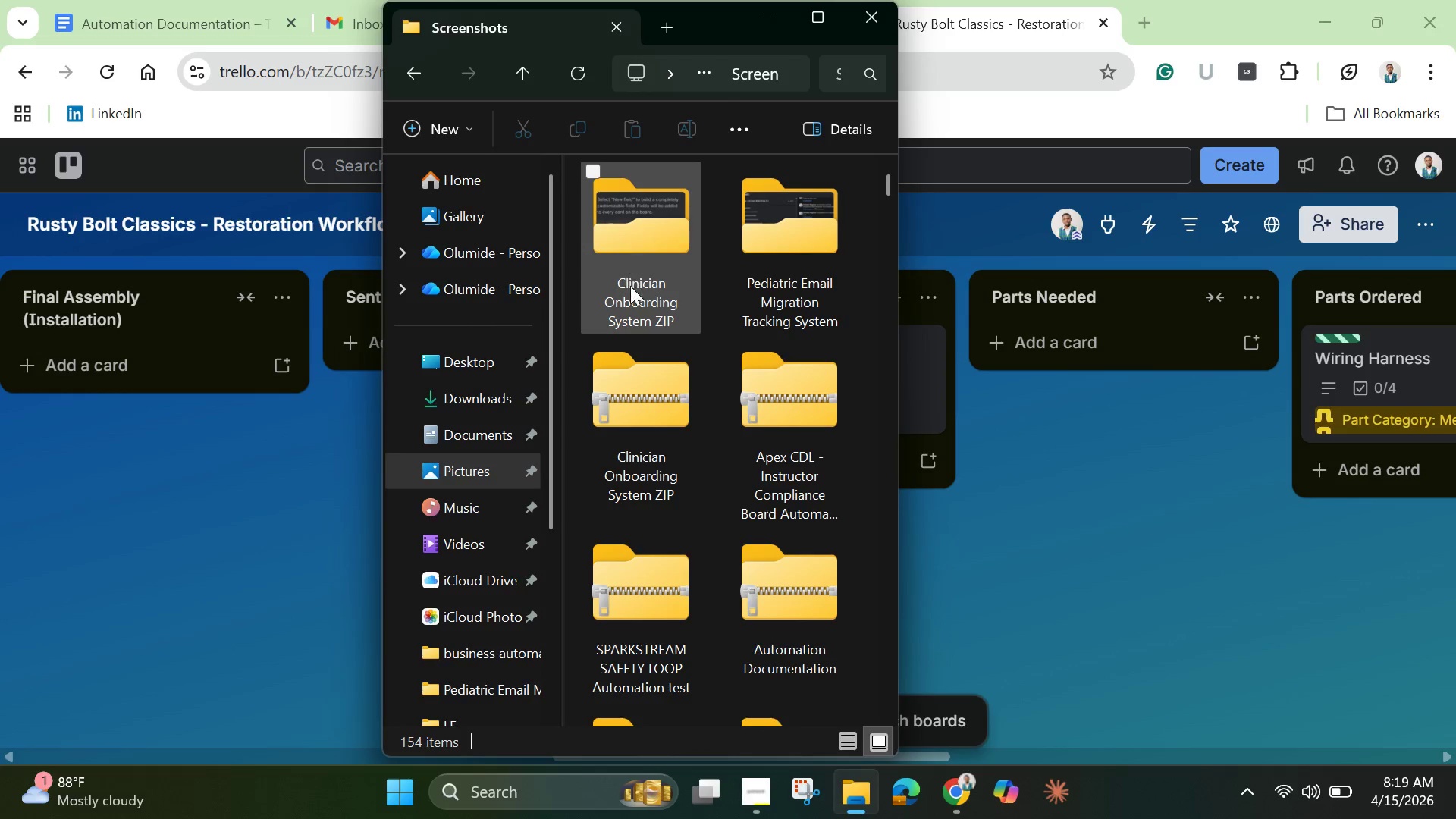 
left_click([632, 288])
 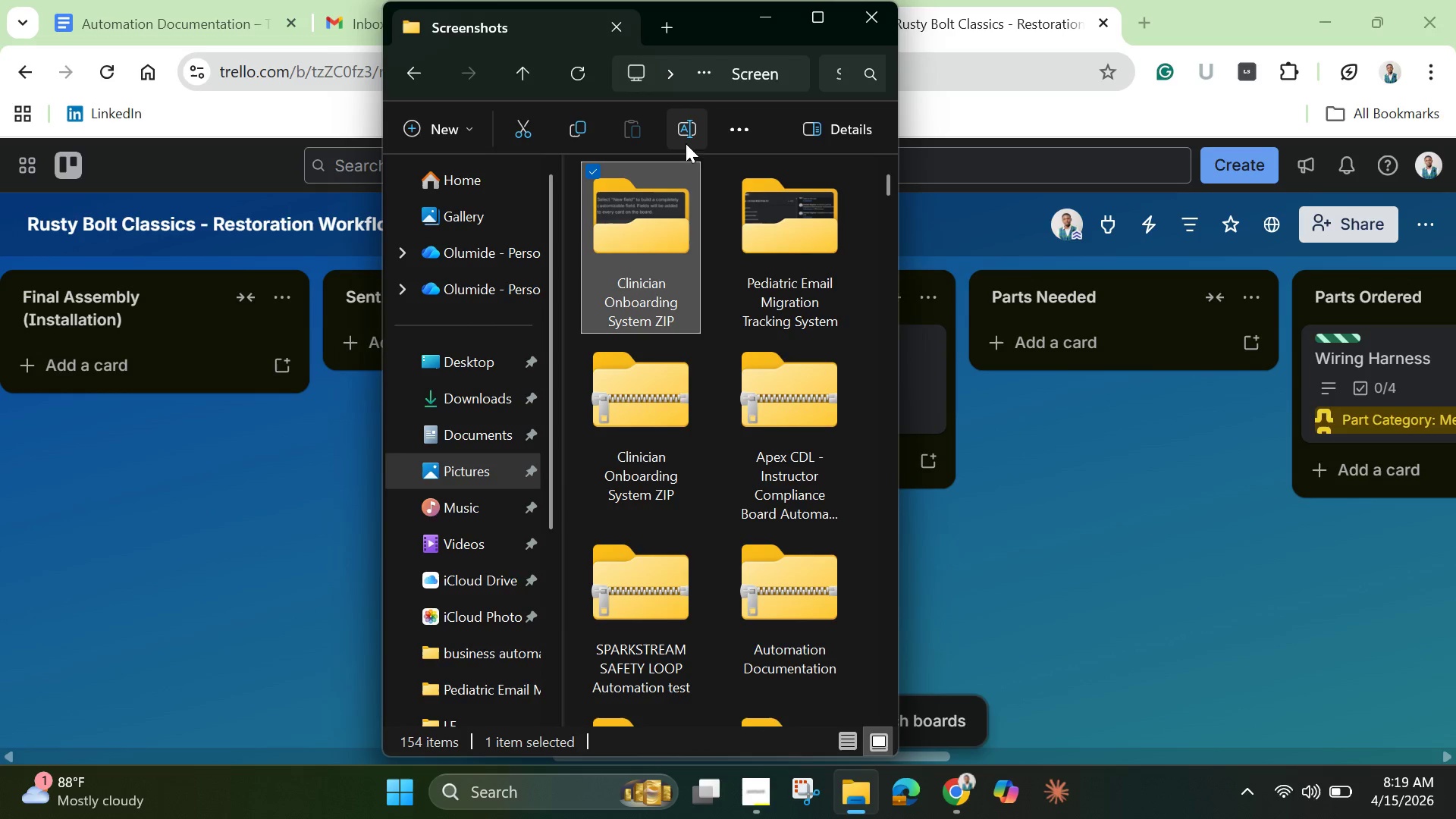 
left_click([677, 126])
 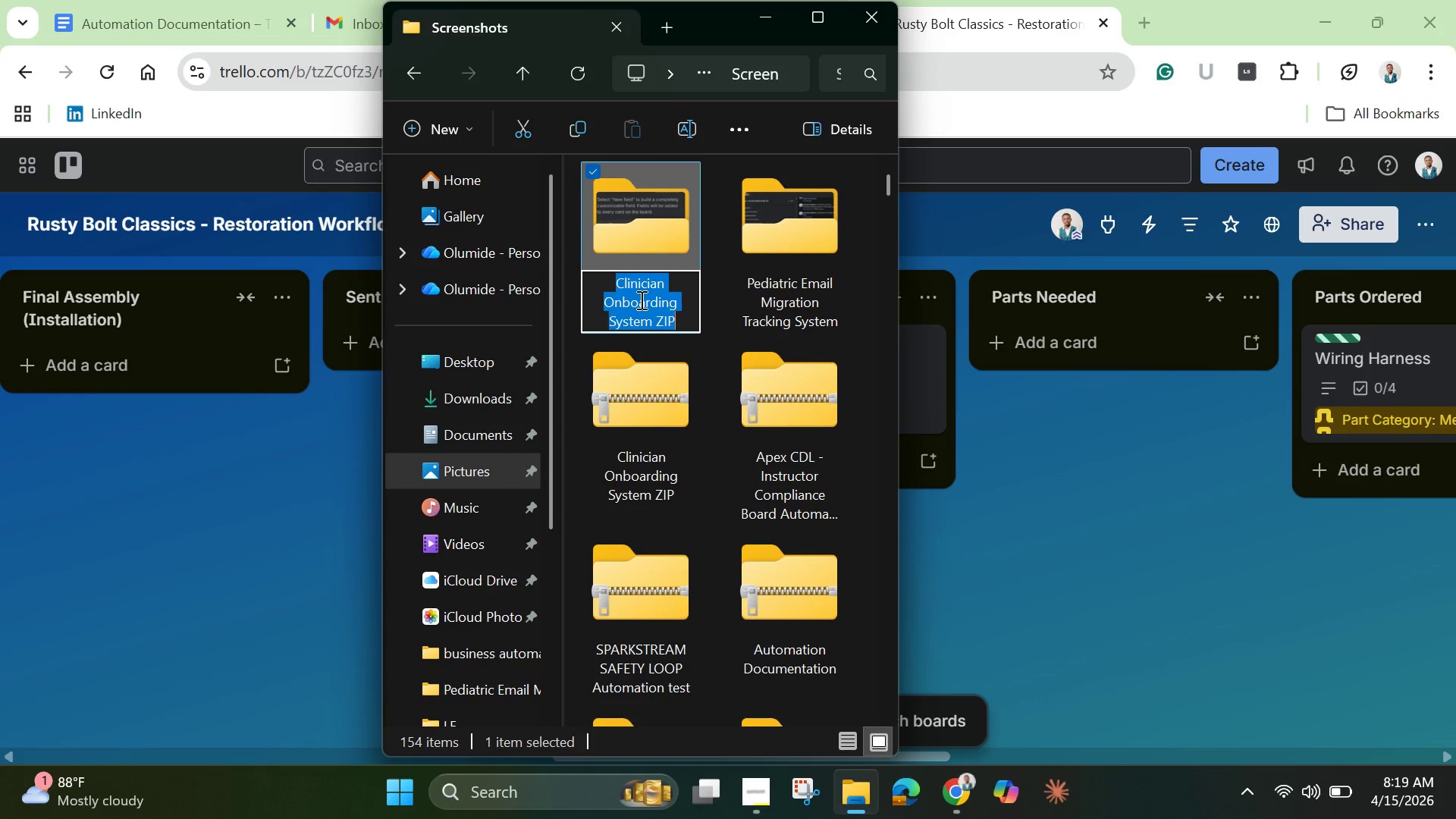 
left_click([640, 300])
 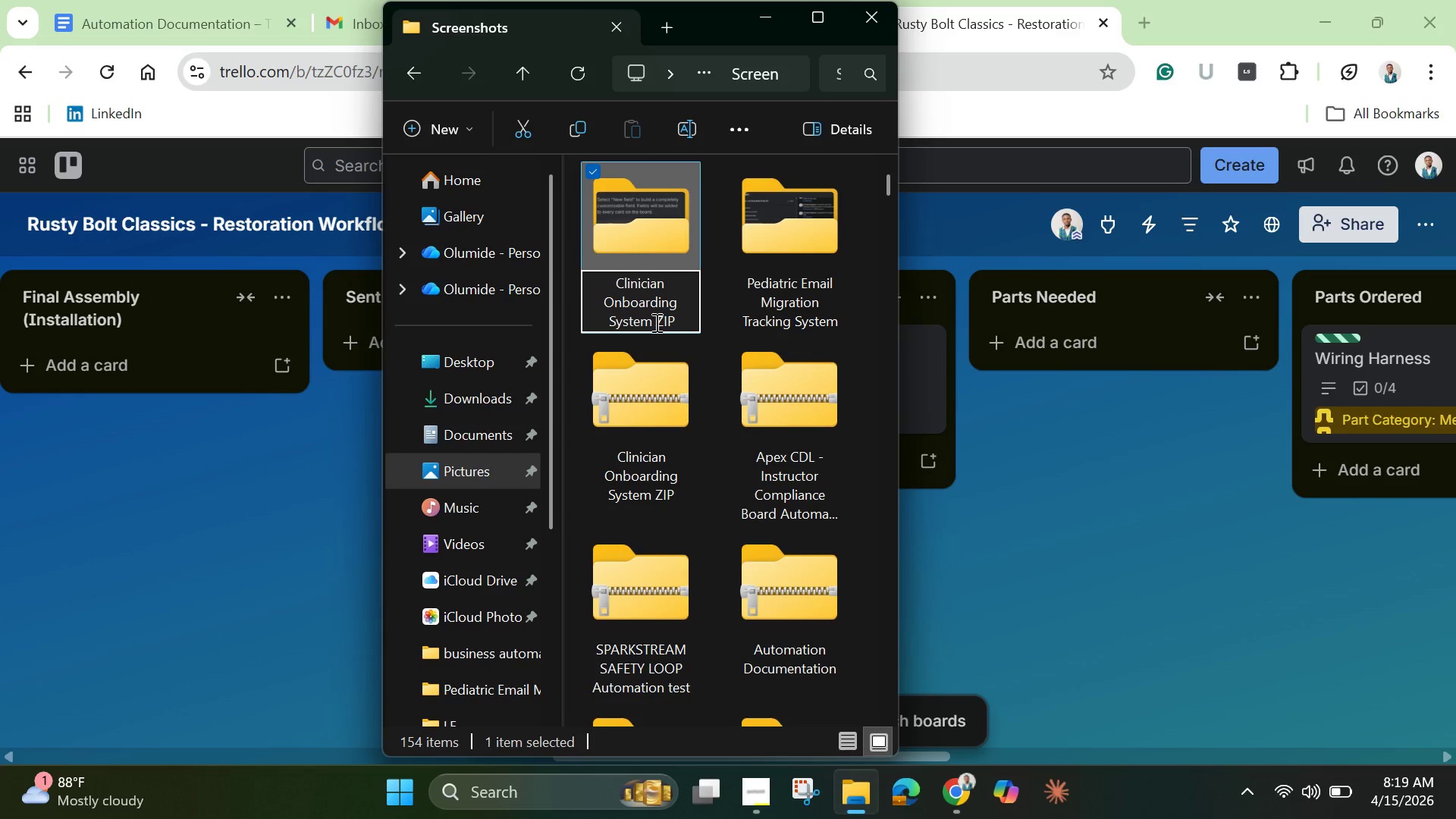 
left_click_drag(start_coordinate=[655, 322], to_coordinate=[595, 287])
 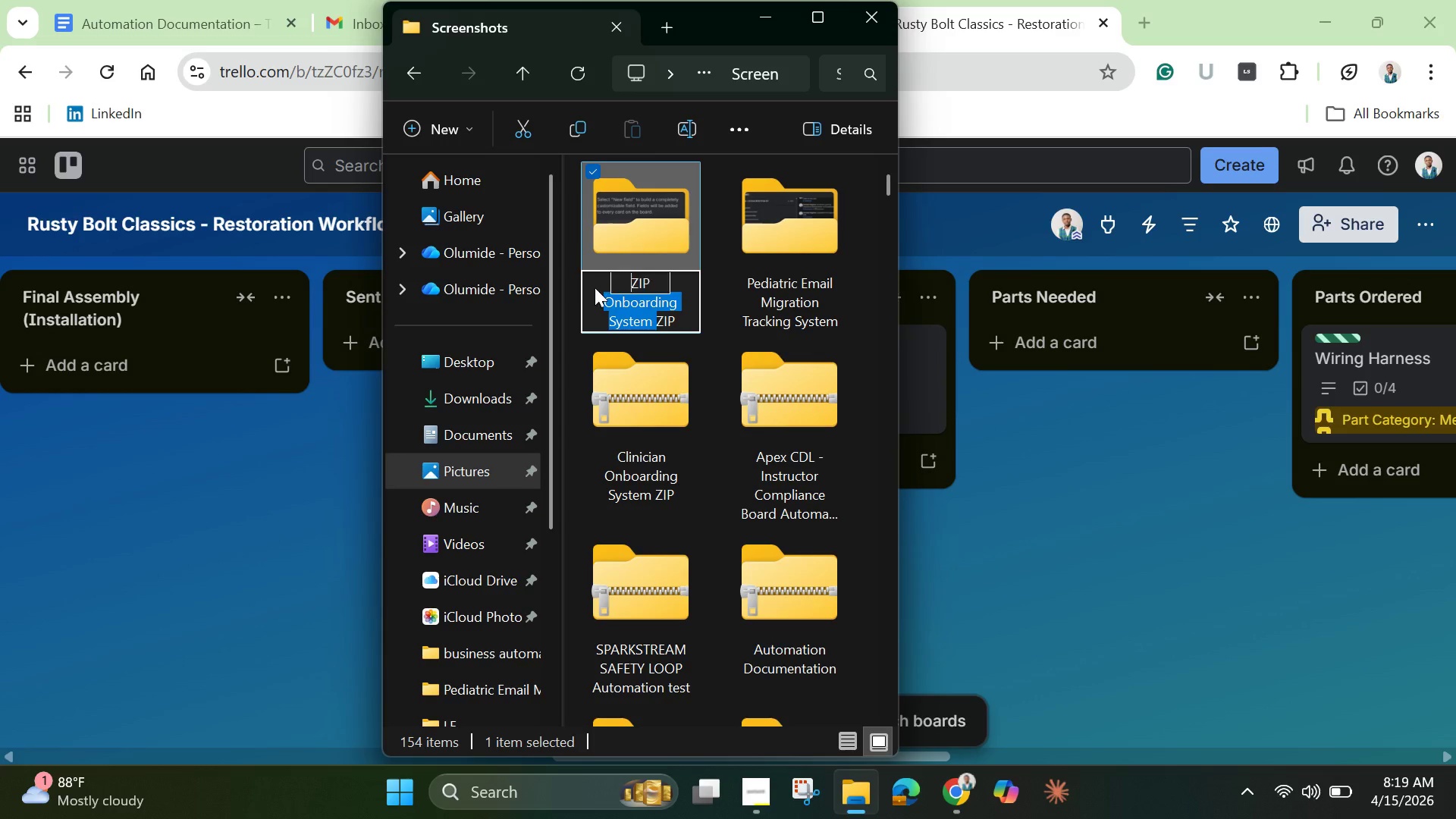 
key(Backspace)
 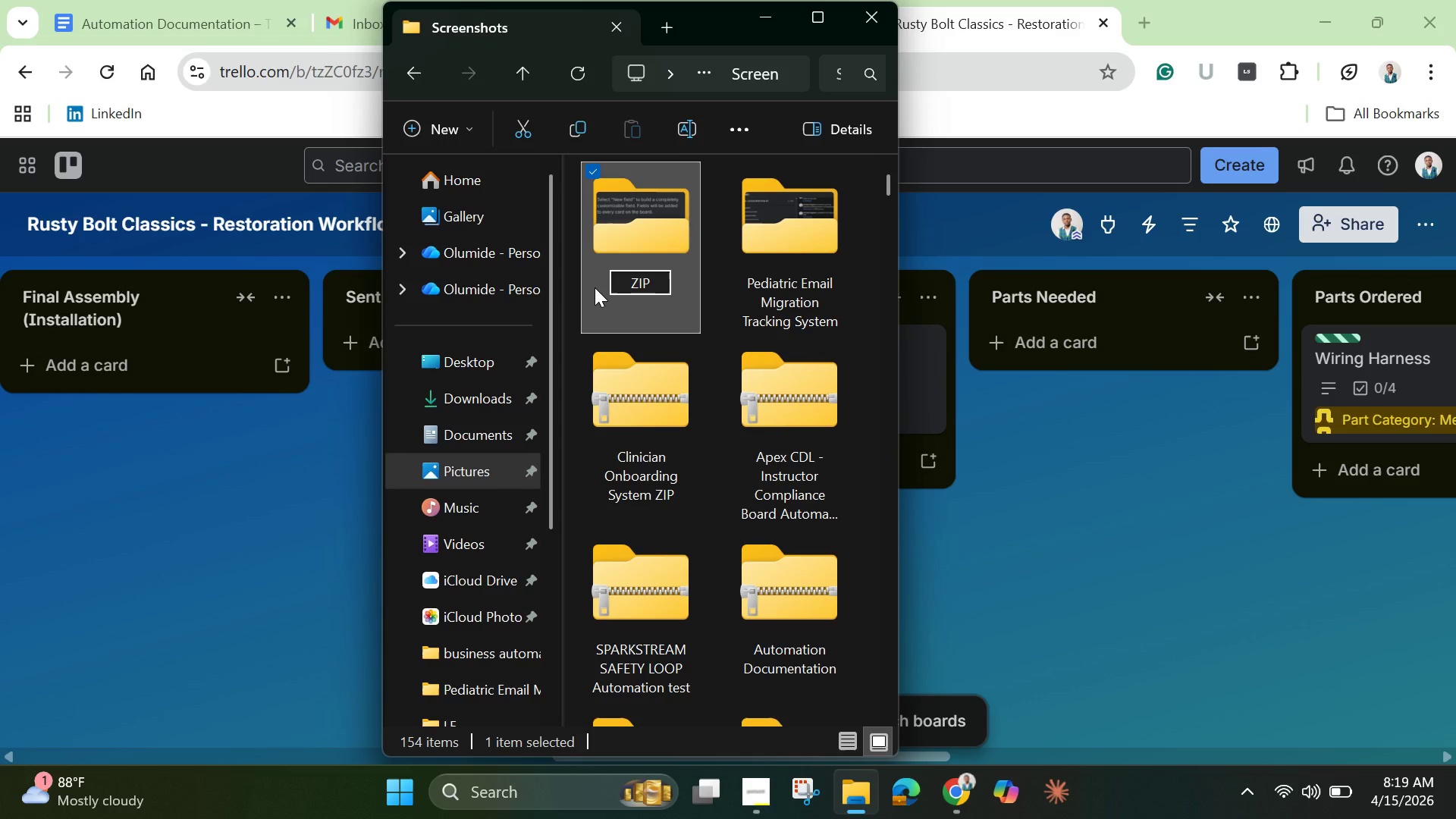 
key(Control+V)
 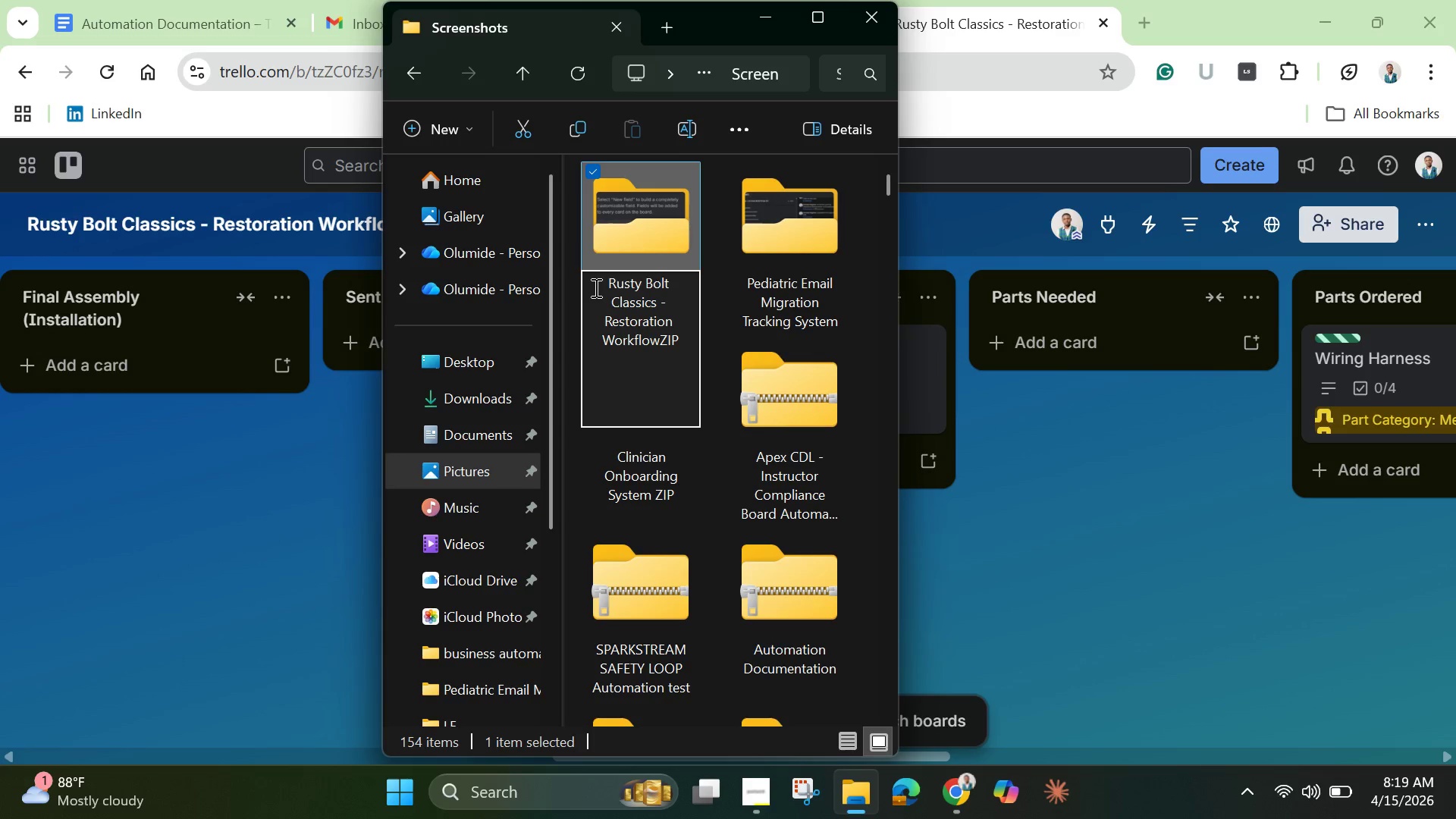 
key(Space)
 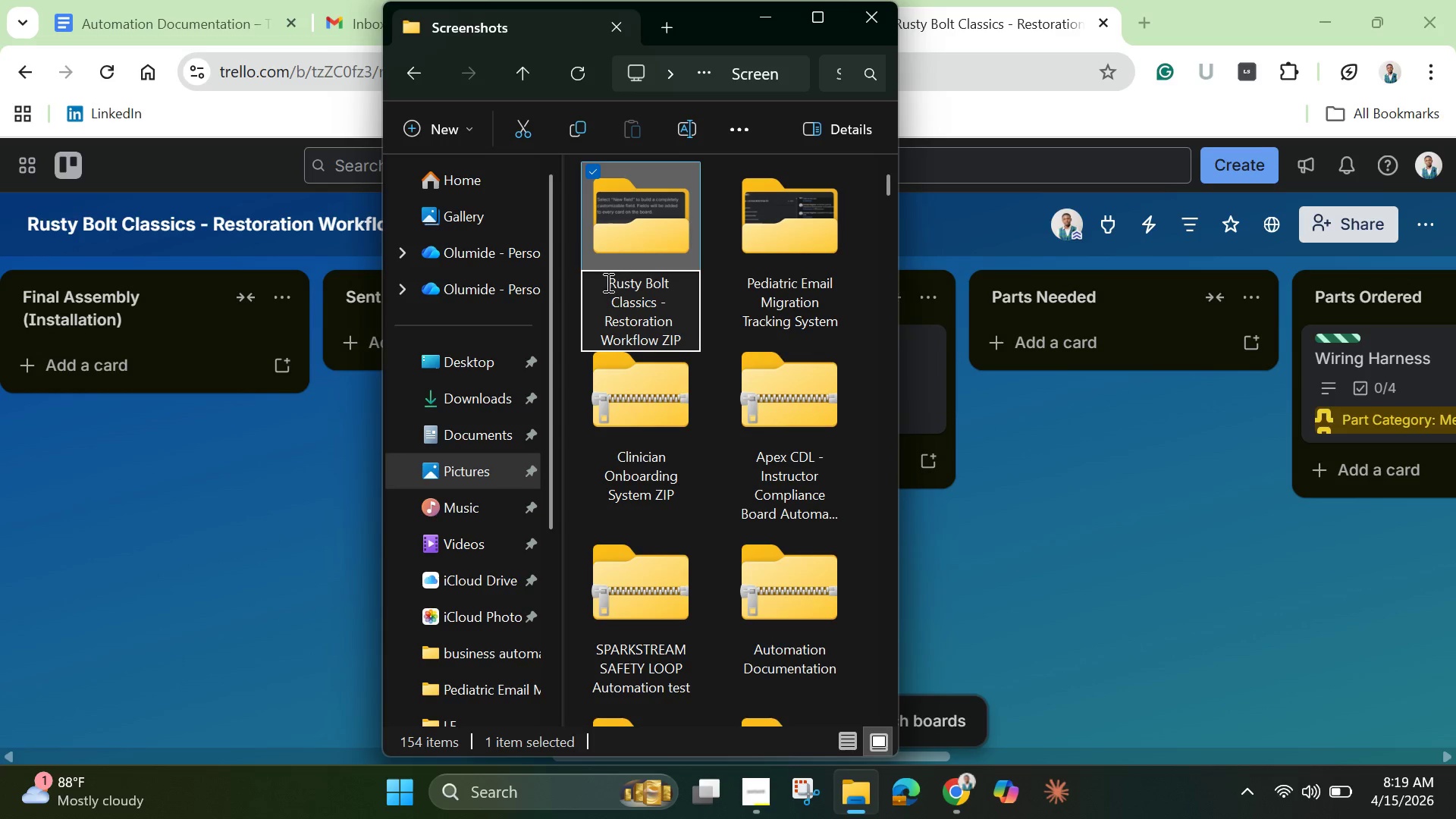 
type(Automation )
 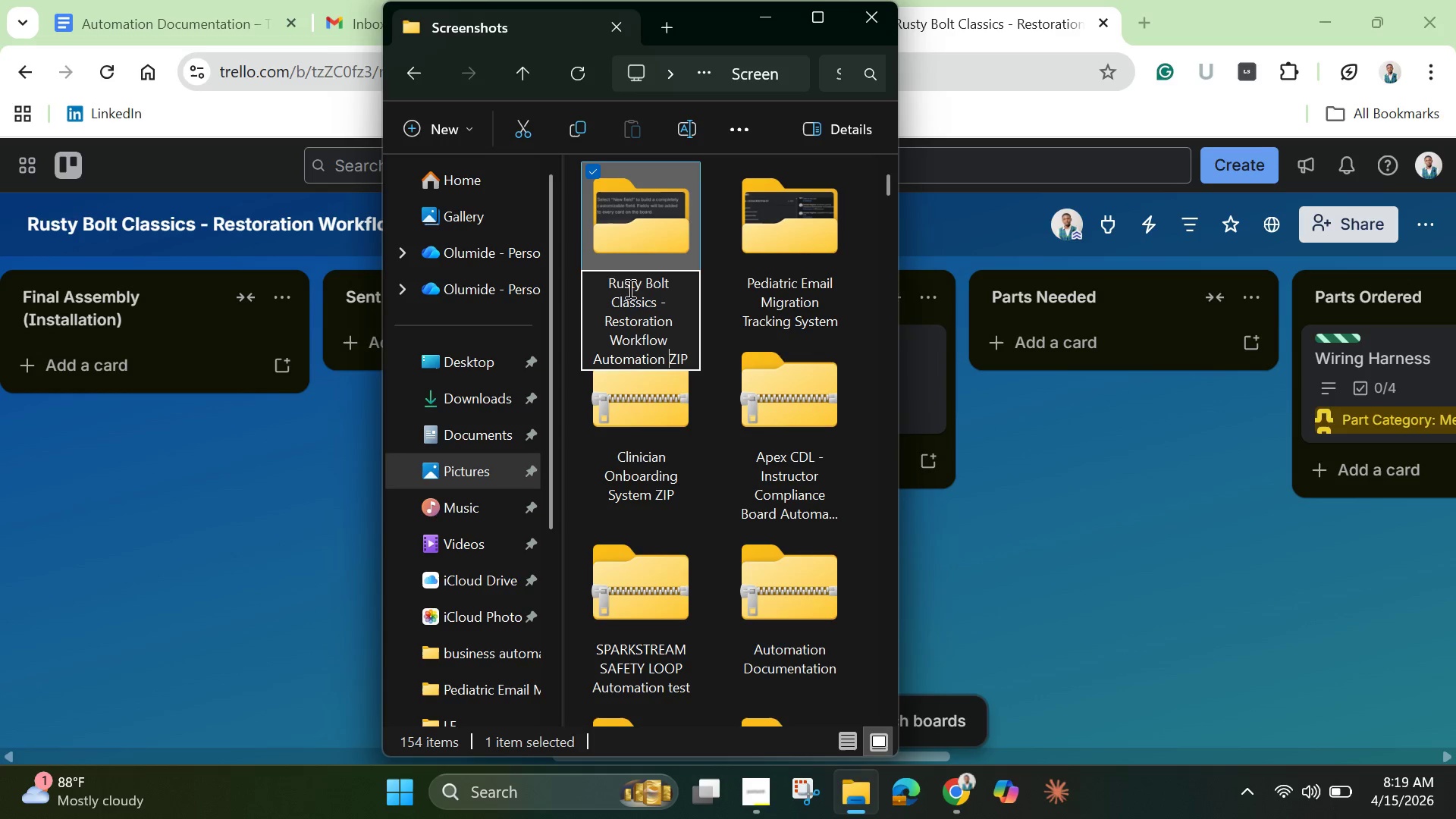 
left_click([673, 350])
 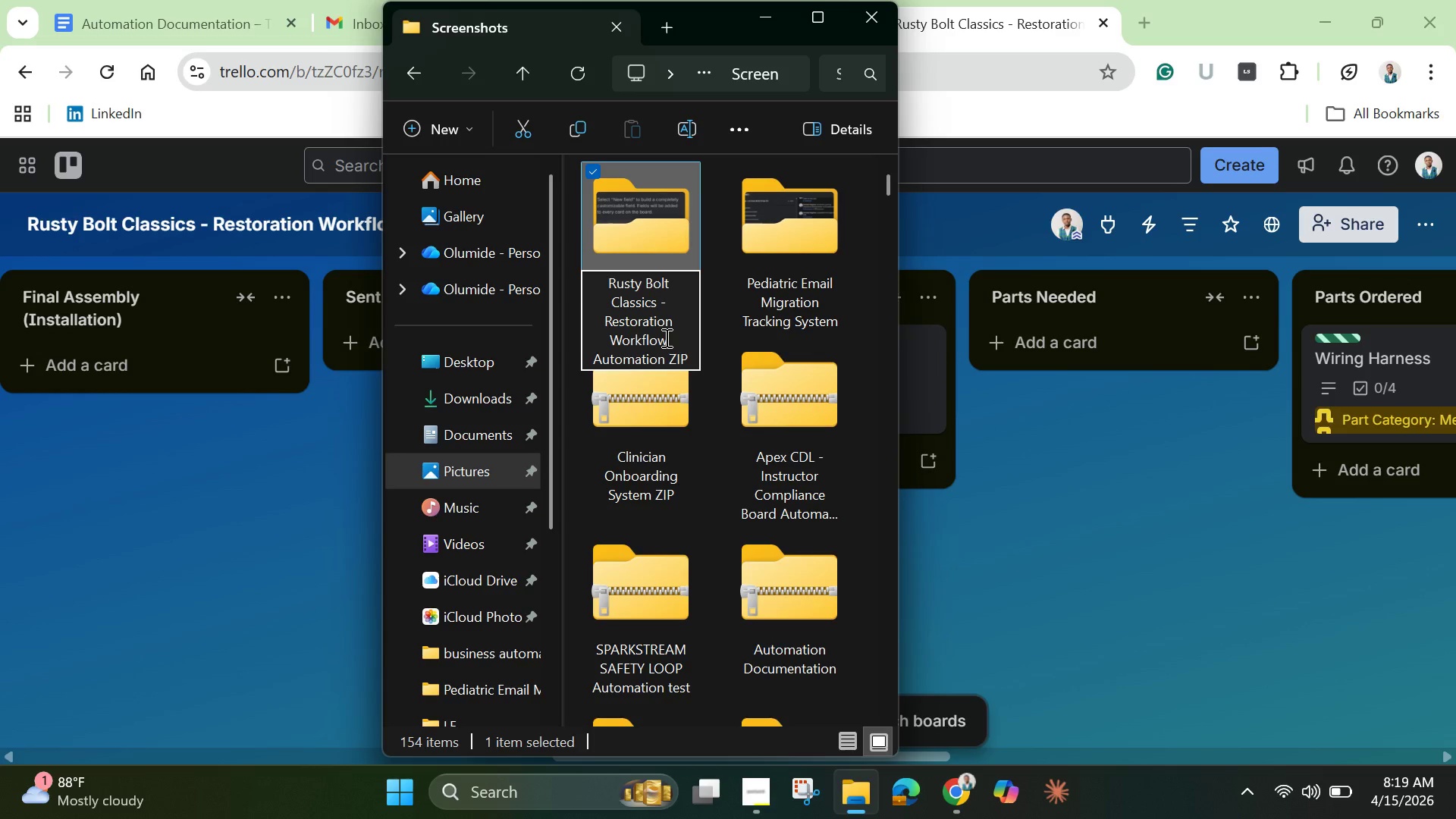 
left_click([665, 337])
 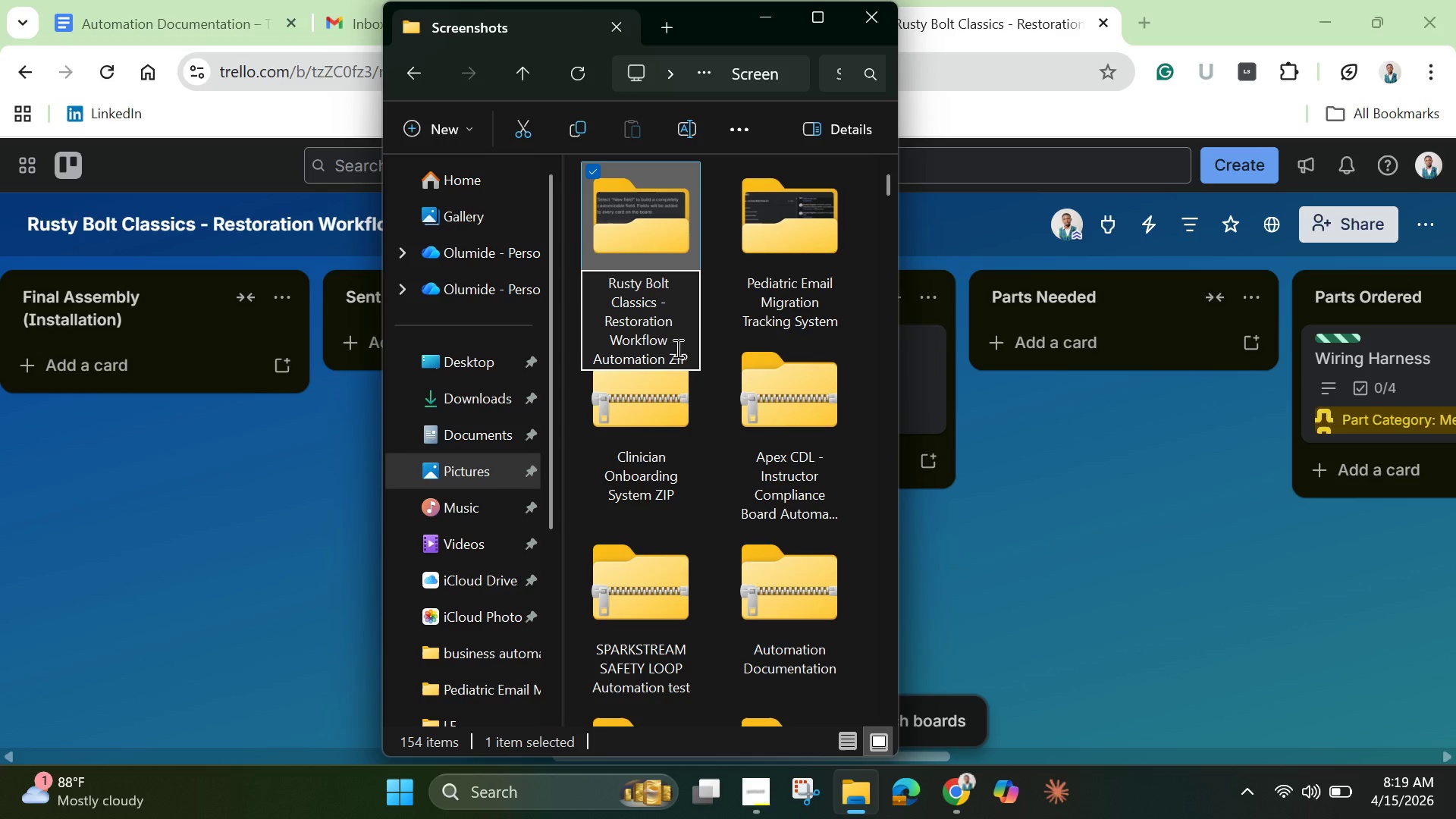 
key(Space)
 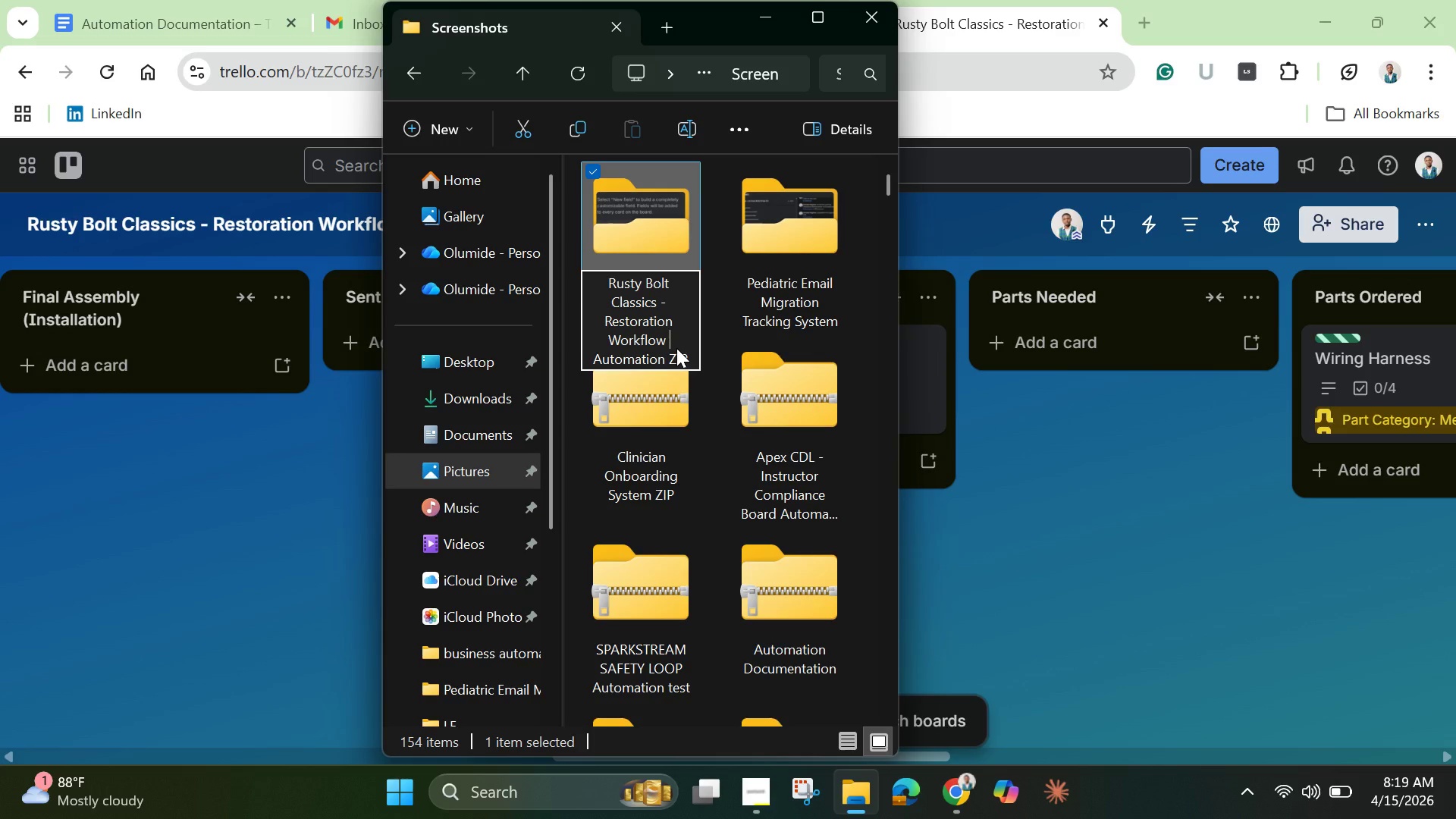 
key(Shift+7)
 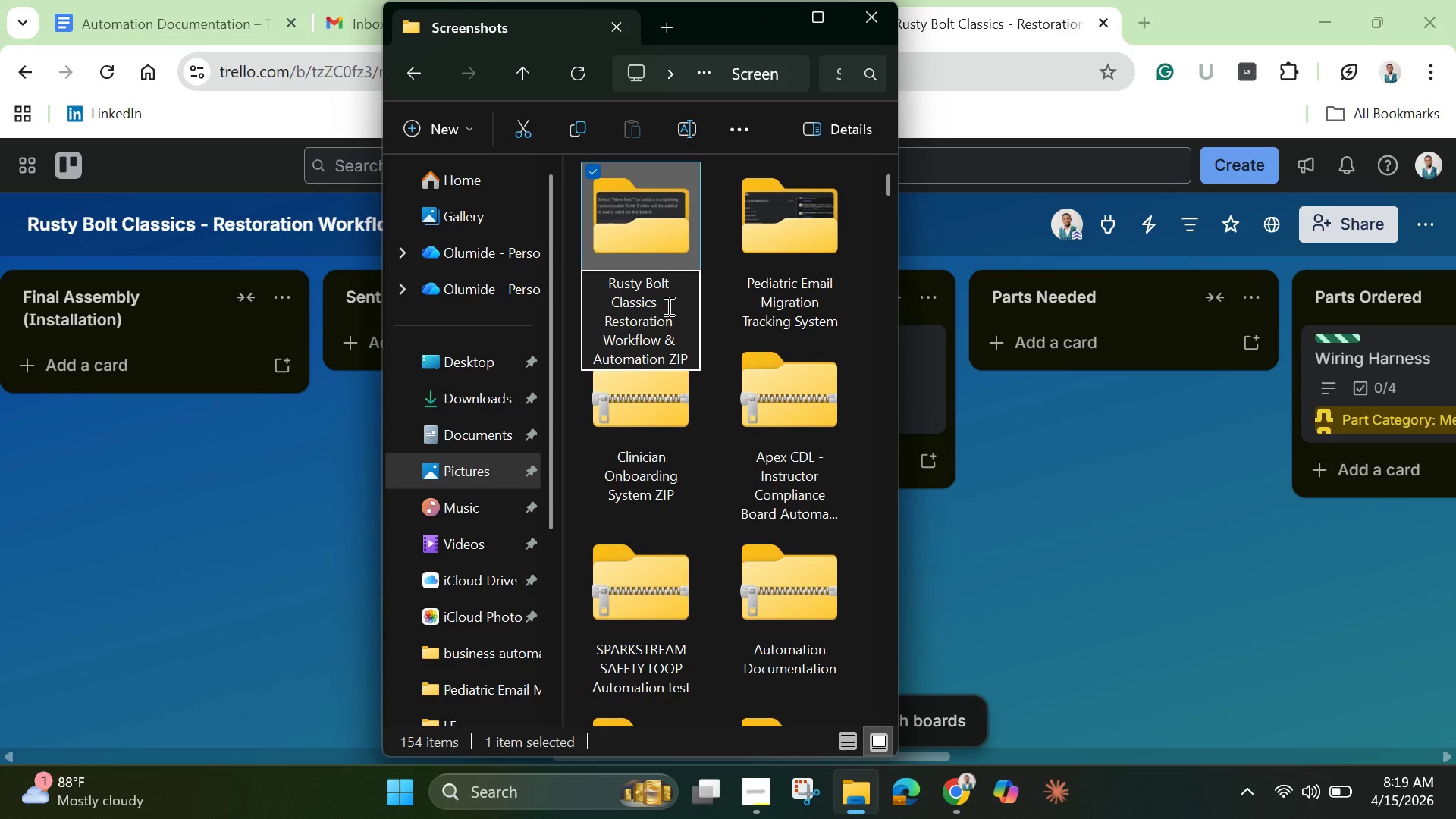 
left_click([667, 257])
 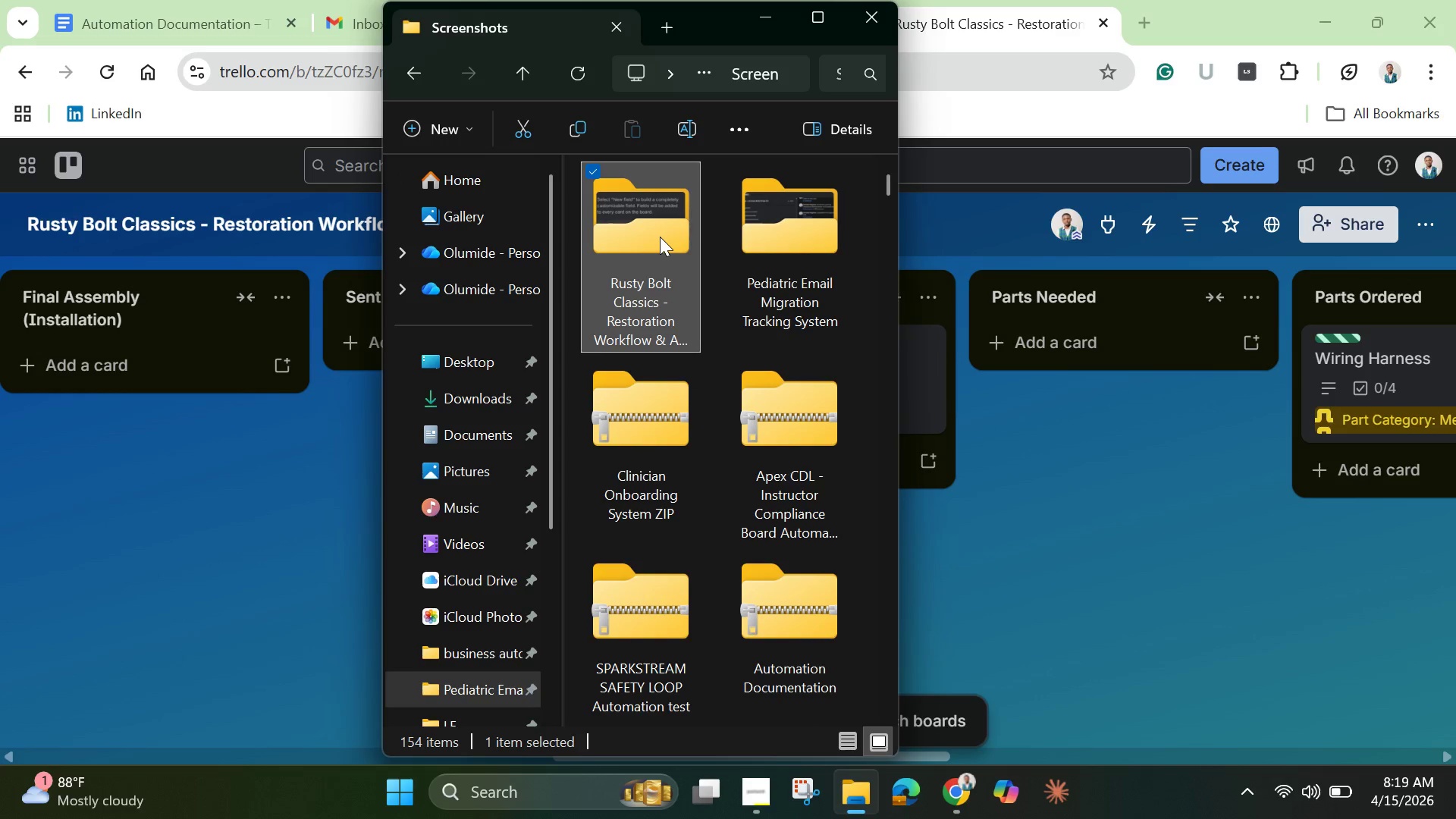 
double_click([660, 237])
 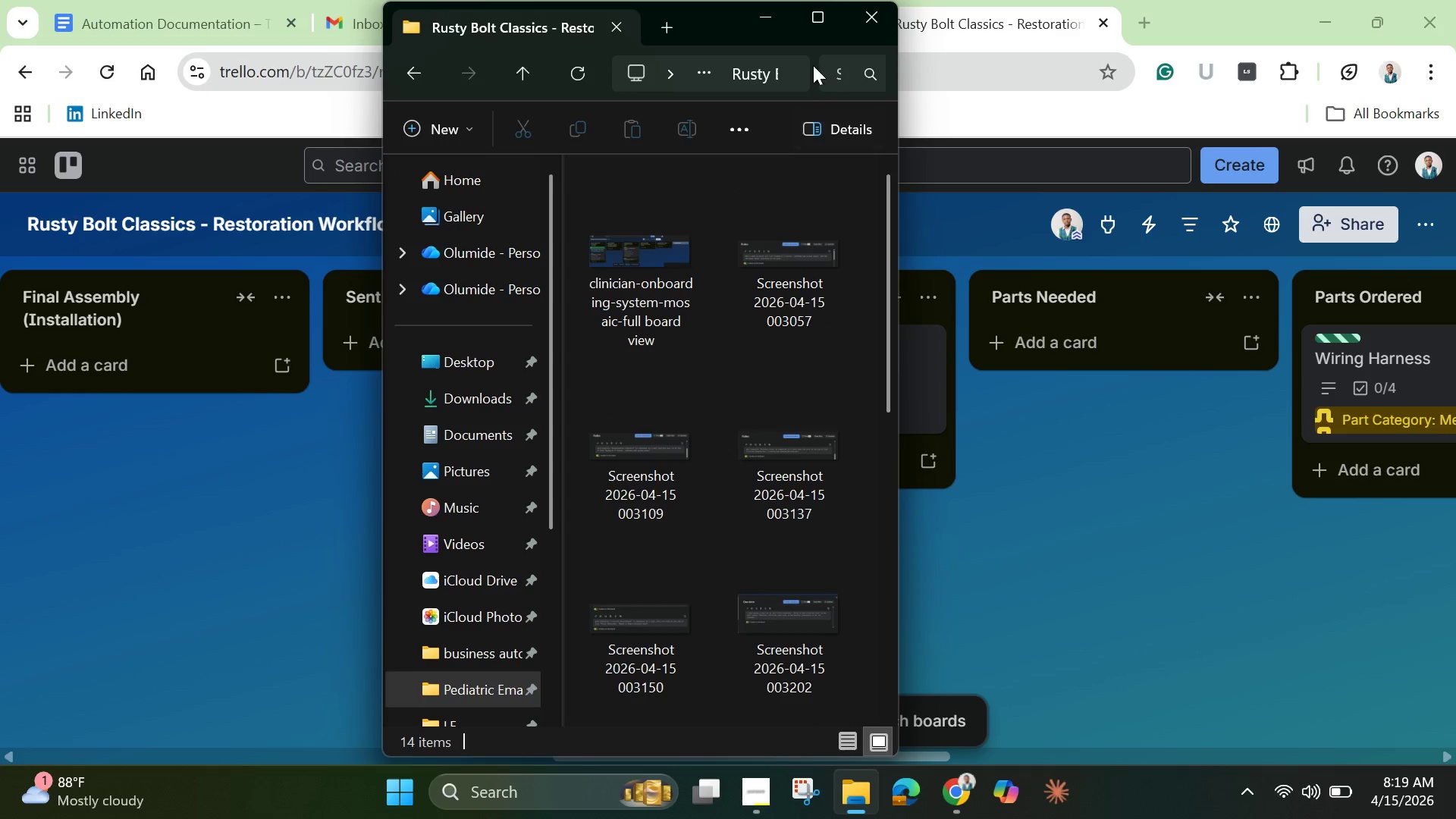 
left_click([828, 23])
 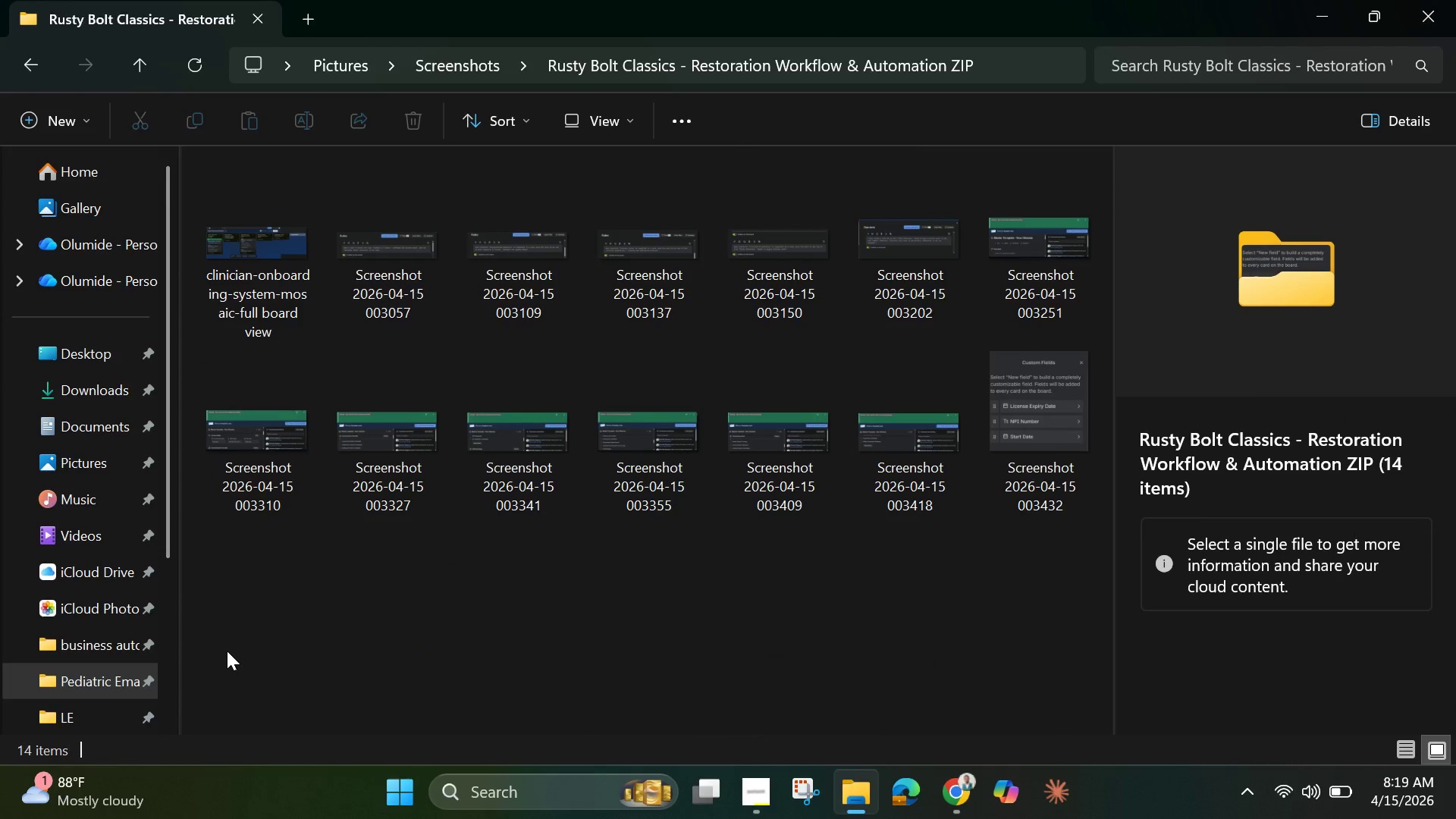 
left_click_drag(start_coordinate=[237, 626], to_coordinate=[1046, 265])
 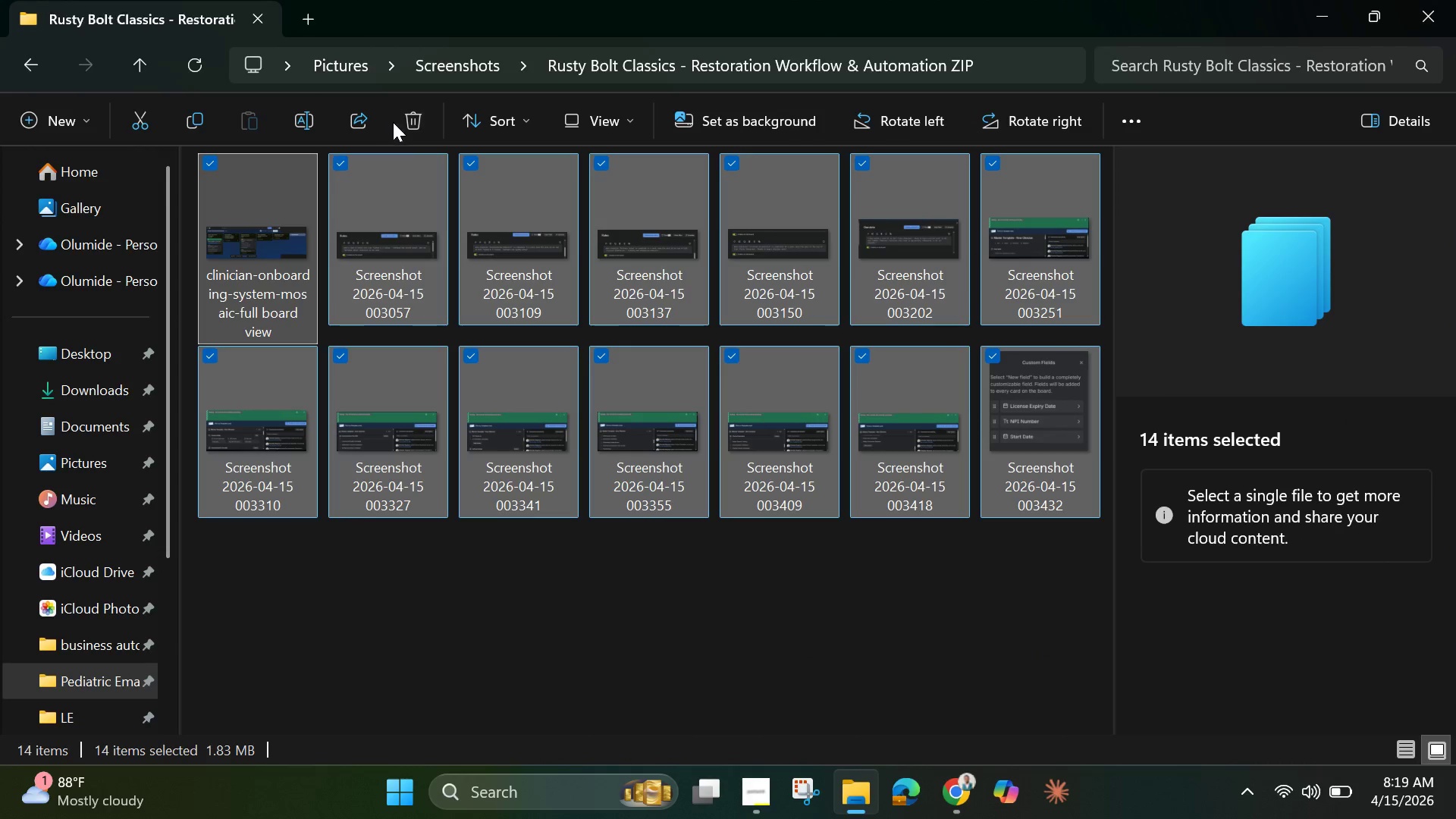 
left_click([412, 127])
 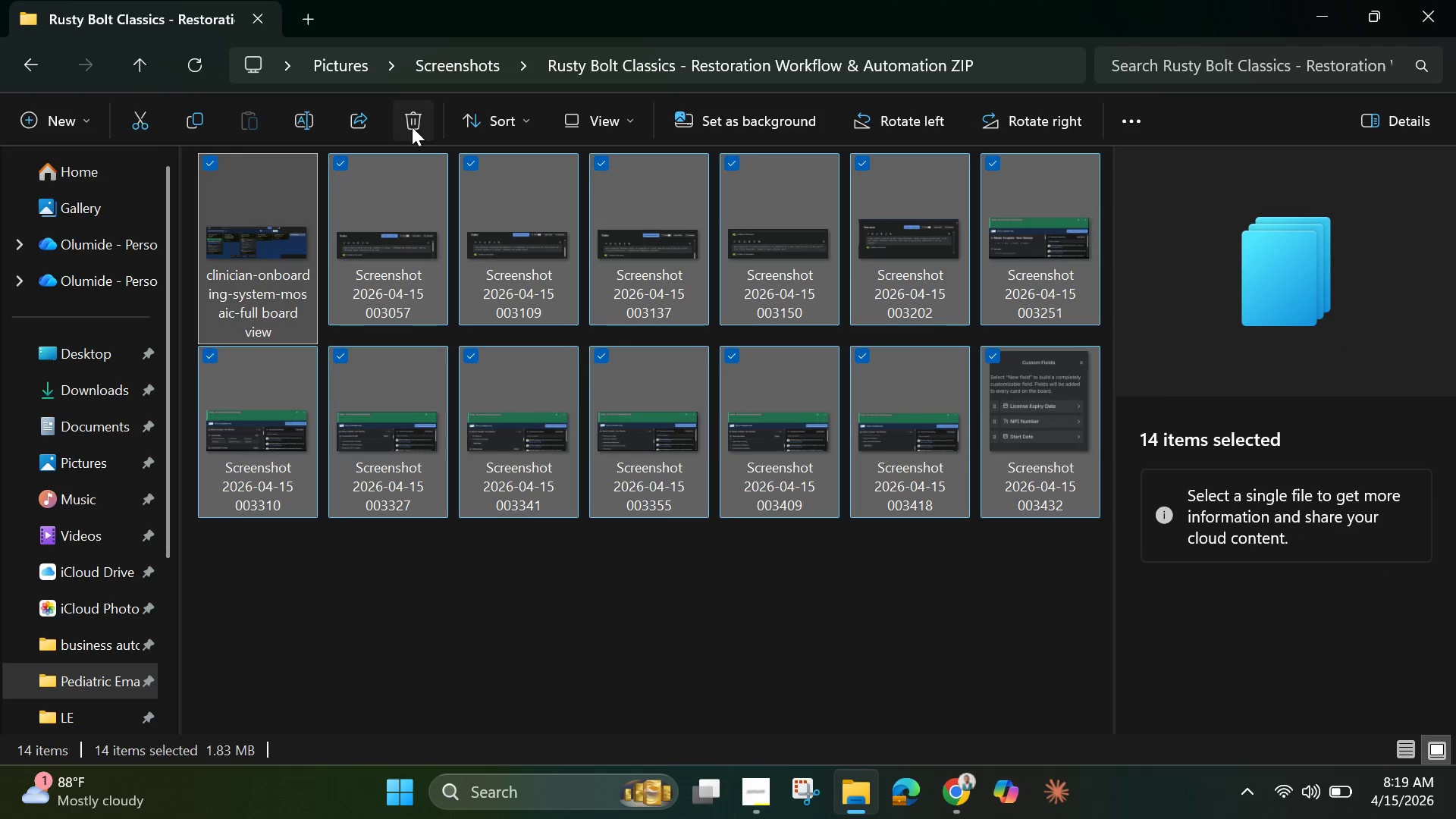 
mouse_move([430, 116])
 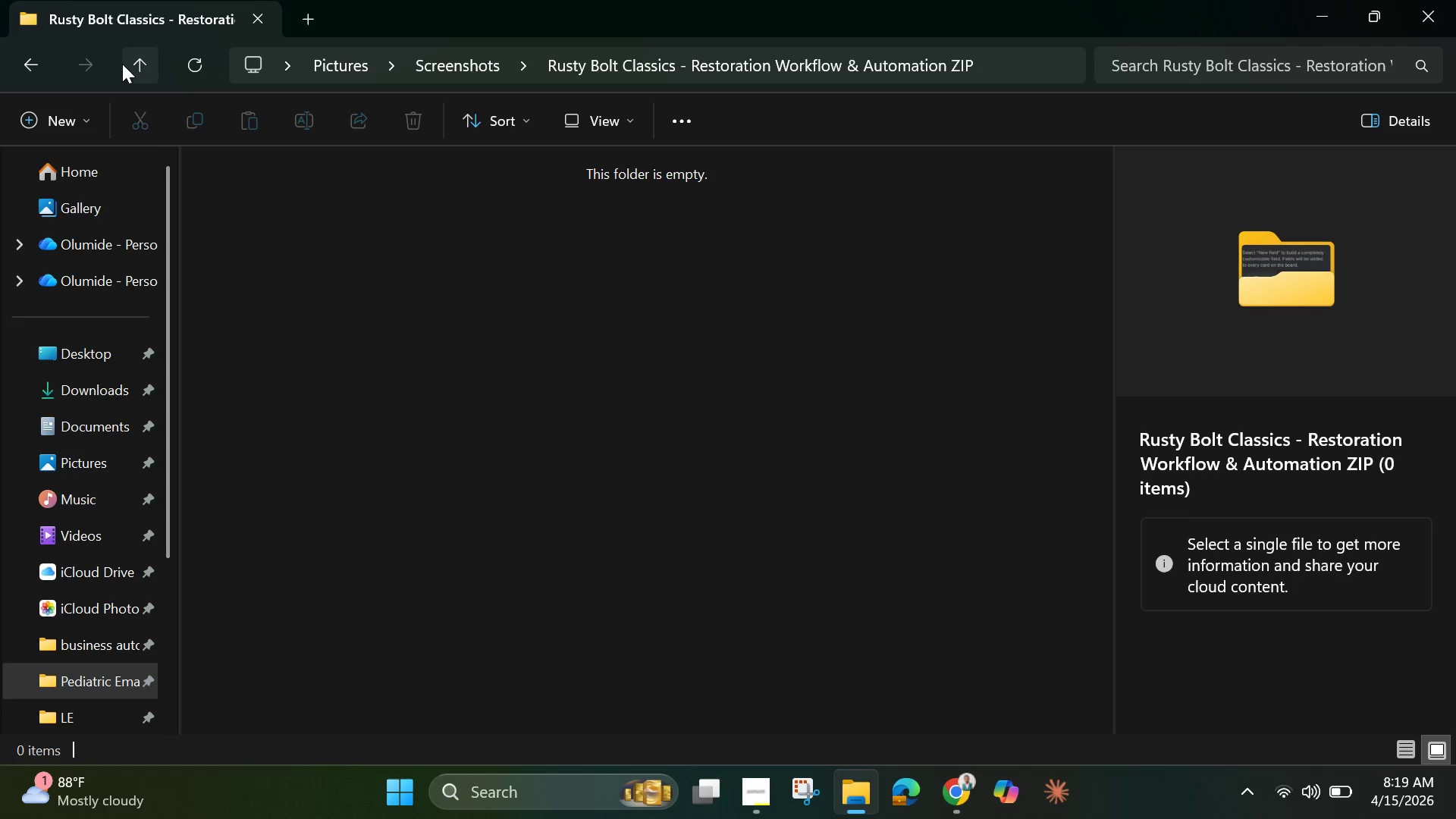 
left_click([136, 67])
 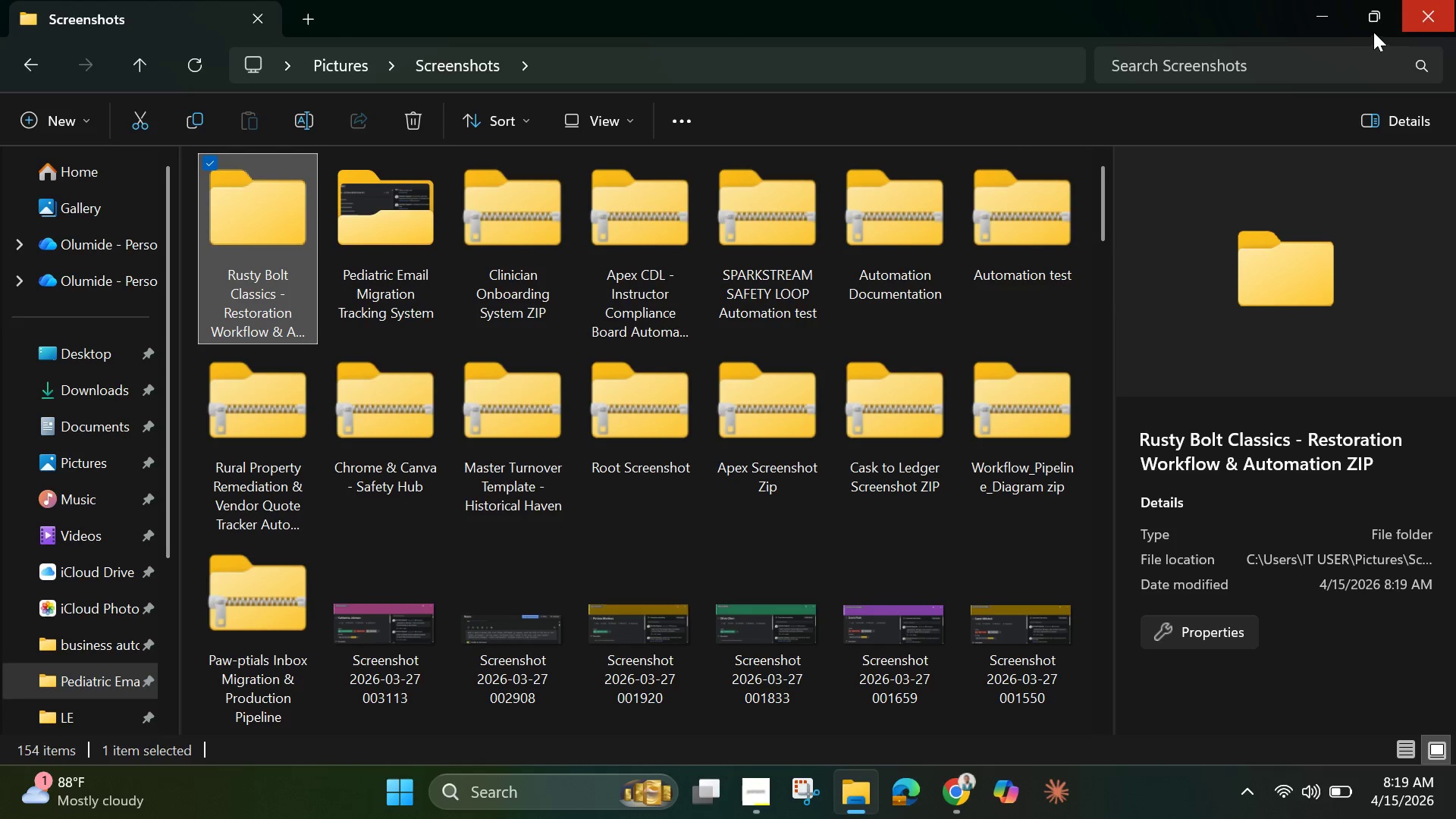 
left_click([1320, 11])
 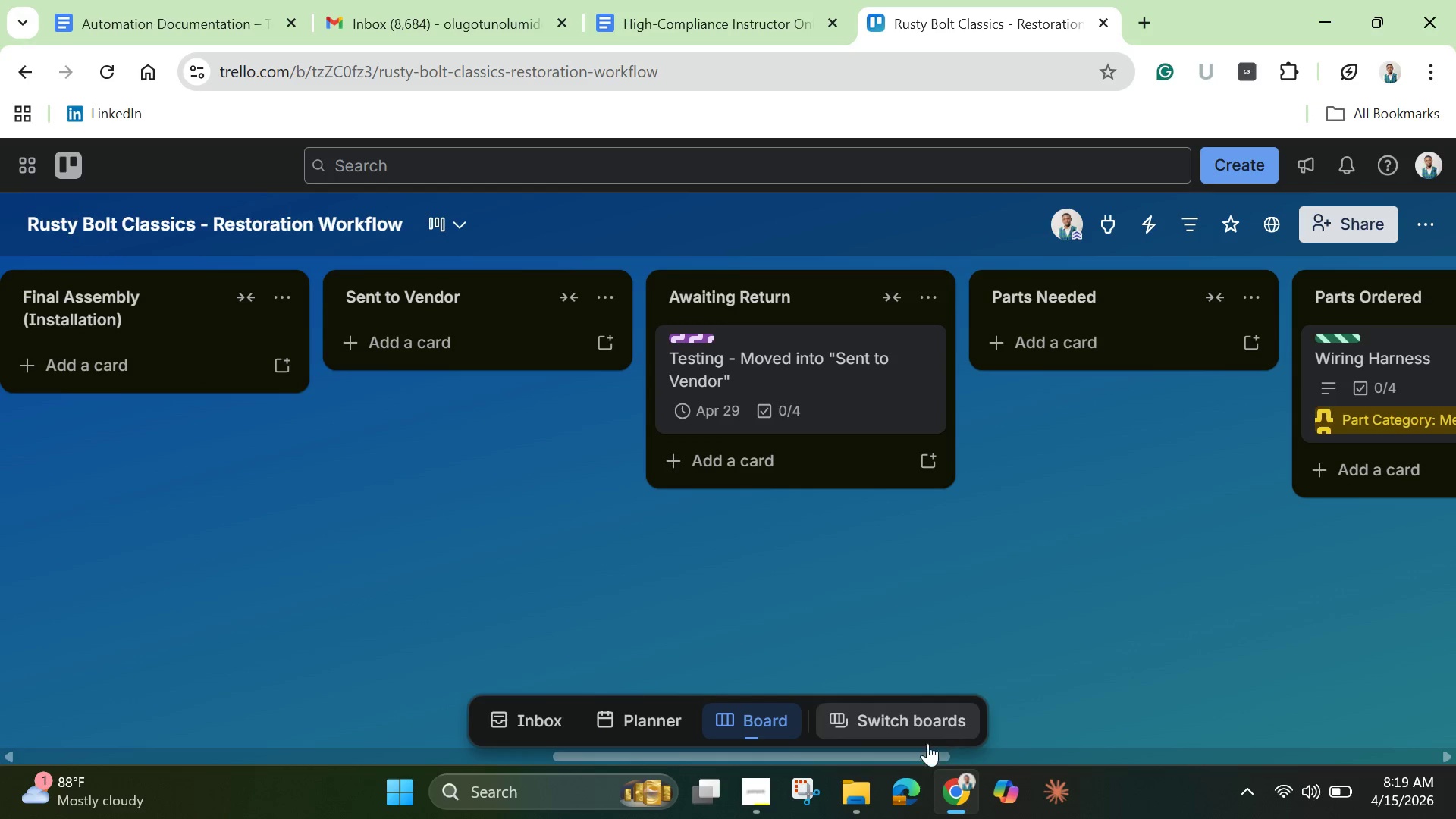 
left_click_drag(start_coordinate=[912, 755], to_coordinate=[1220, 745])
 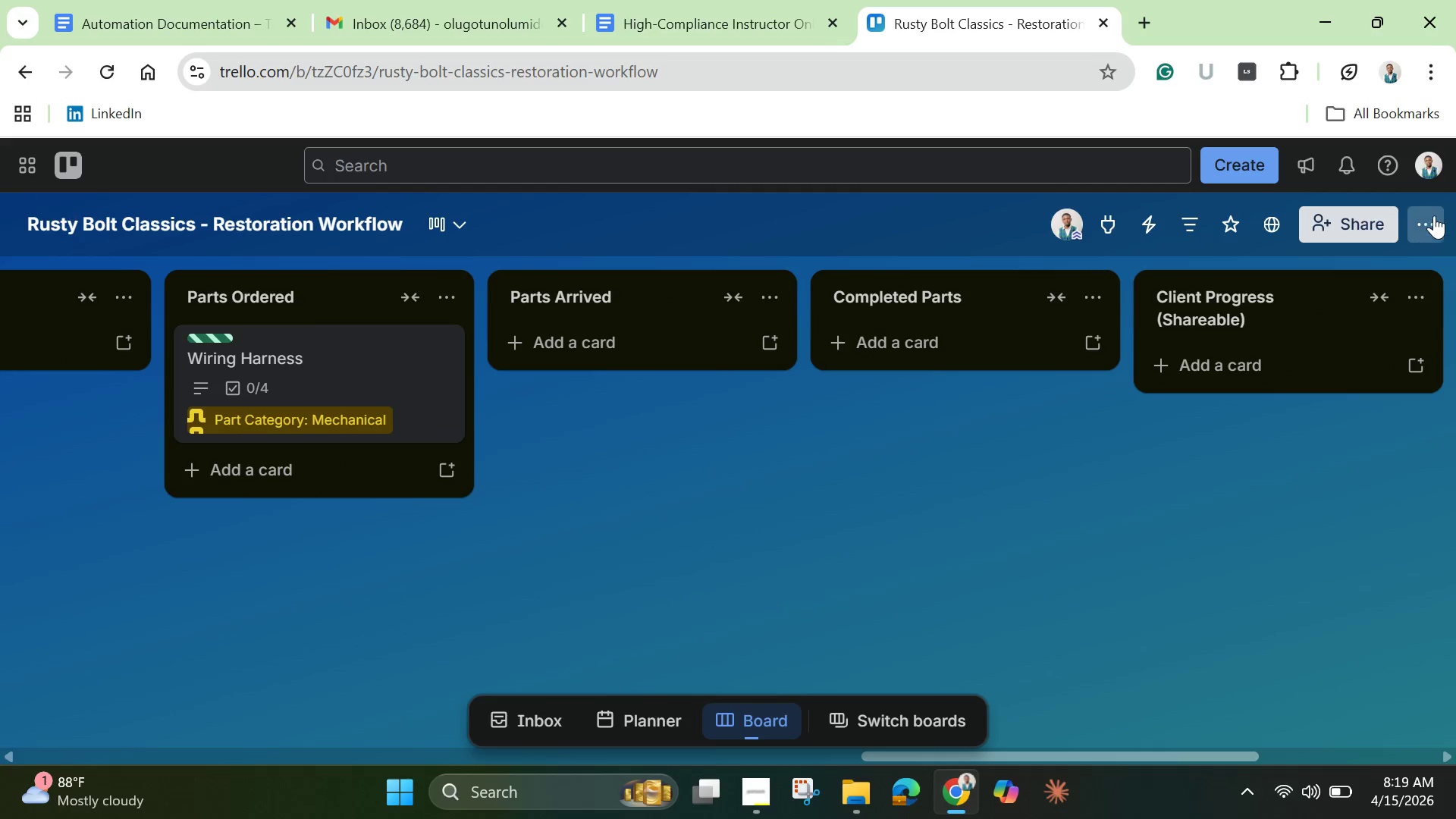 
left_click([1434, 215])
 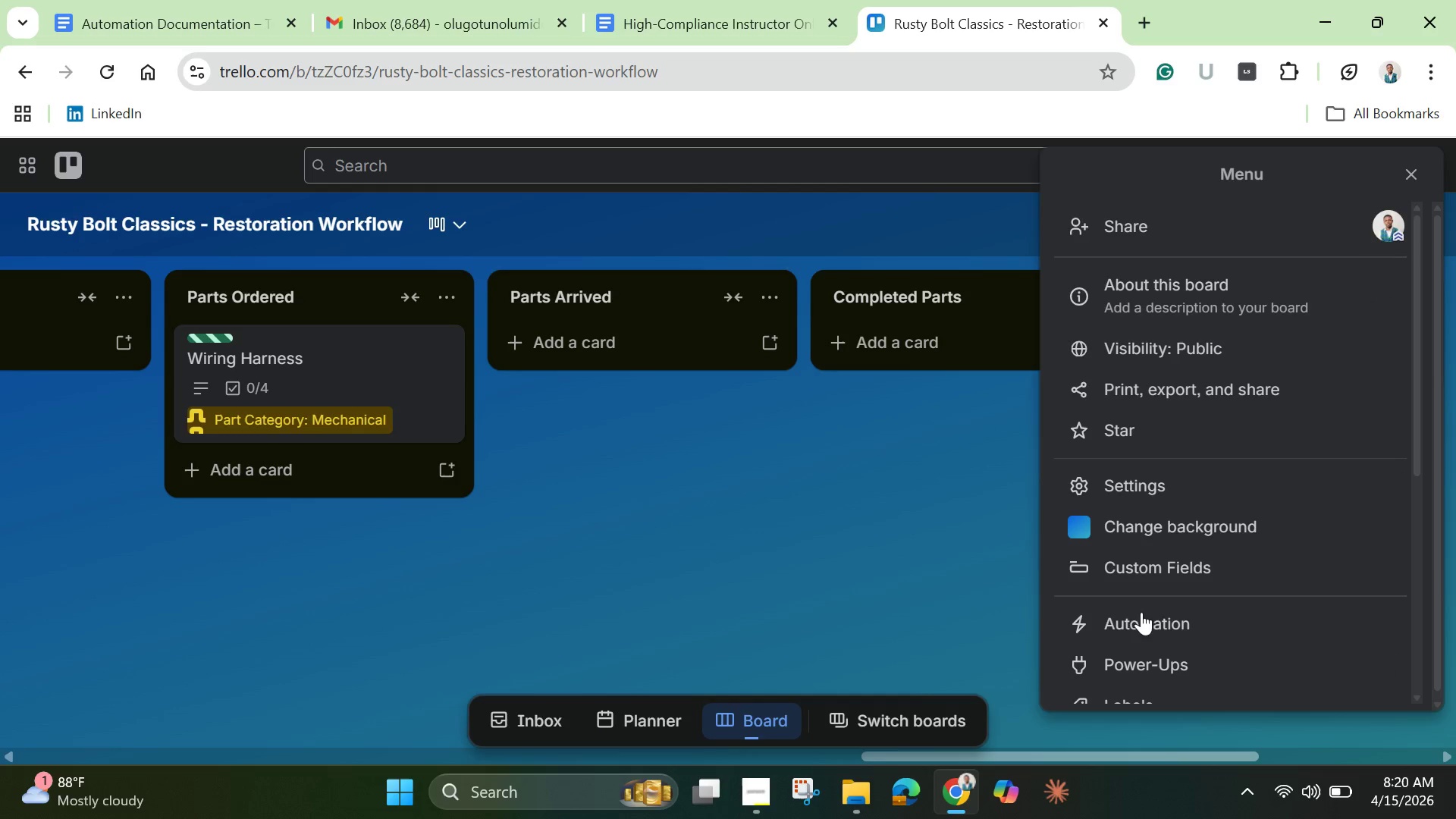 
left_click([1141, 623])
 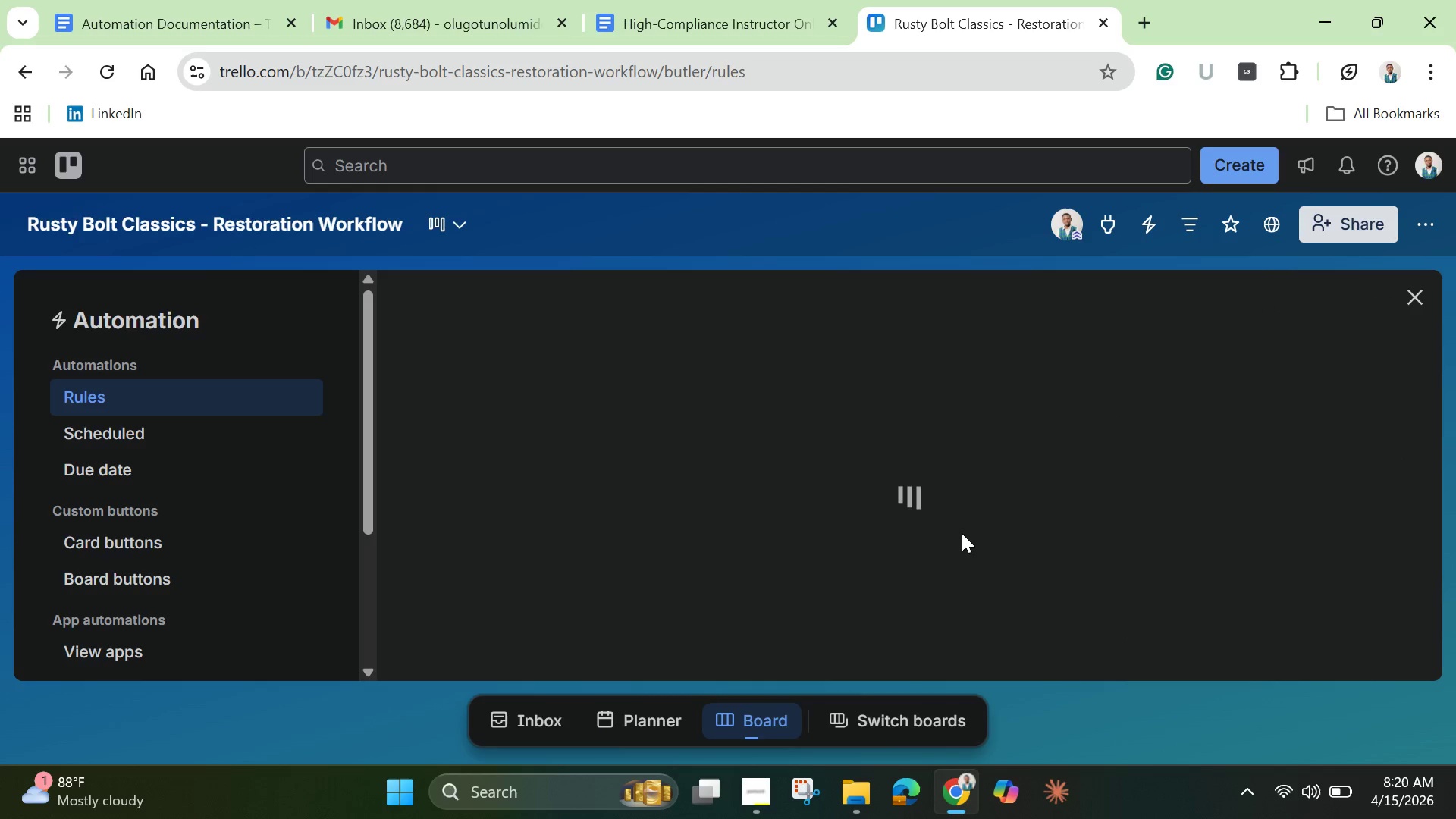 
mouse_move([960, 572])
 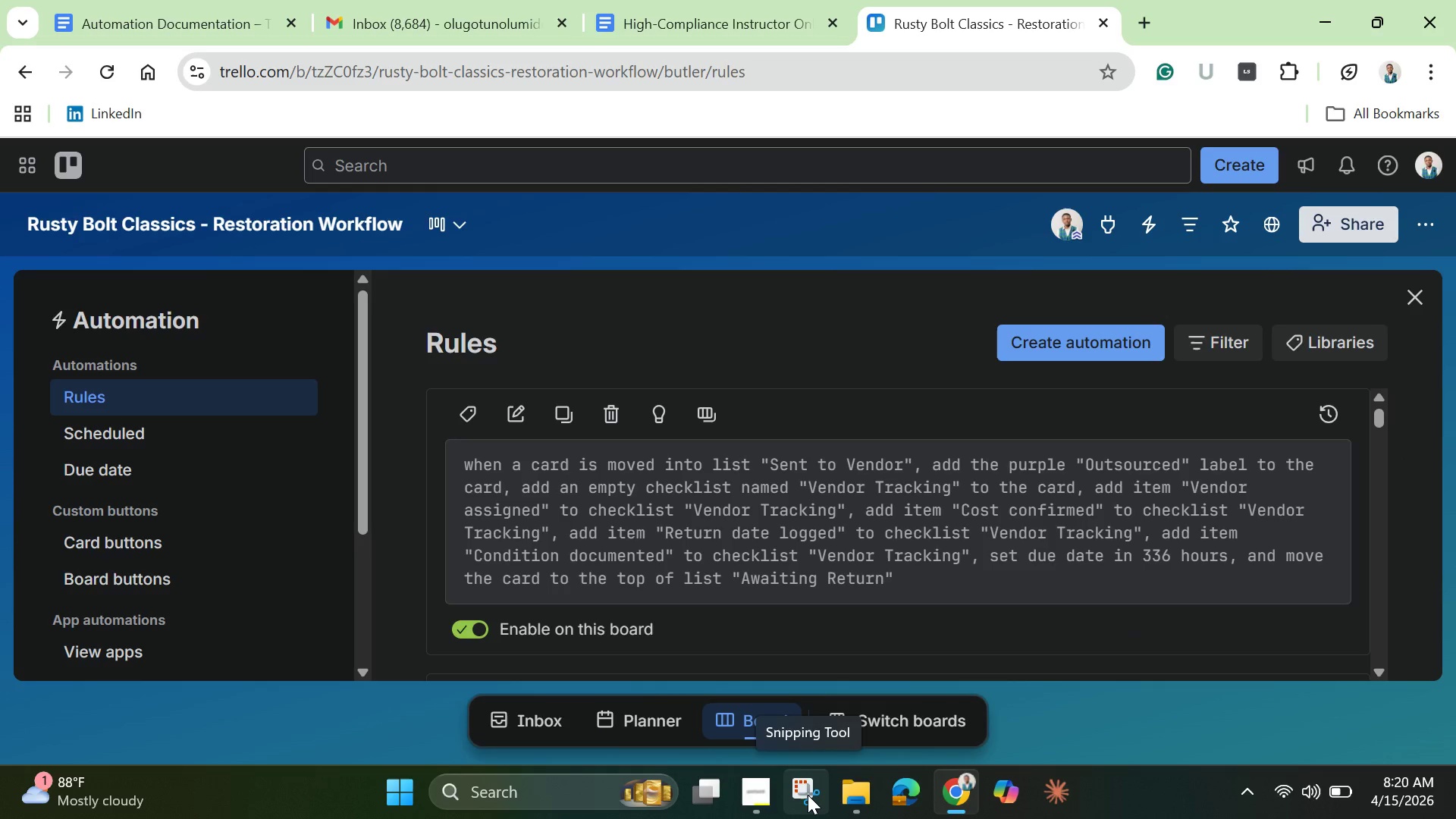 
left_click([808, 795])
 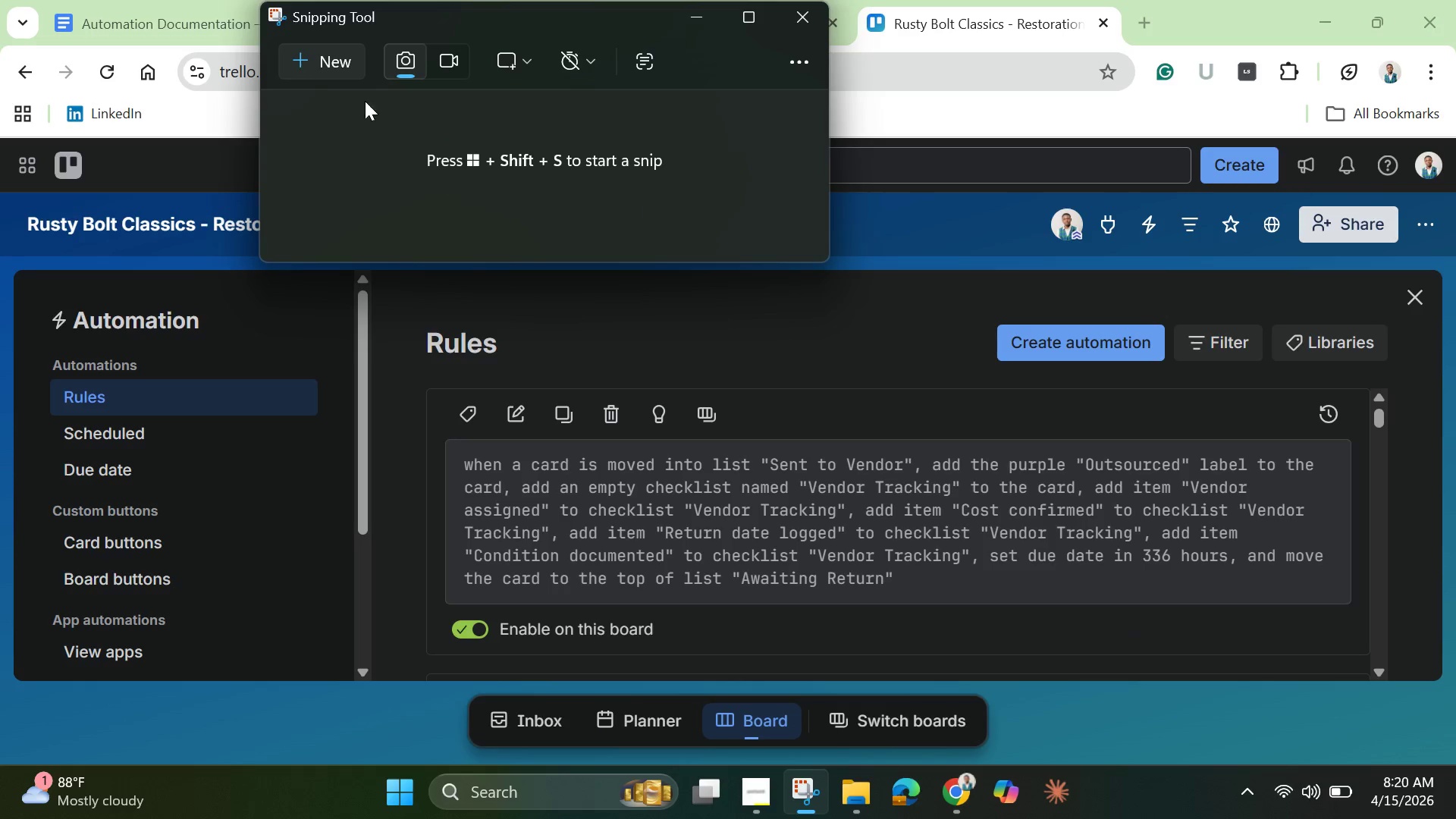 
left_click([314, 50])
 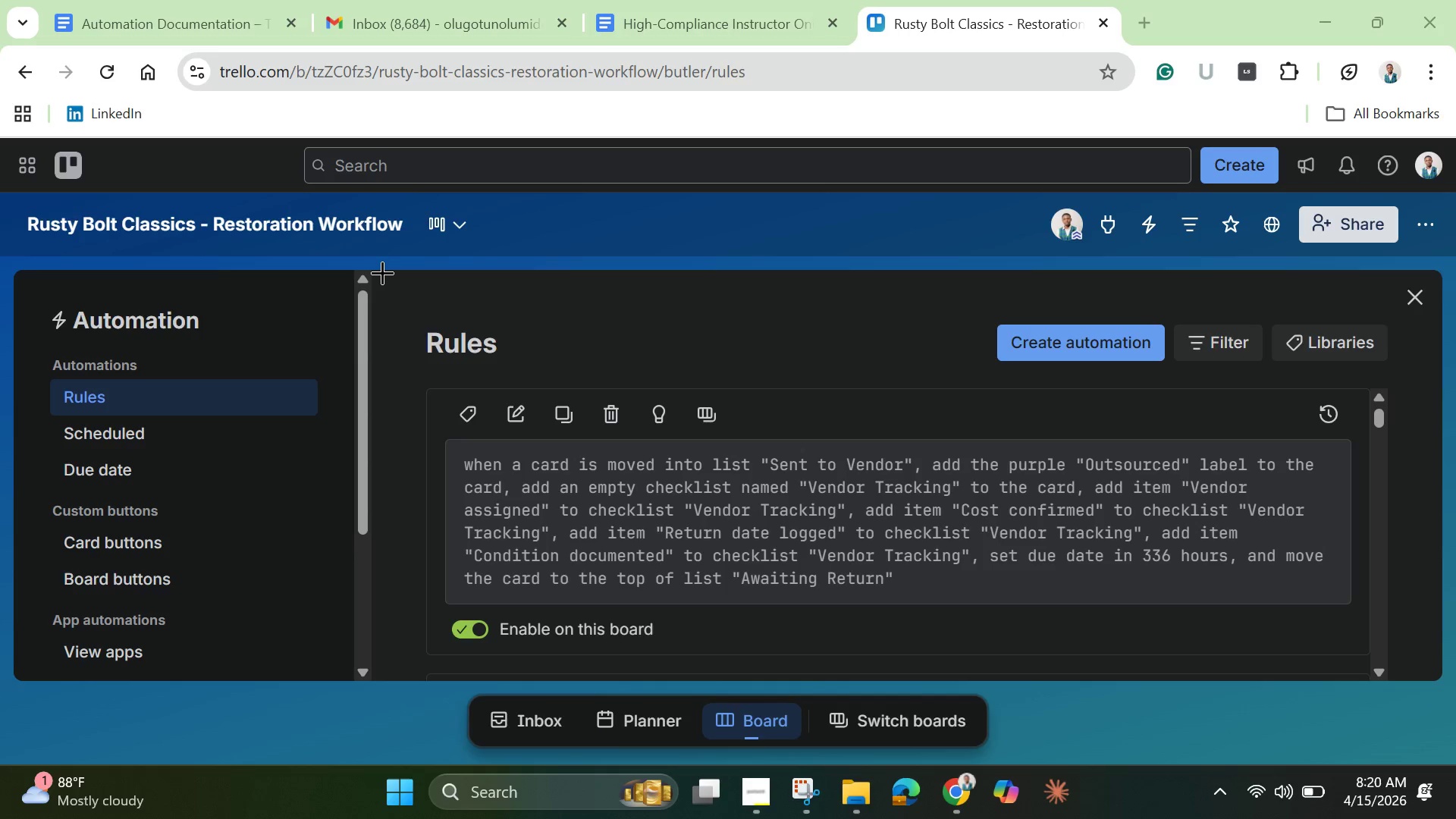 
left_click_drag(start_coordinate=[382, 275], to_coordinate=[1428, 669])
 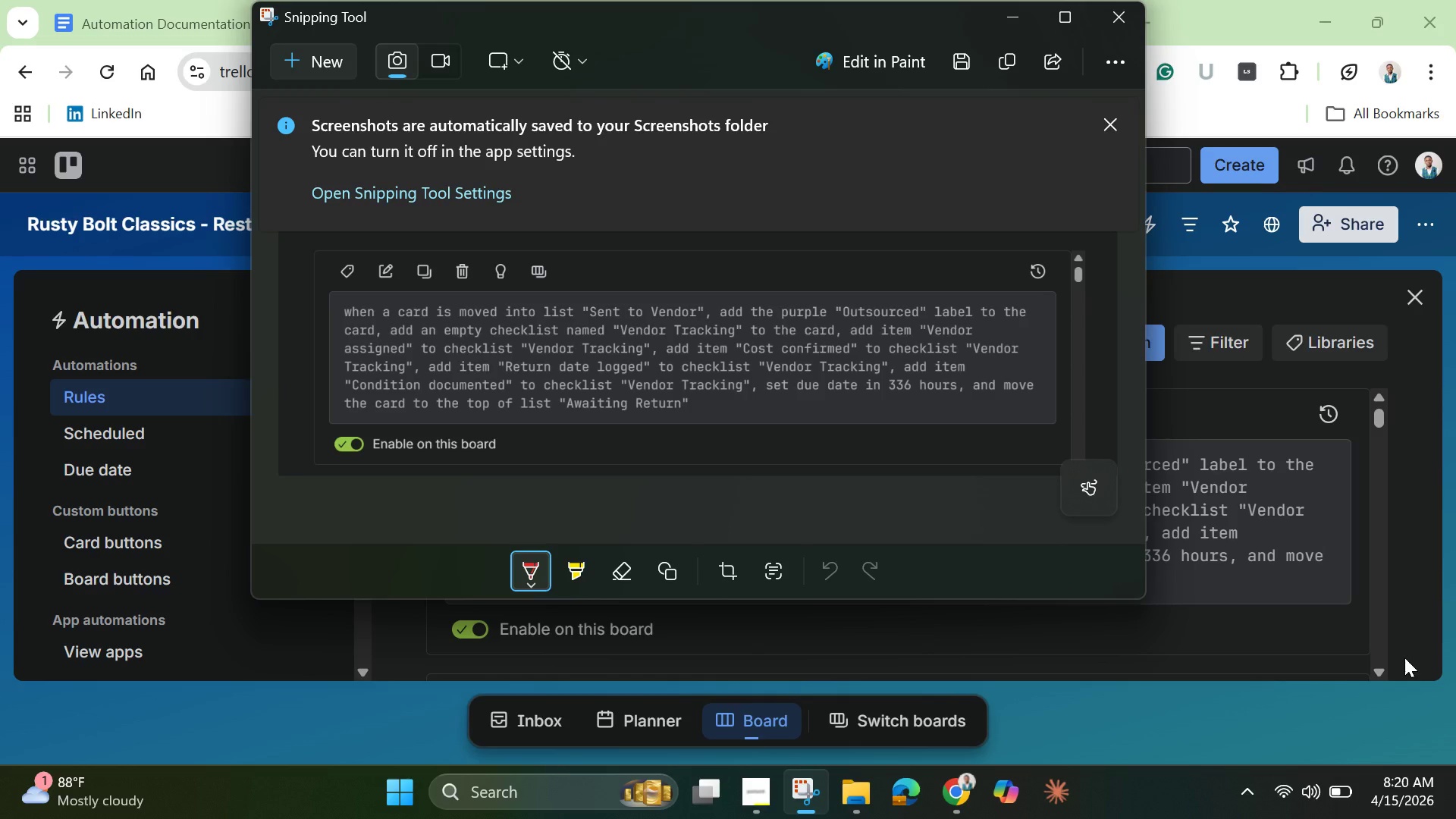 
wait(6.78)
 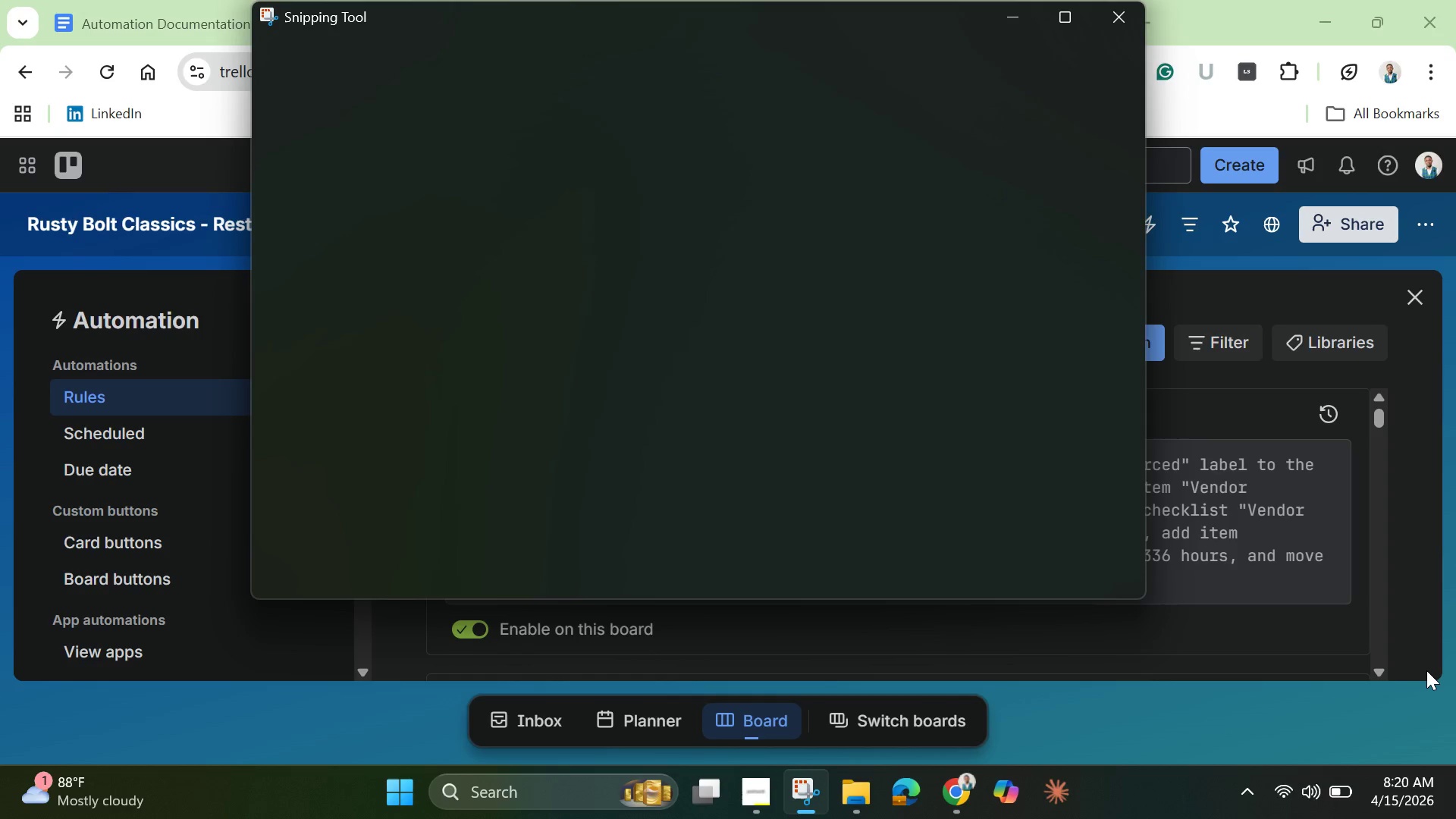 
left_click([861, 790])
 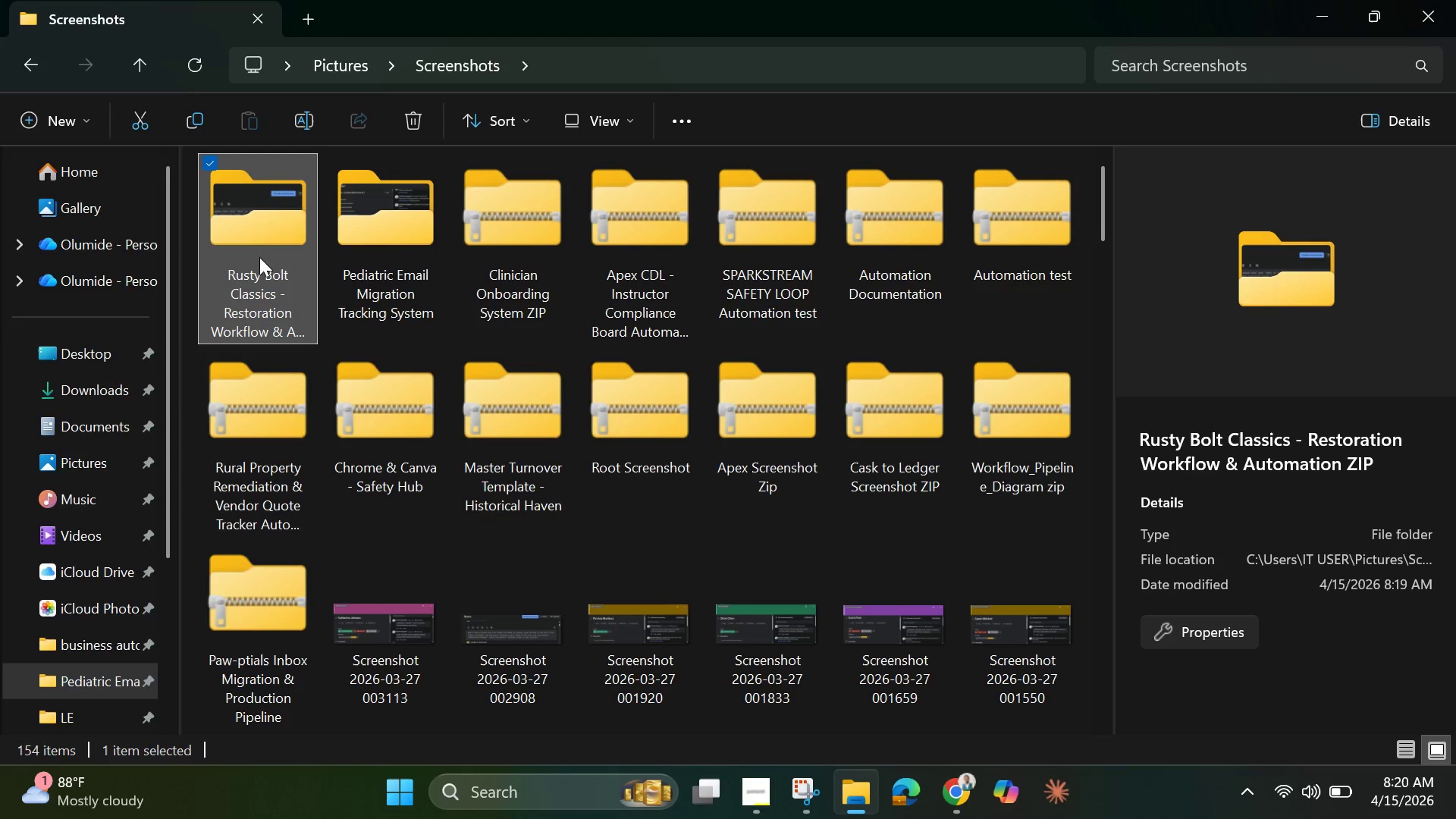 
double_click([253, 257])
 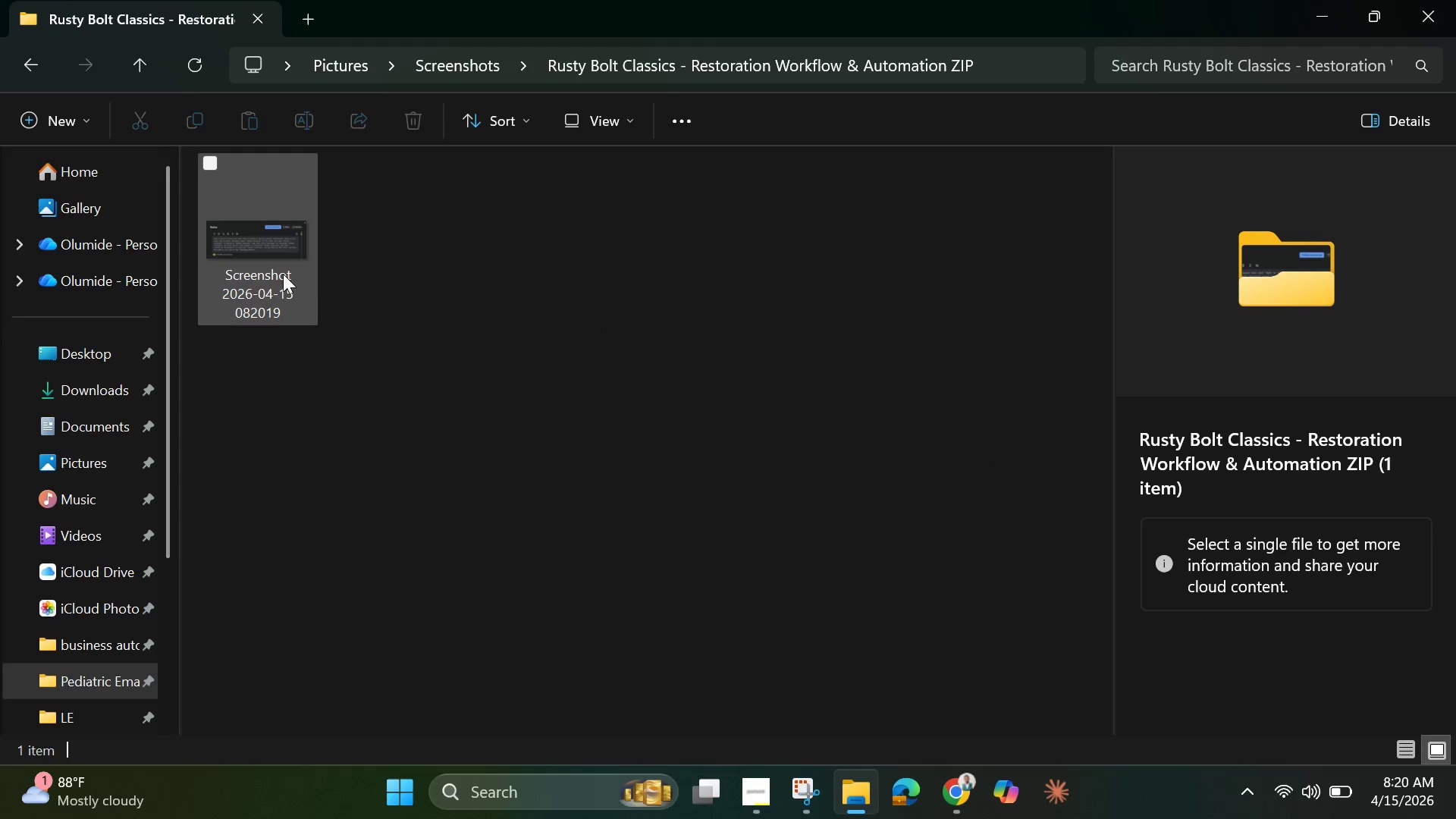 
left_click([271, 281])
 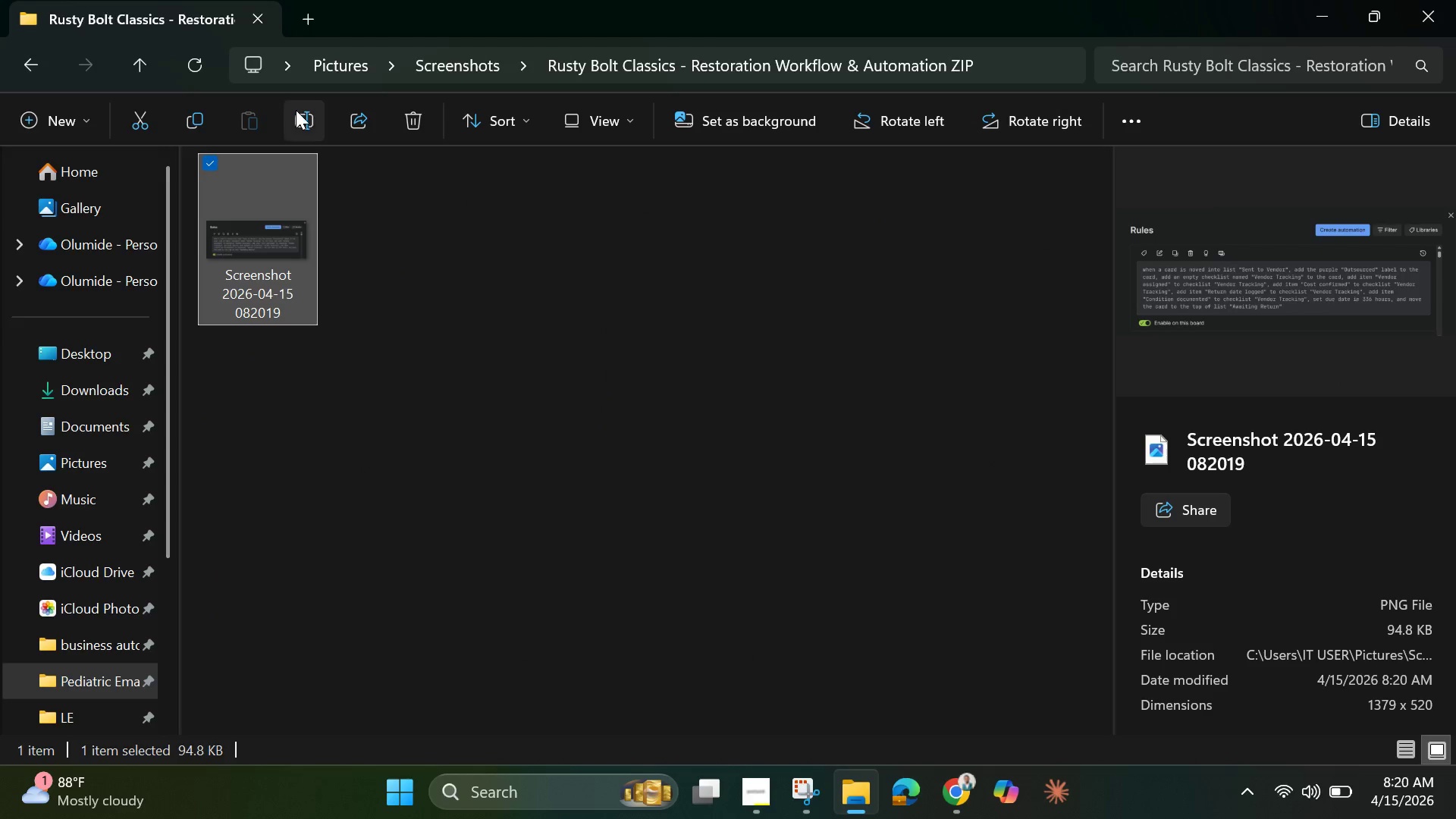 
left_click([296, 110])
 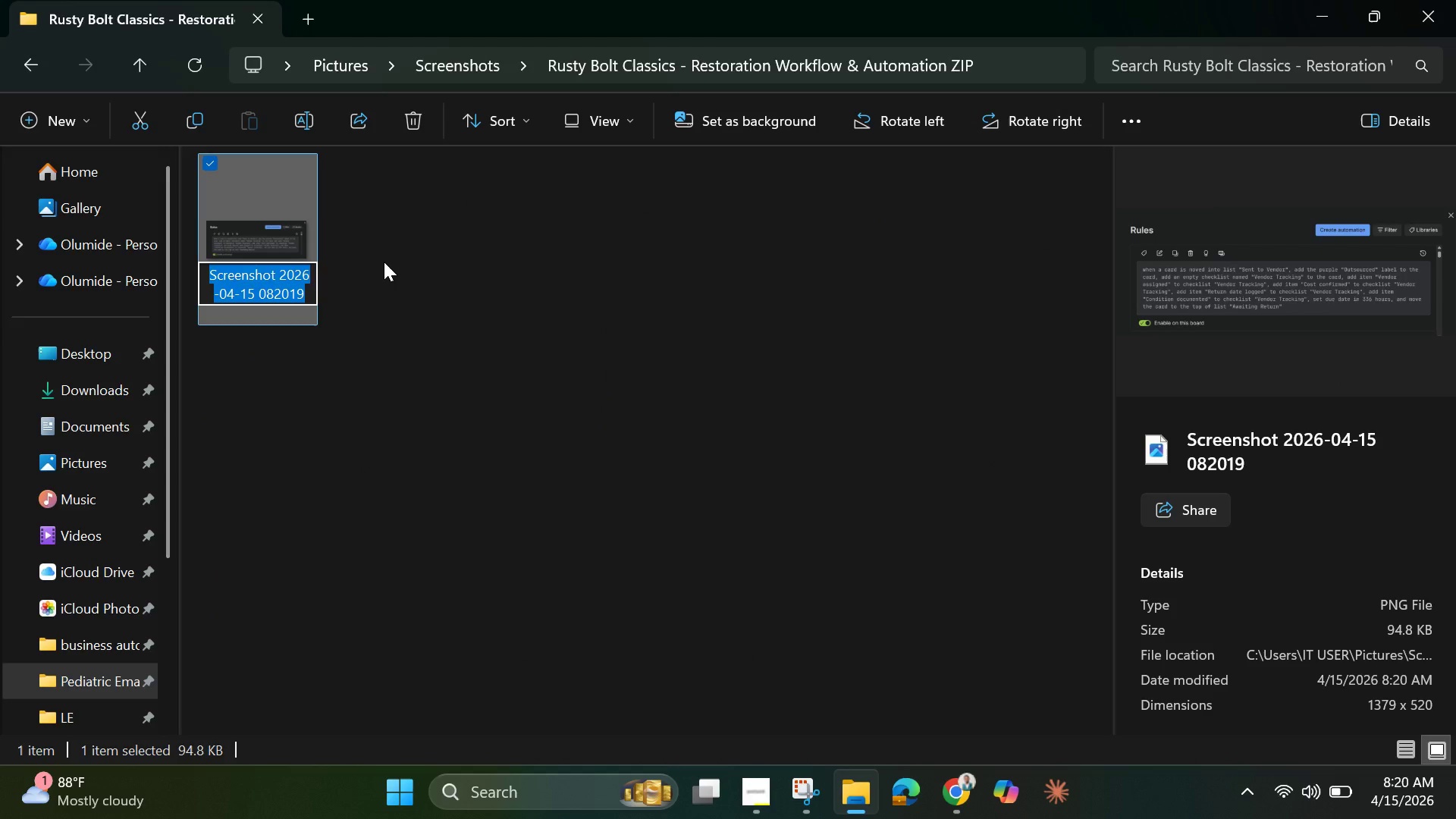 
key(Backspace)
type(Automation Rule 1 - Sent to Vendor)
 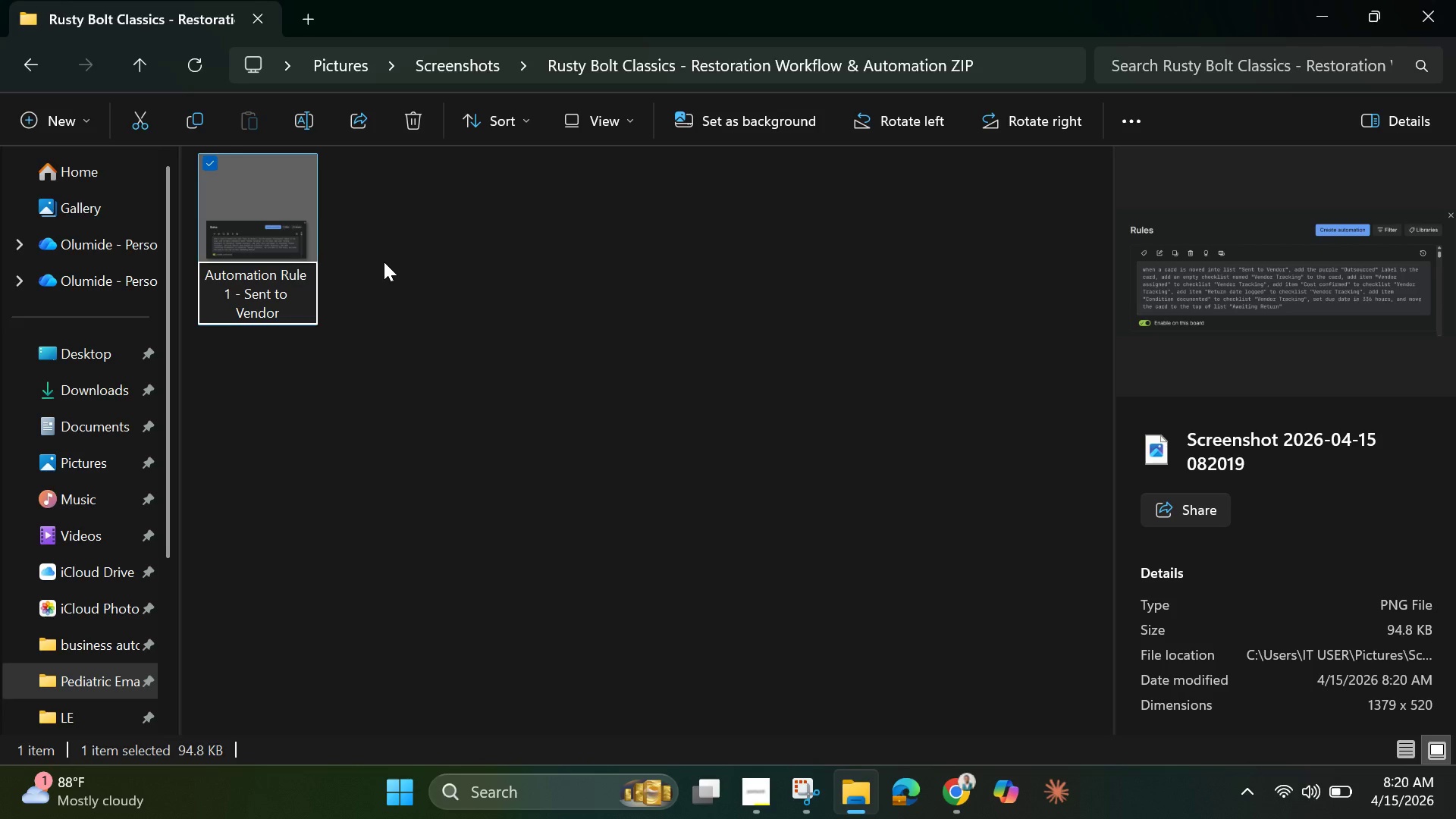 
wait(12.83)
 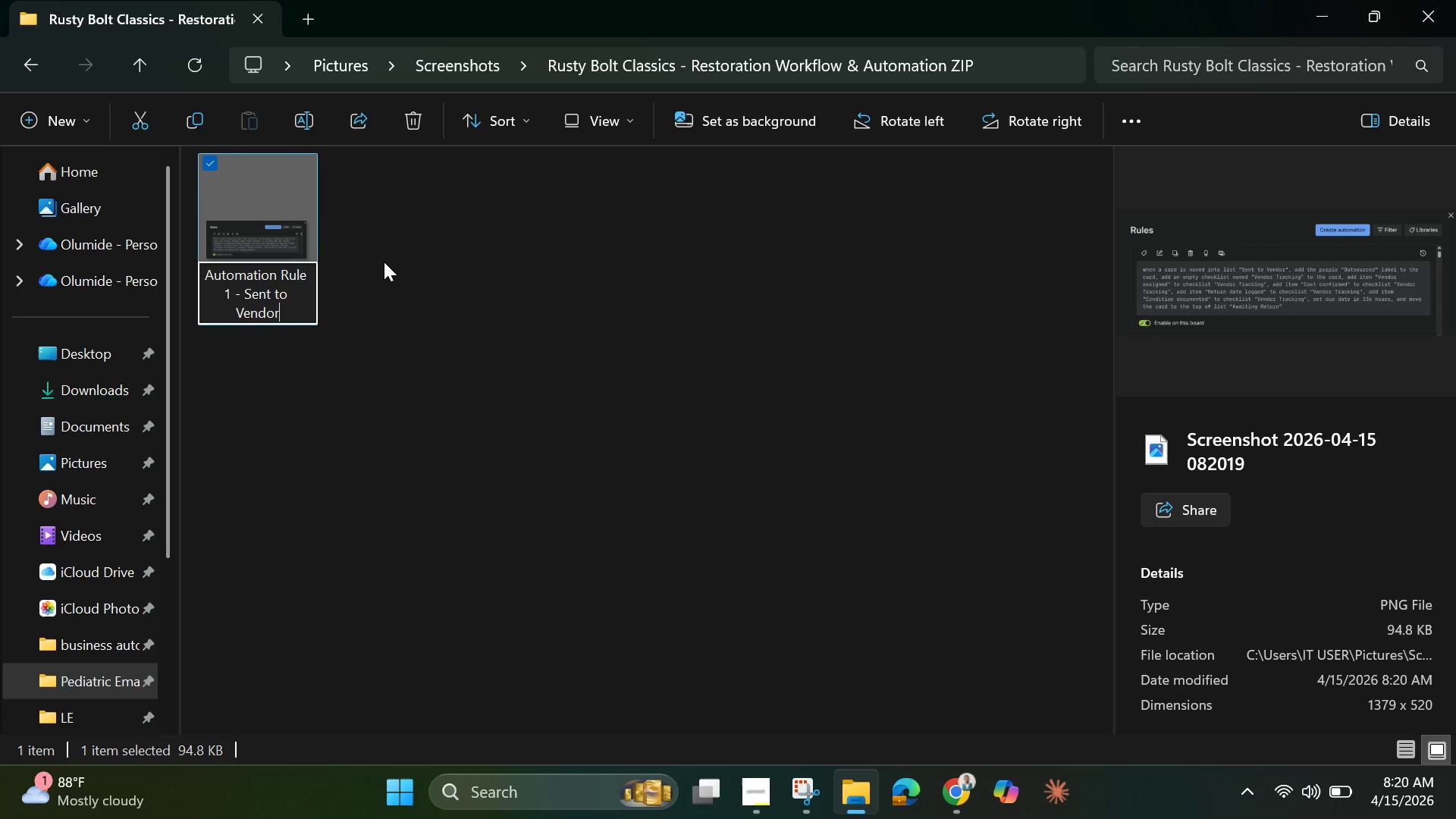 
key(Enter)
 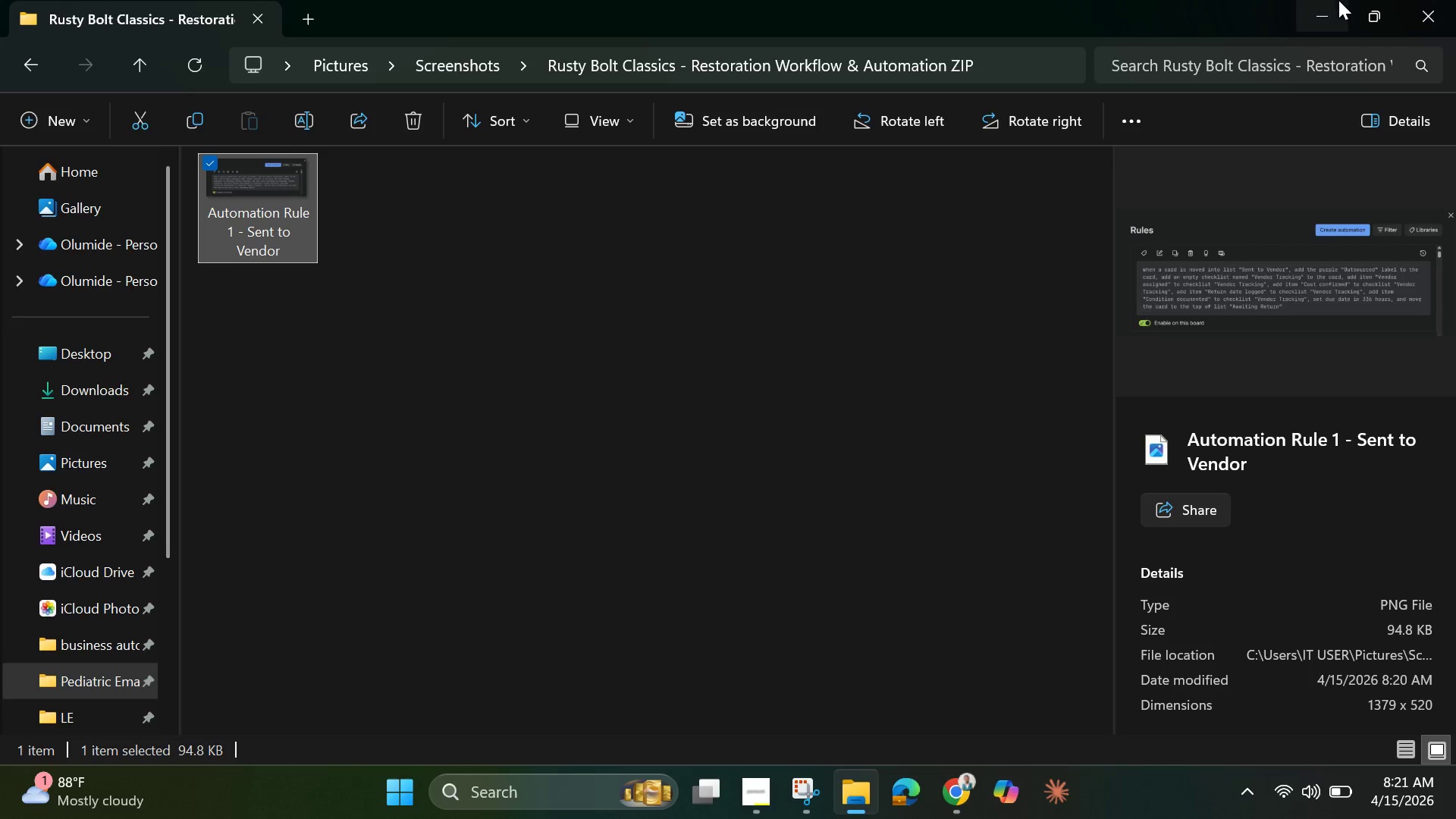 
left_click([1321, 8])
 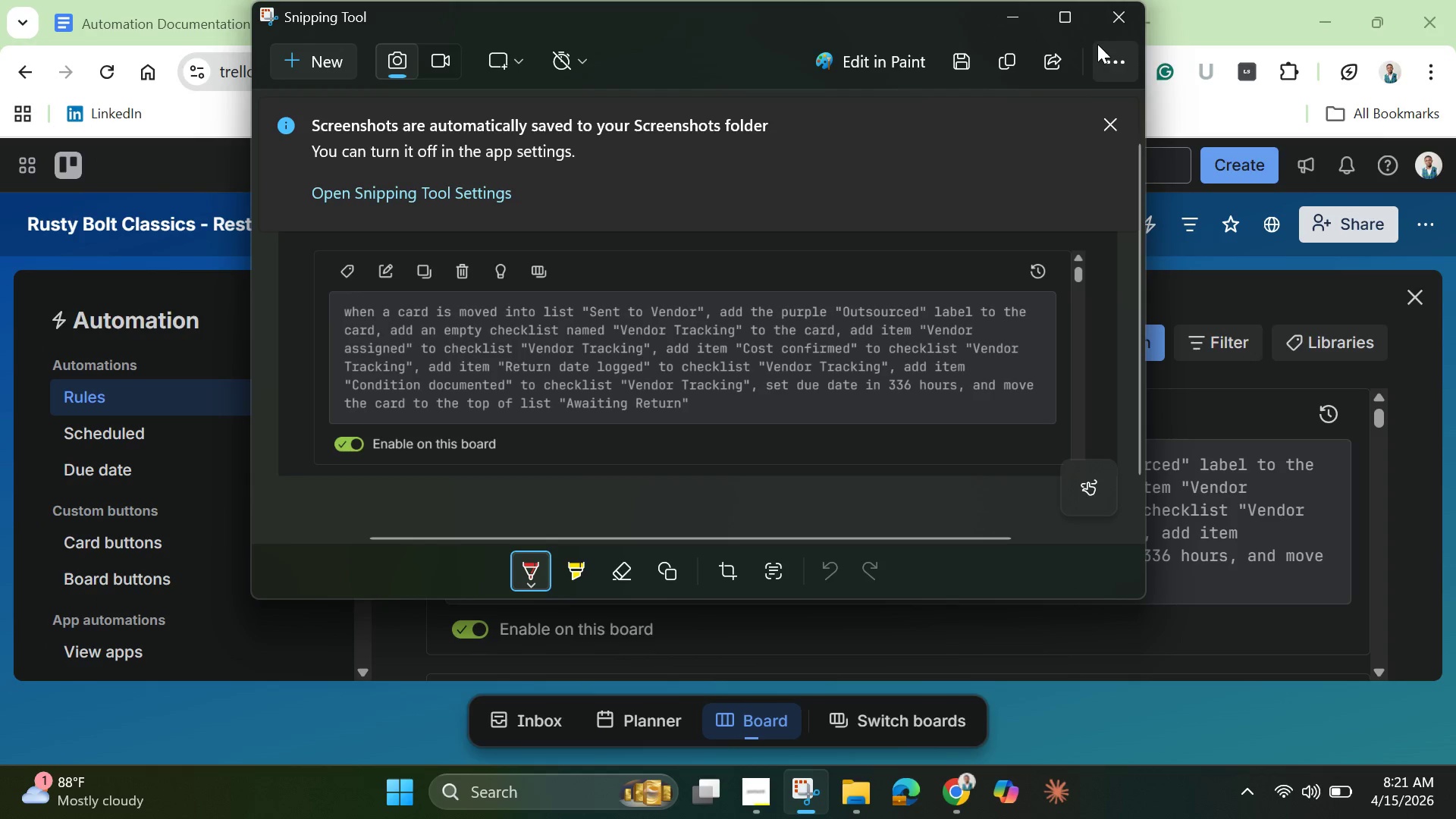 
left_click([1108, 26])
 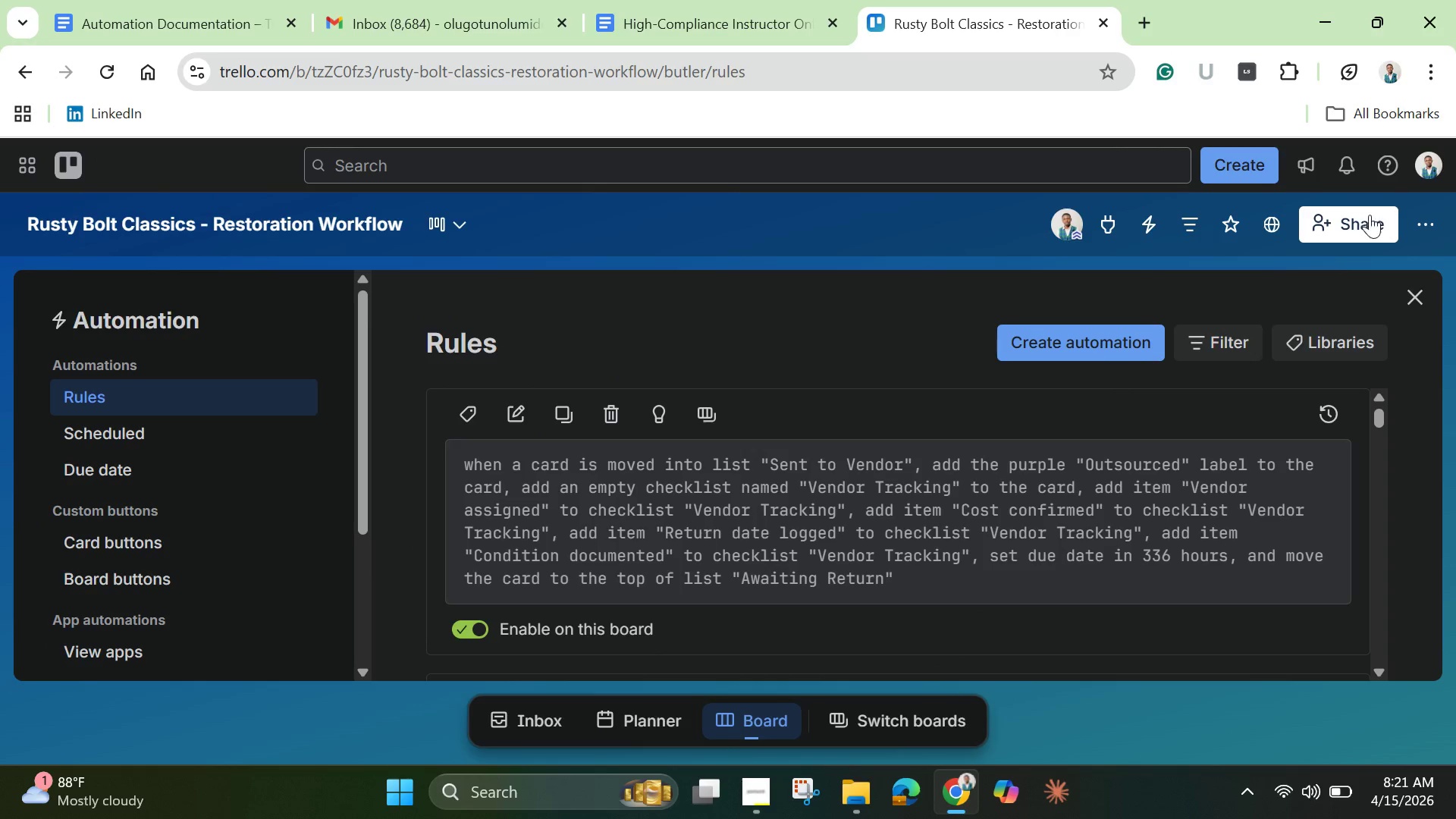 
left_click([1410, 294])
 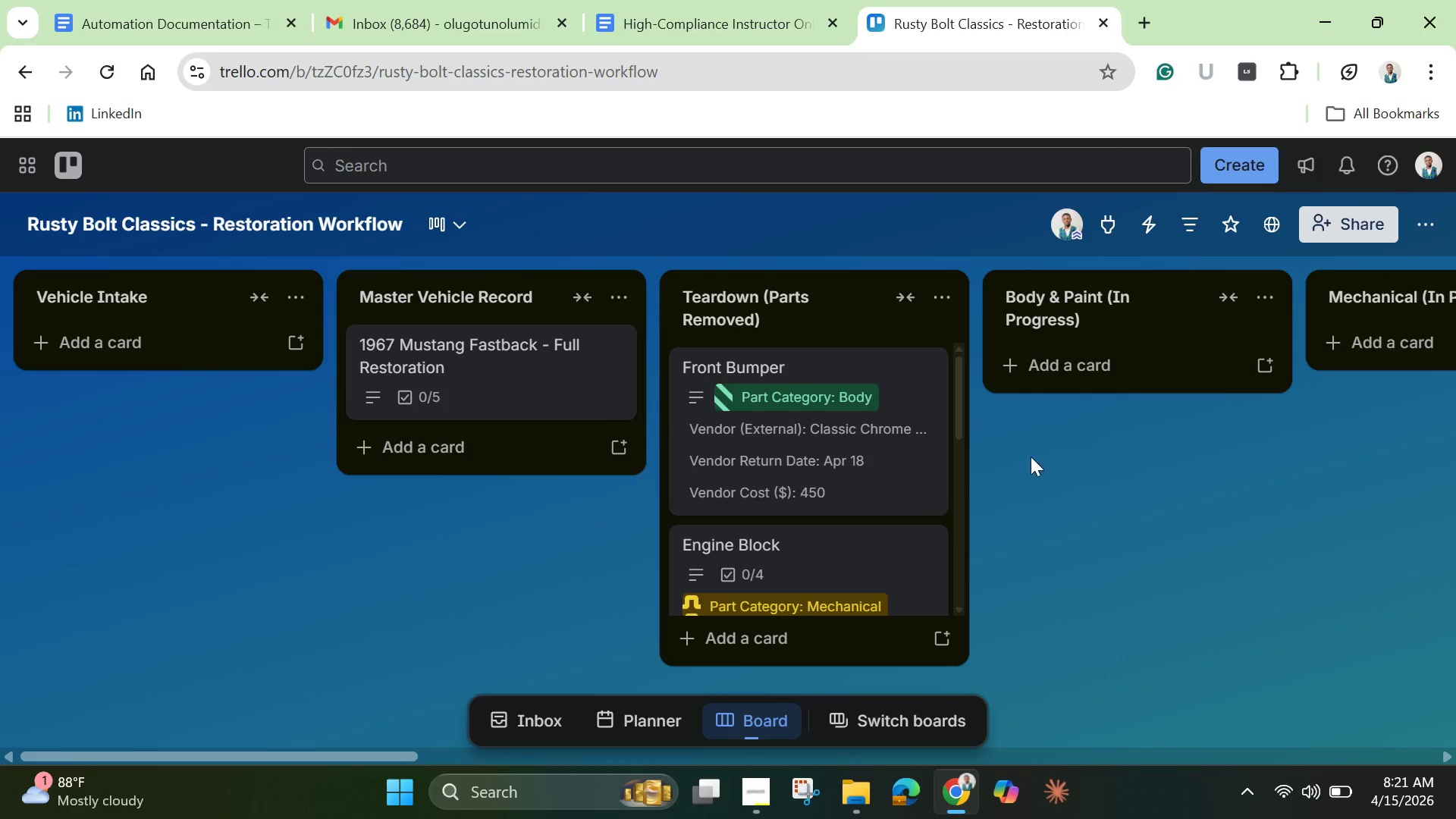 
scroll: coordinate [896, 507], scroll_direction: down, amount: 6.0
 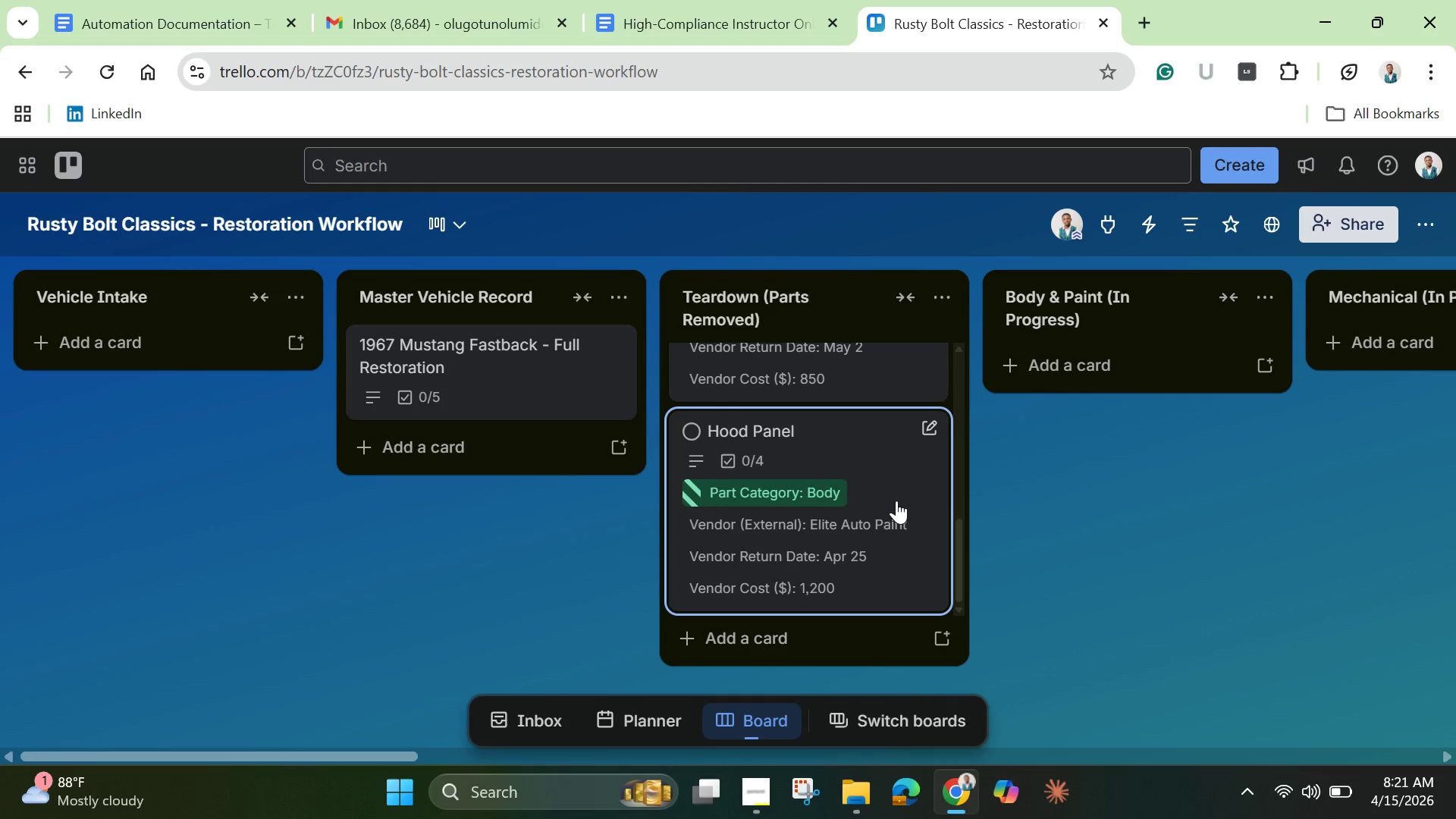 
scroll: coordinate [897, 492], scroll_direction: up, amount: 4.0
 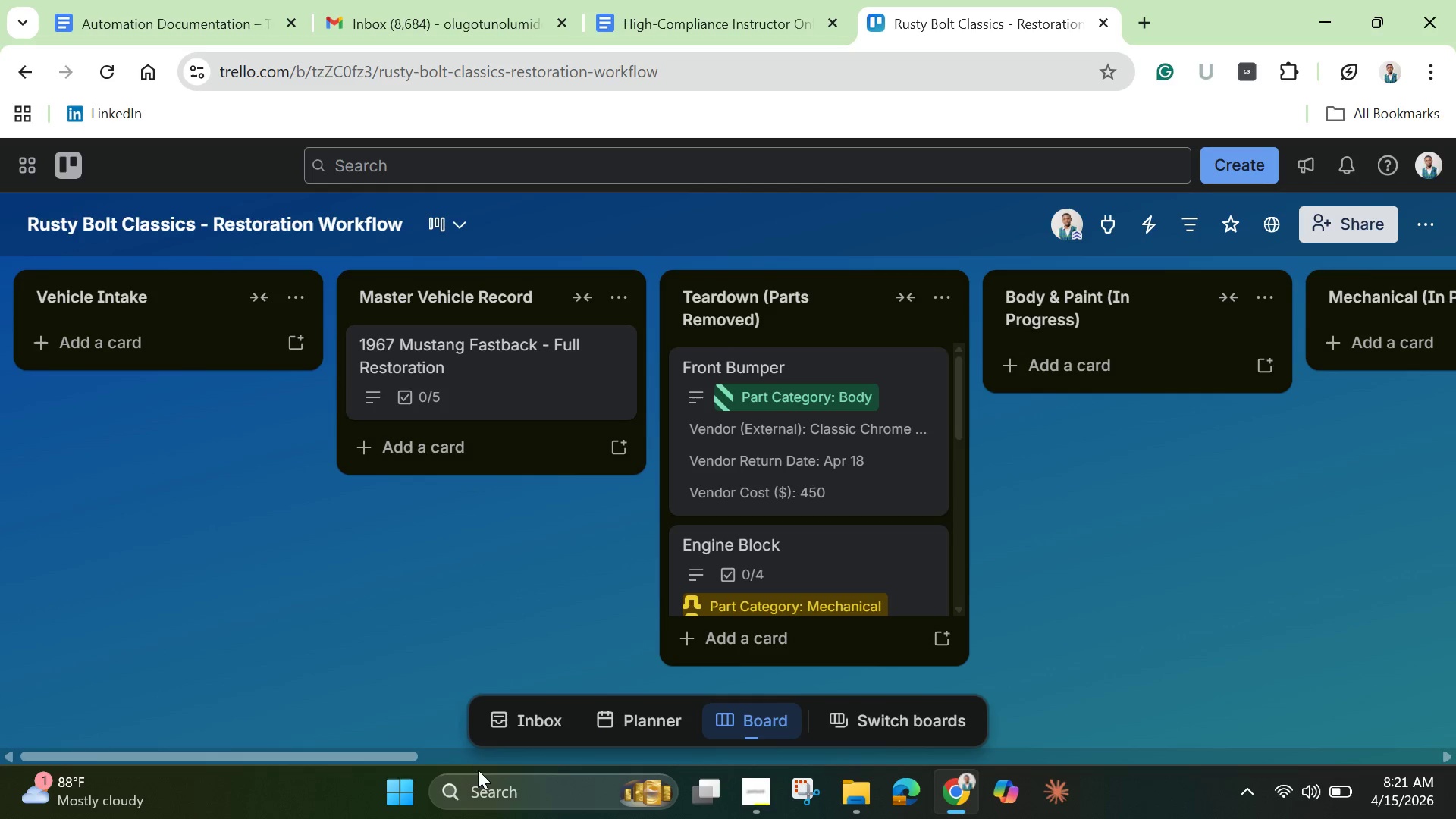 
left_click_drag(start_coordinate=[399, 756], to_coordinate=[937, 722])
 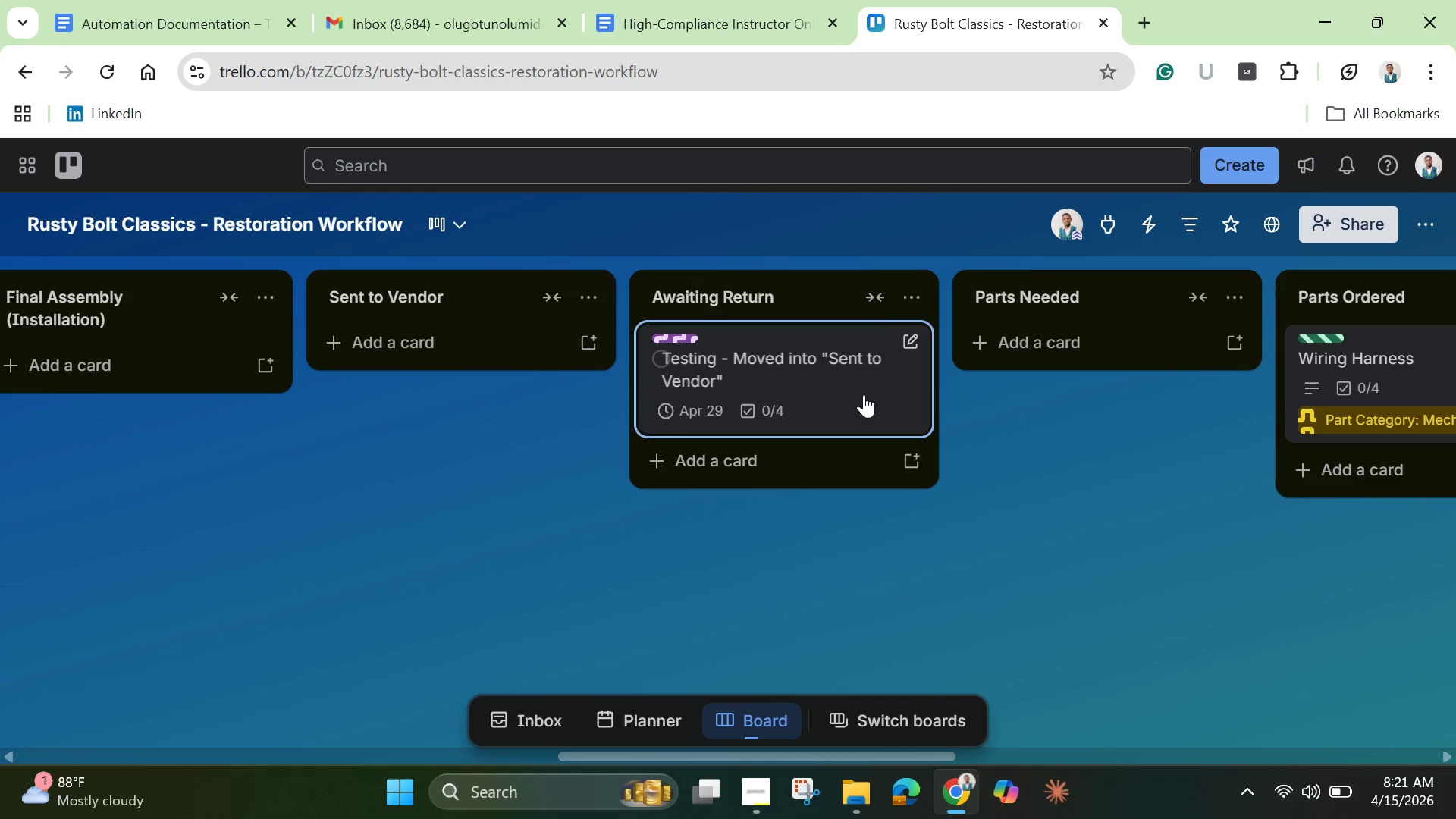 
left_click([864, 394])
 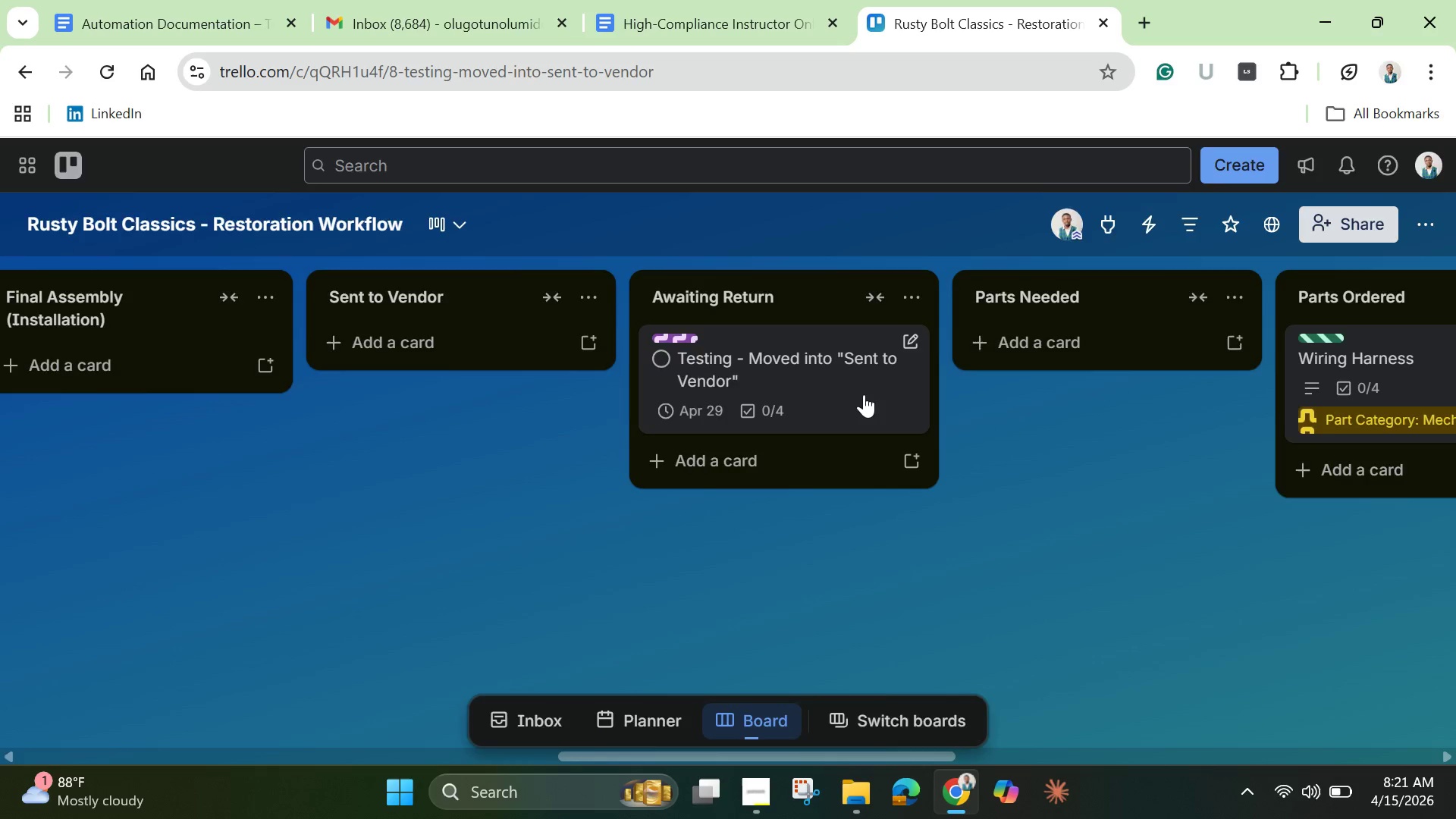 
mouse_move([847, 401])
 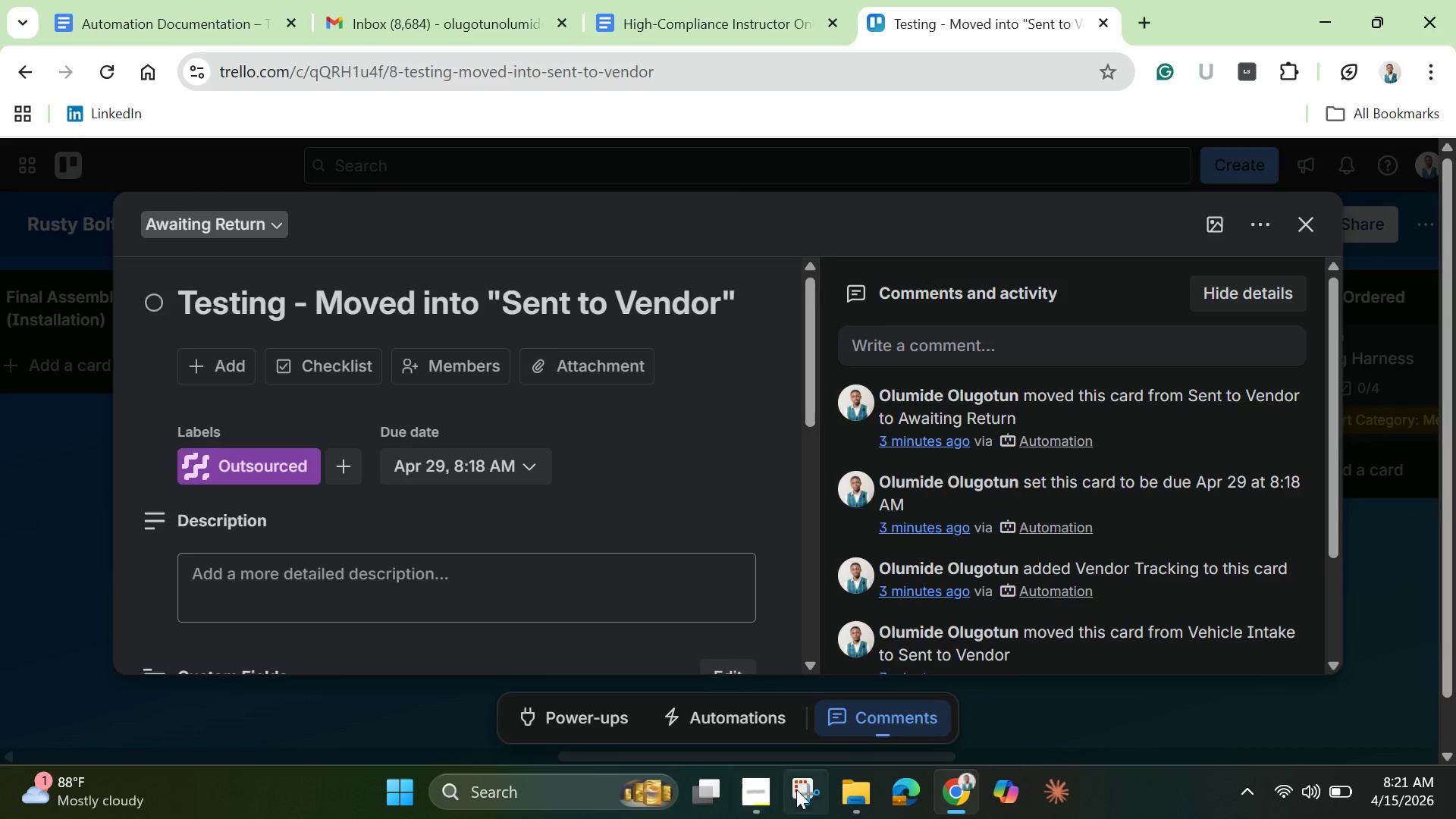 
left_click([799, 788])
 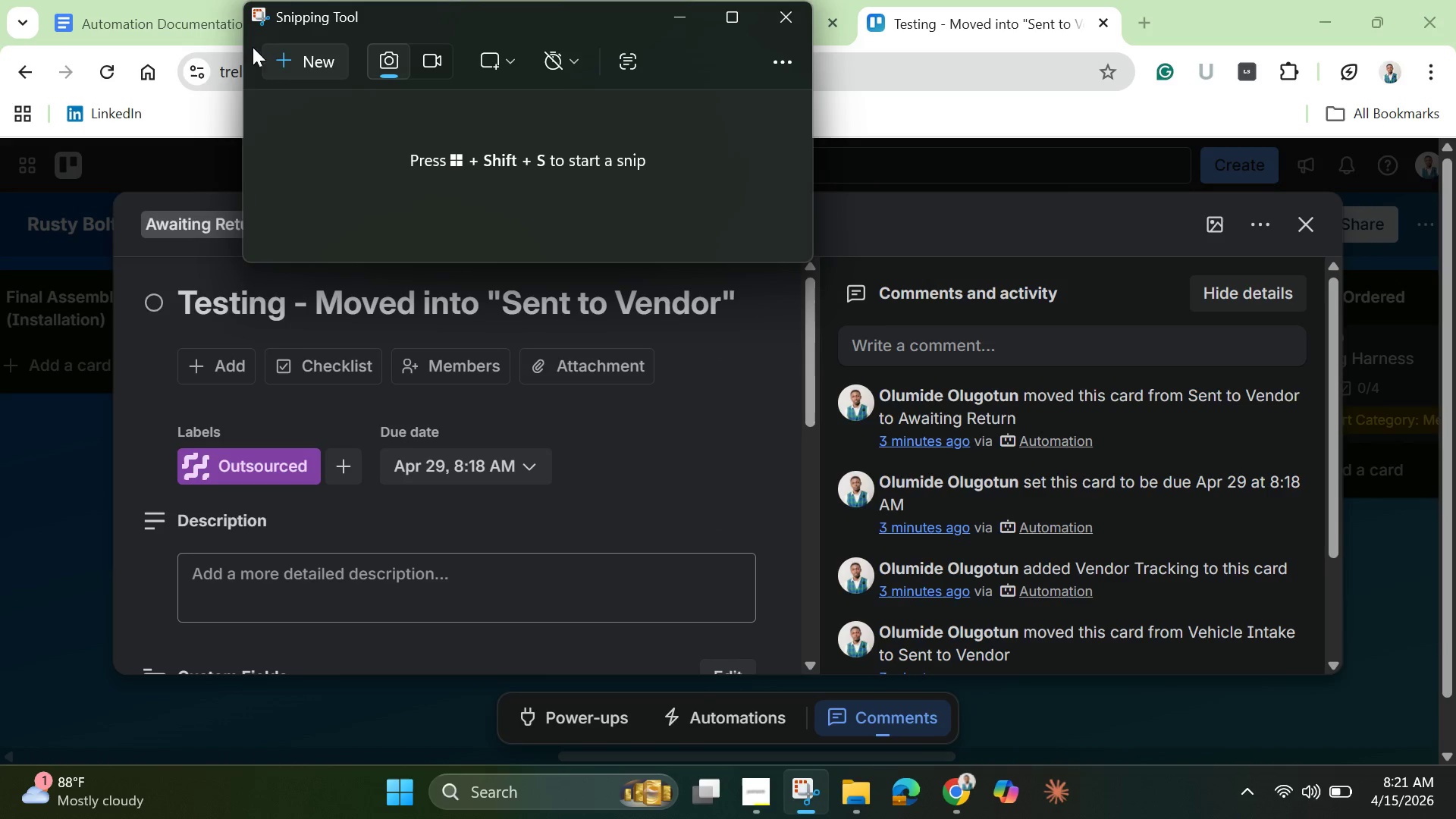 
left_click([291, 57])
 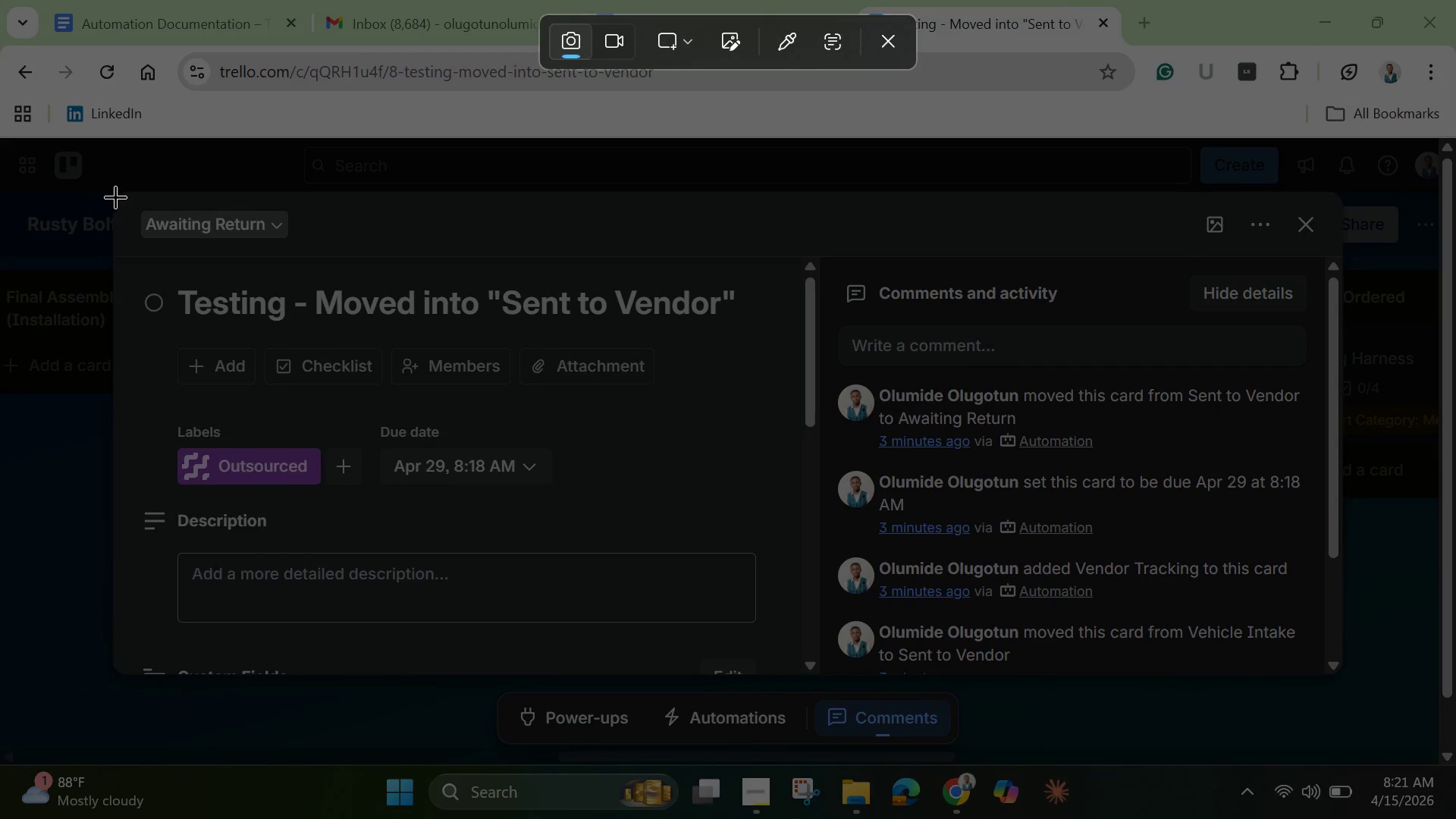 
left_click_drag(start_coordinate=[115, 196], to_coordinate=[1345, 661])
 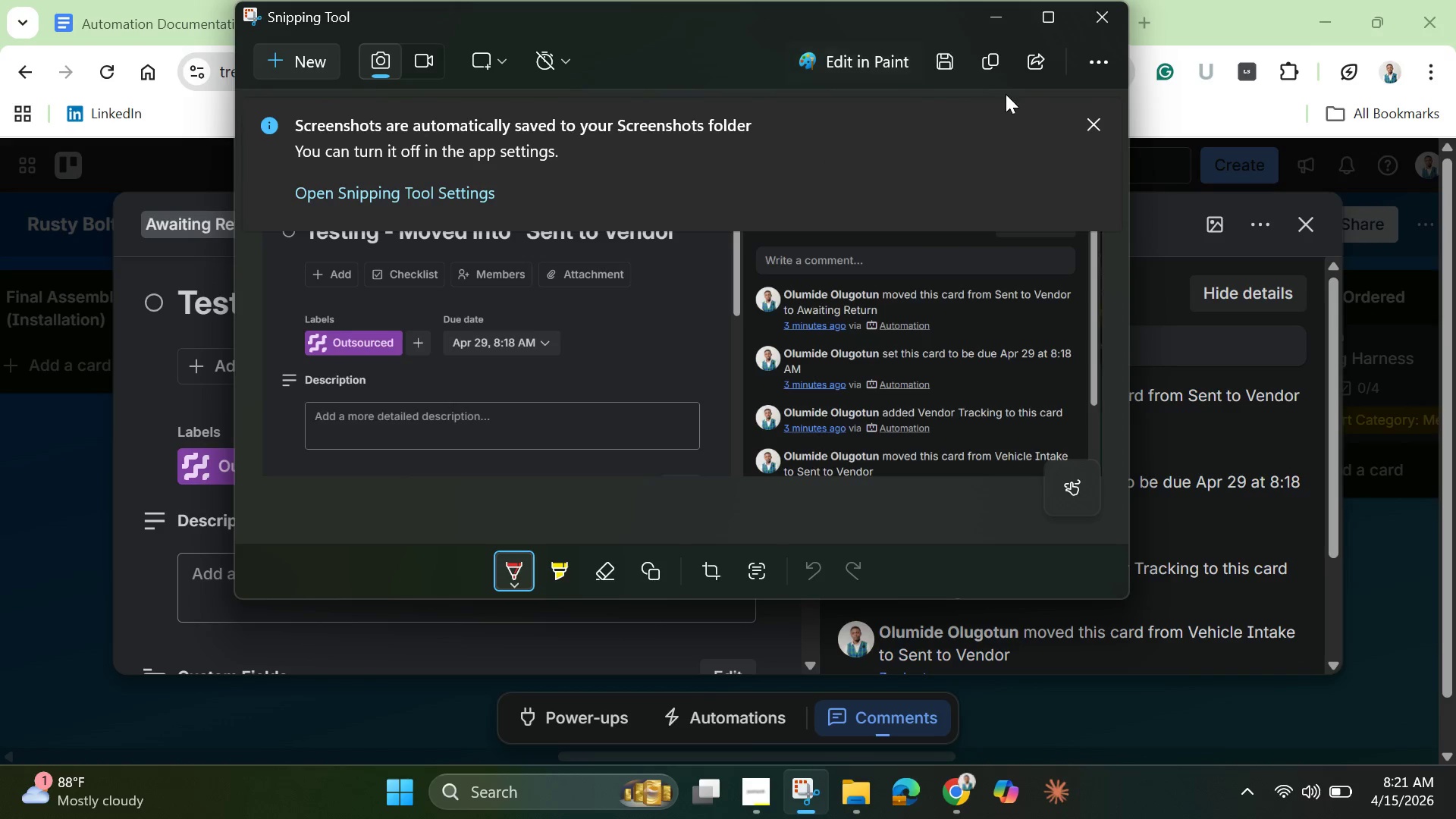 
mouse_move([935, 42])
 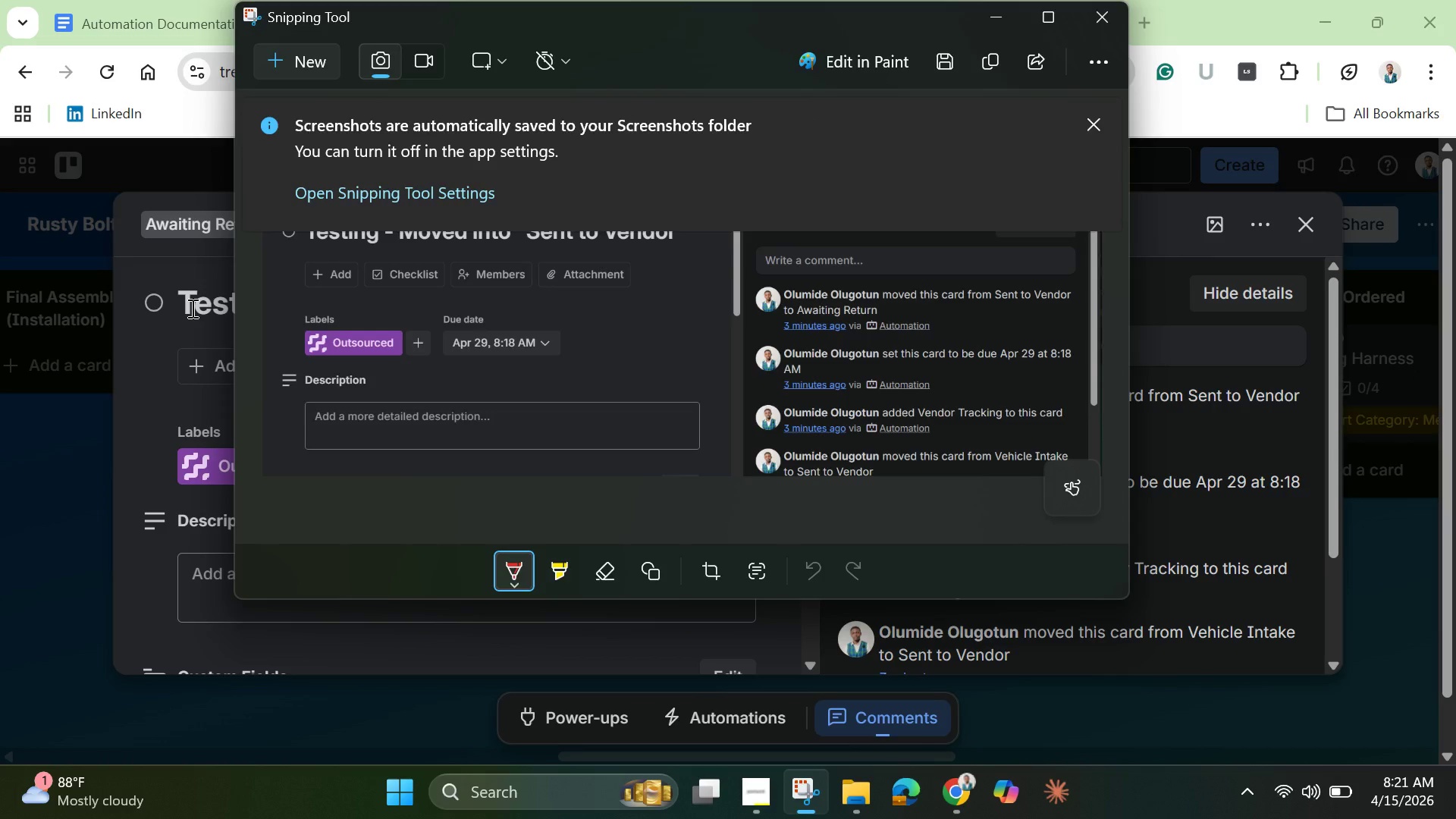 
left_click([191, 308])
 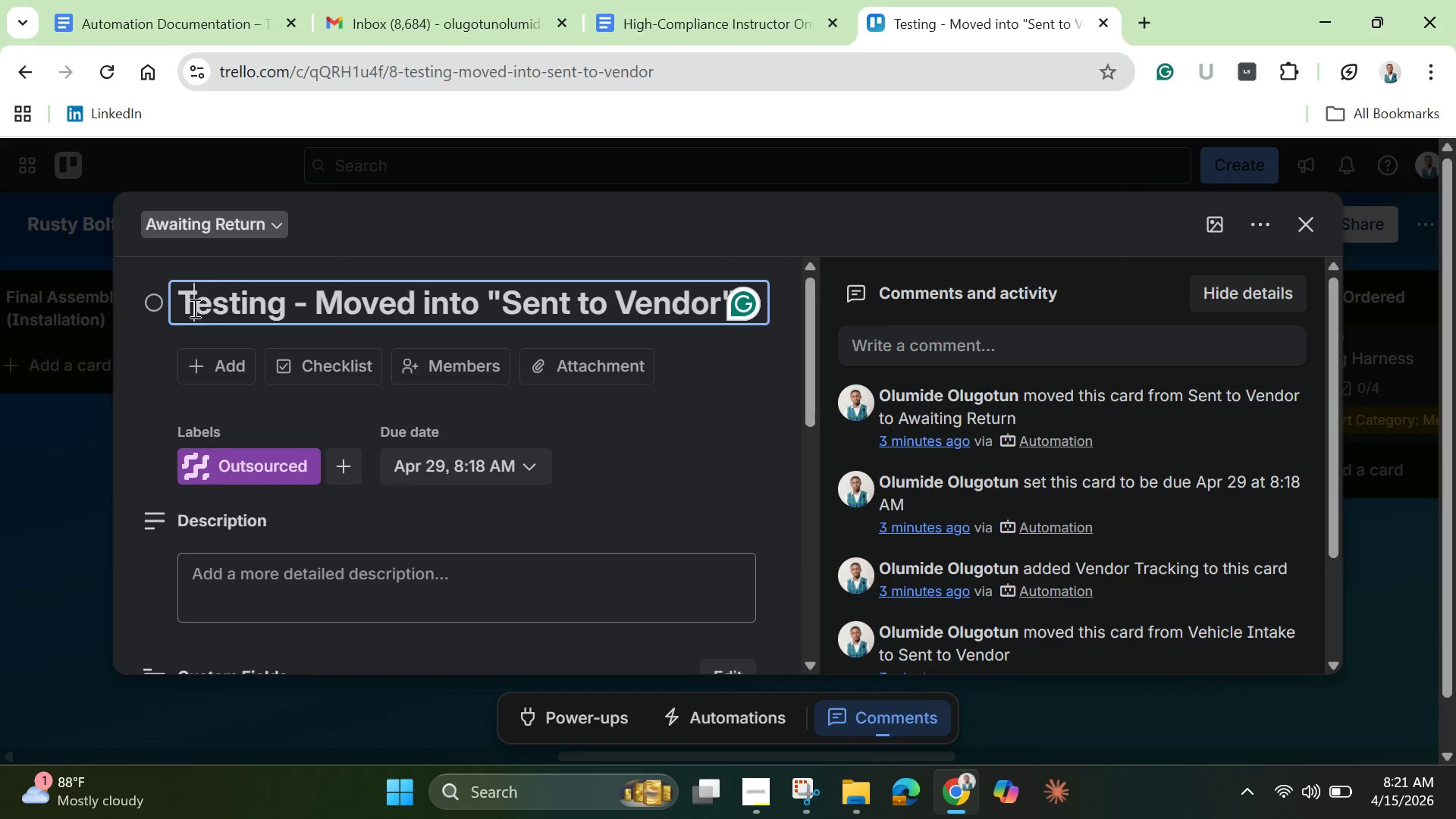 
double_click([193, 308])
 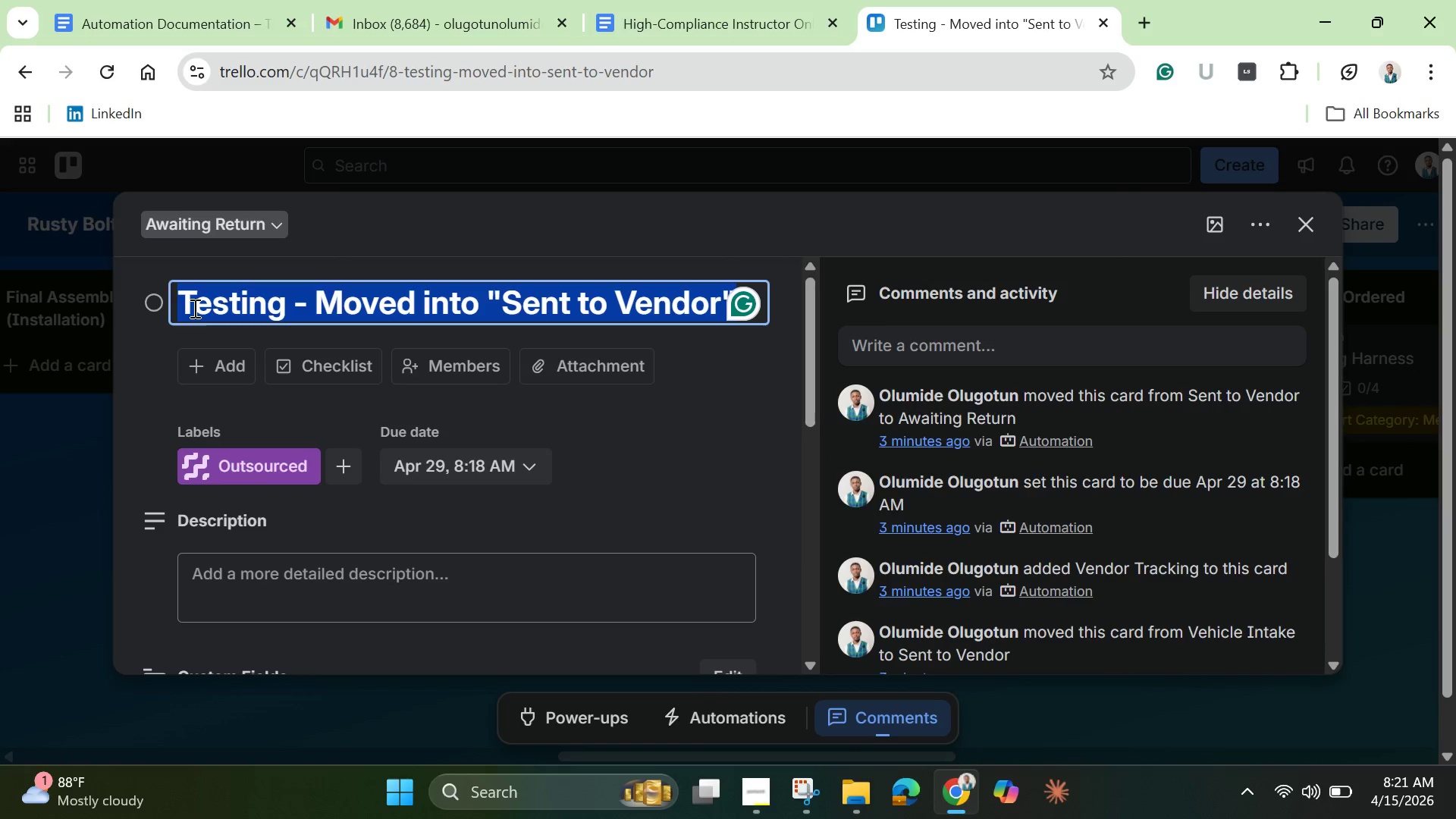 
triple_click([193, 308])
 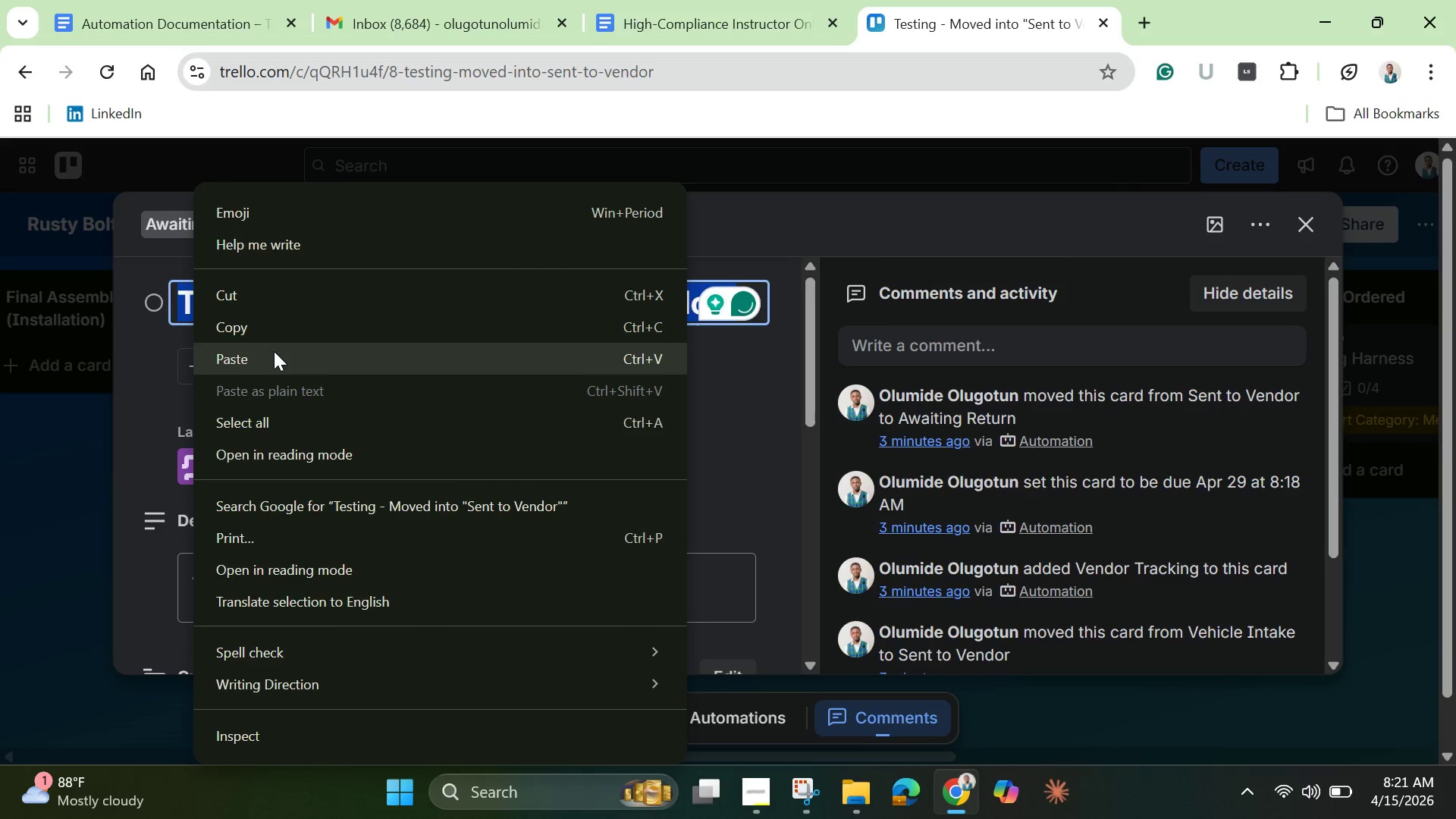 
left_click([277, 331])
 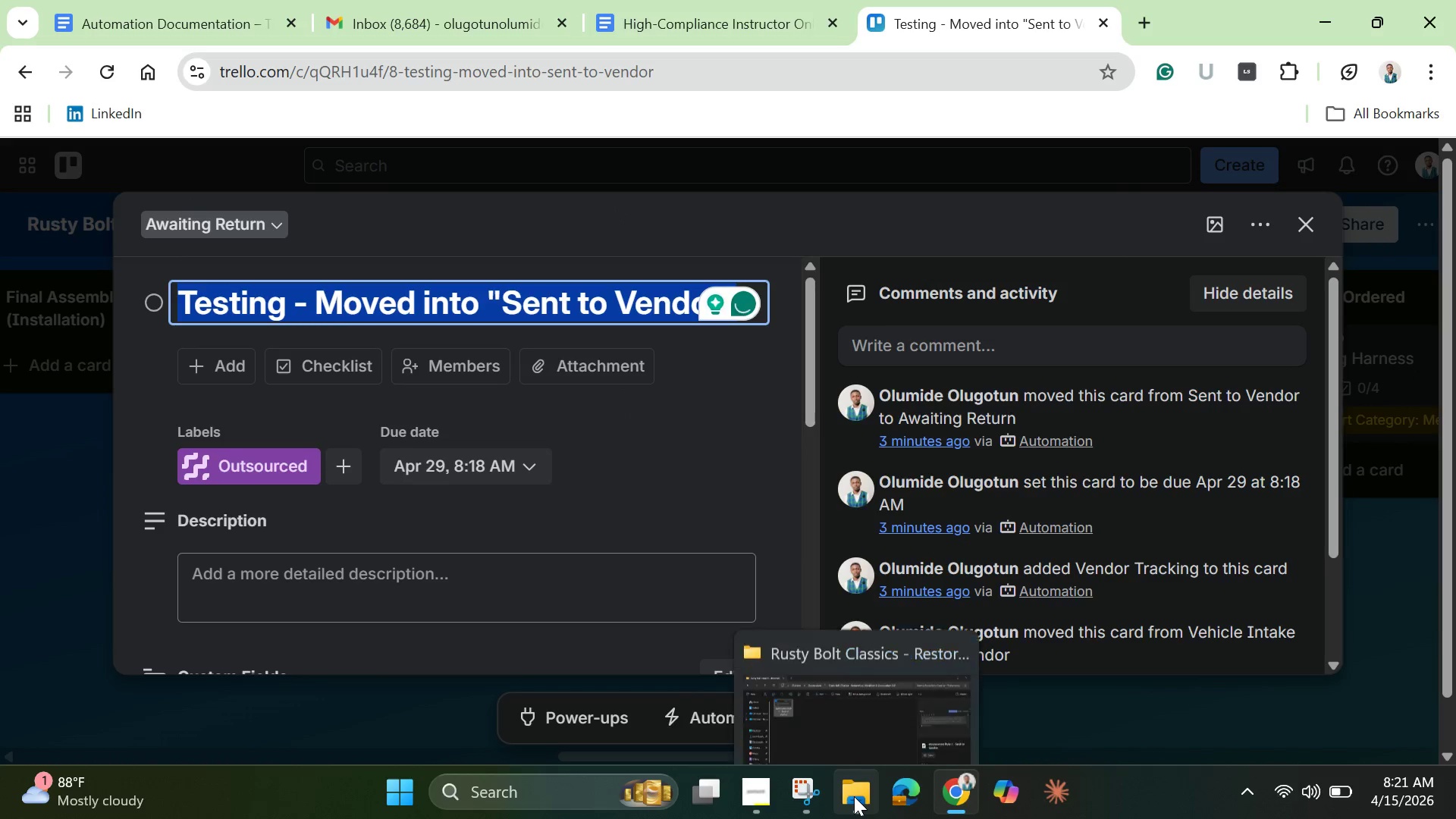 
left_click([854, 796])
 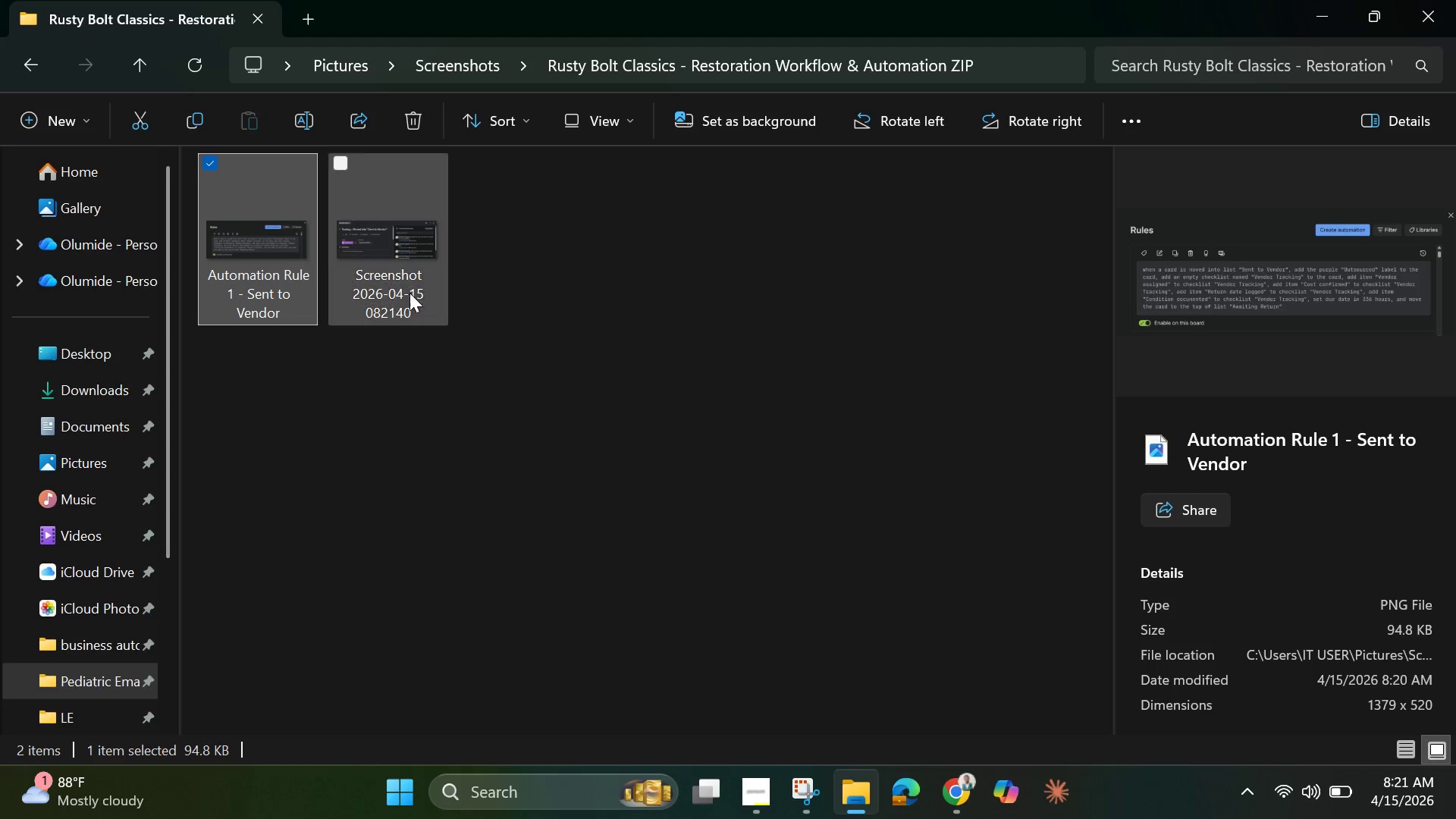 
left_click([397, 273])
 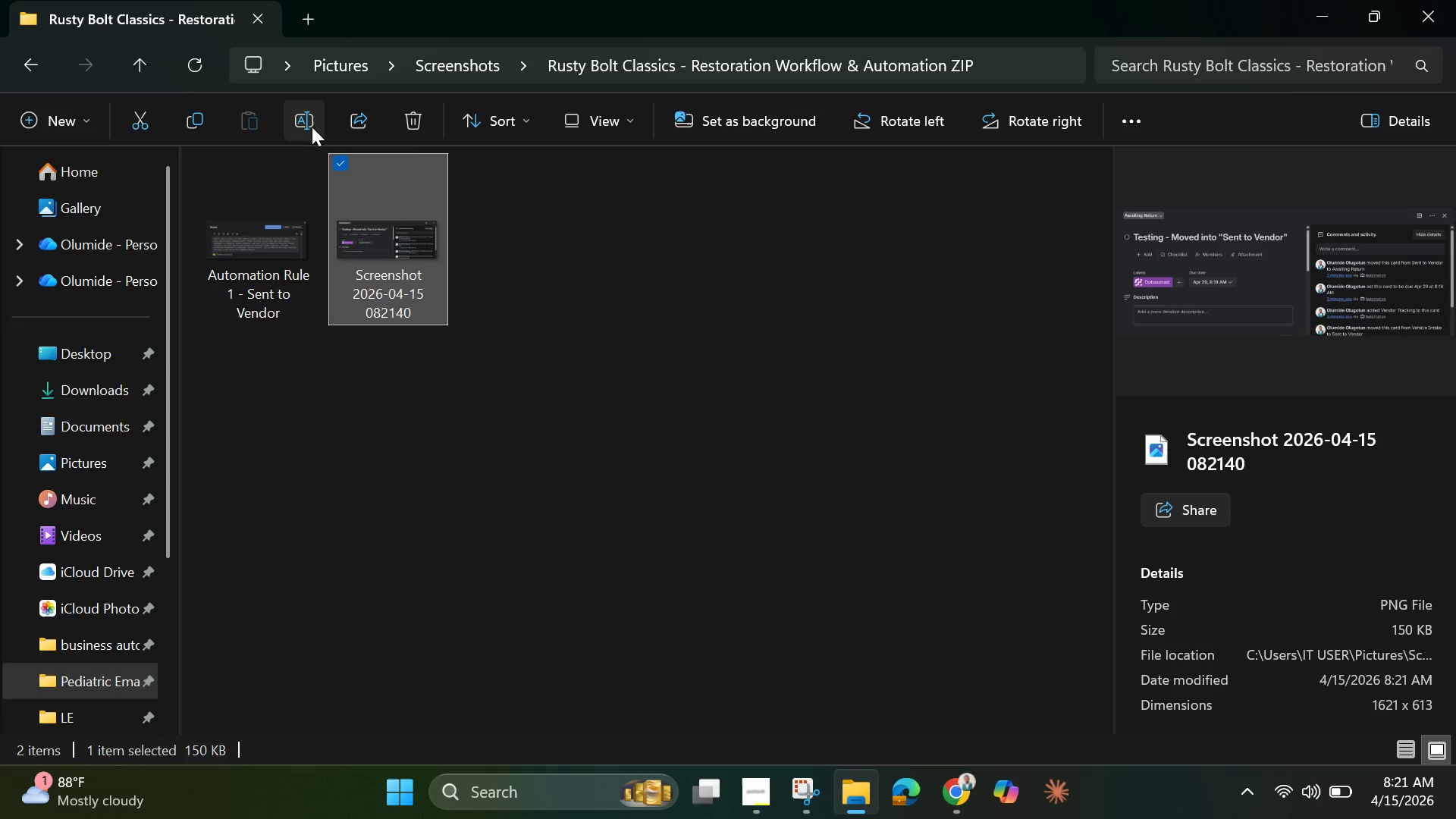 
left_click([312, 125])
 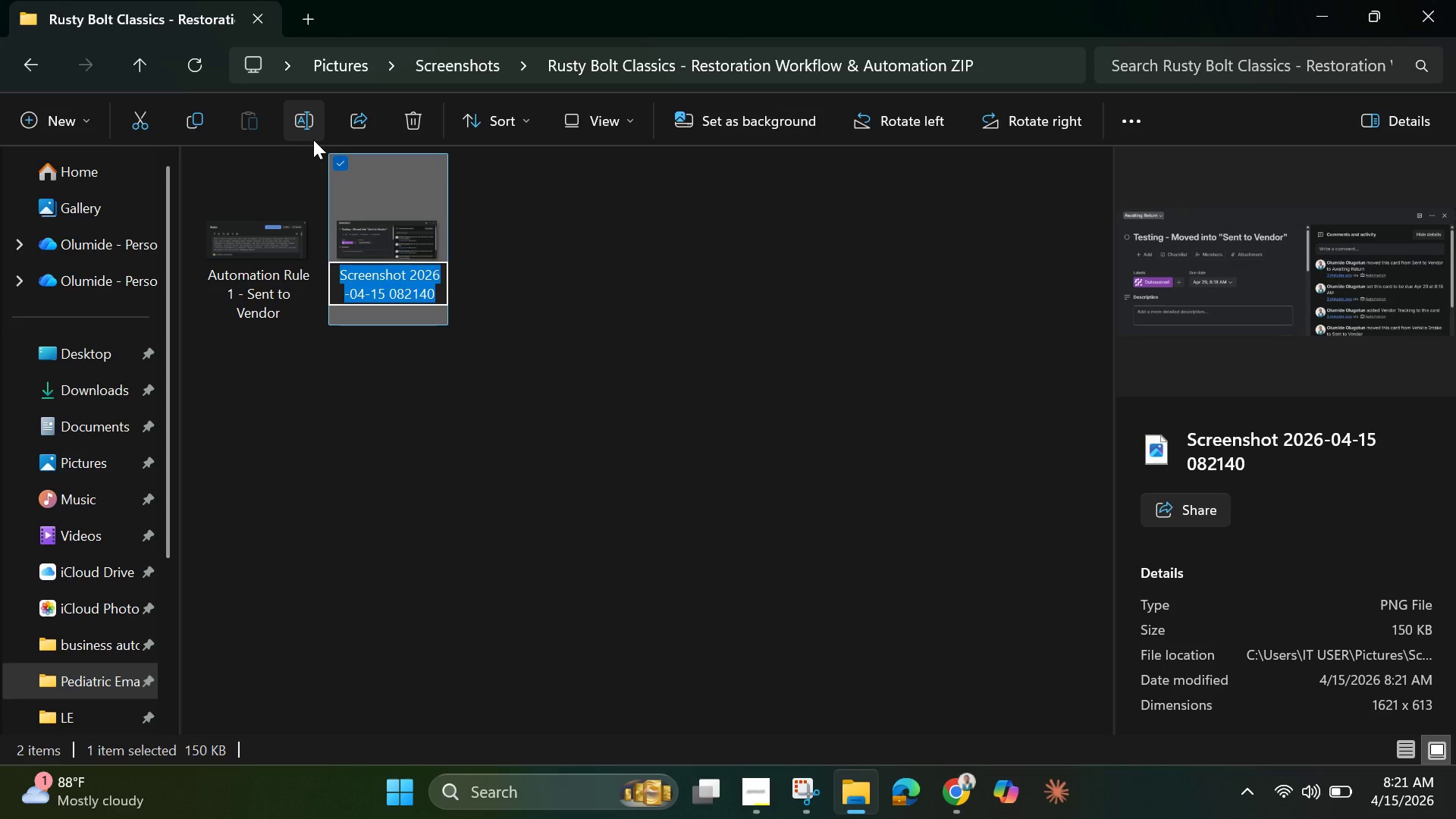 
key(Backspace)
 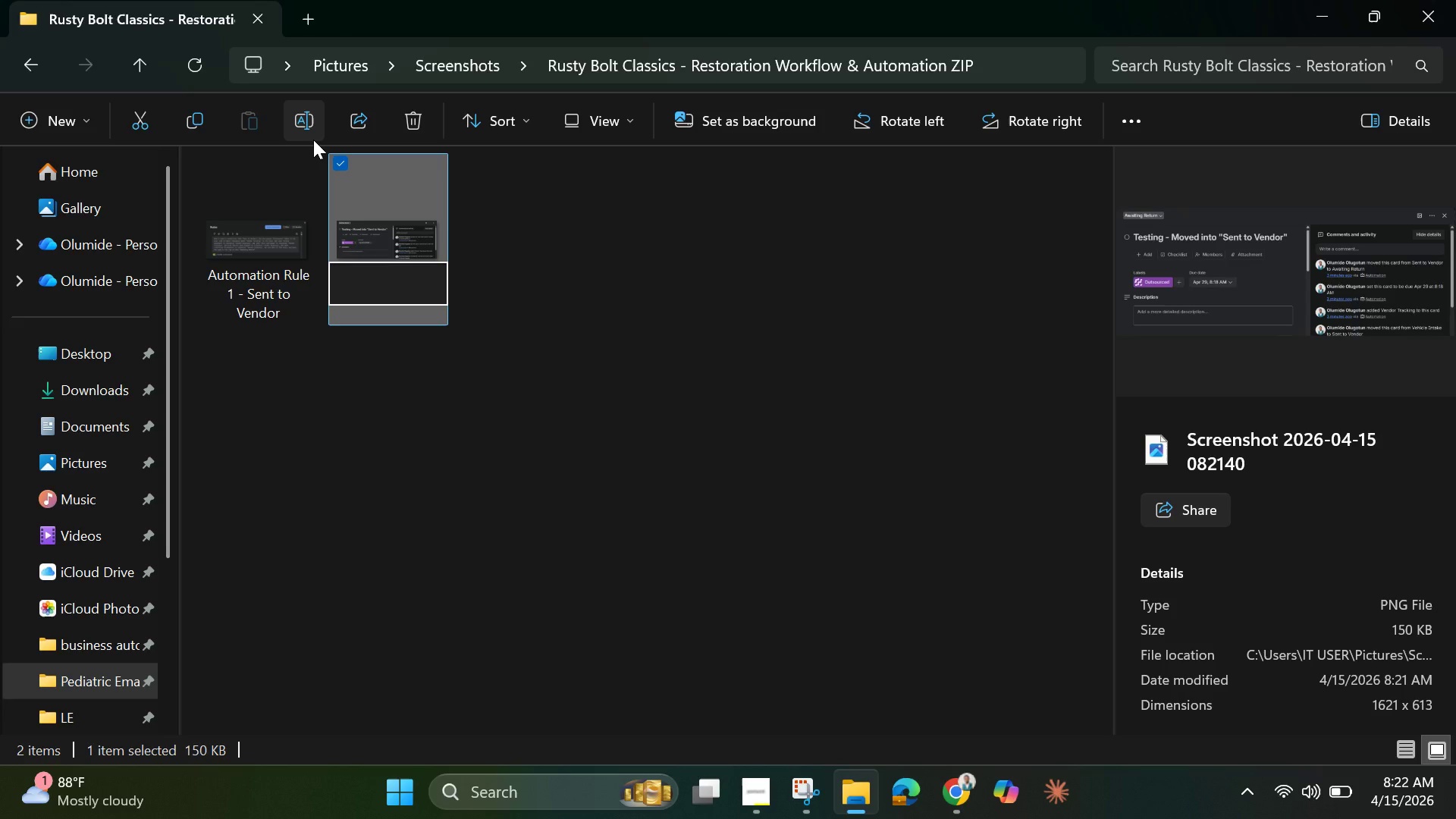 
key(Control+V)
 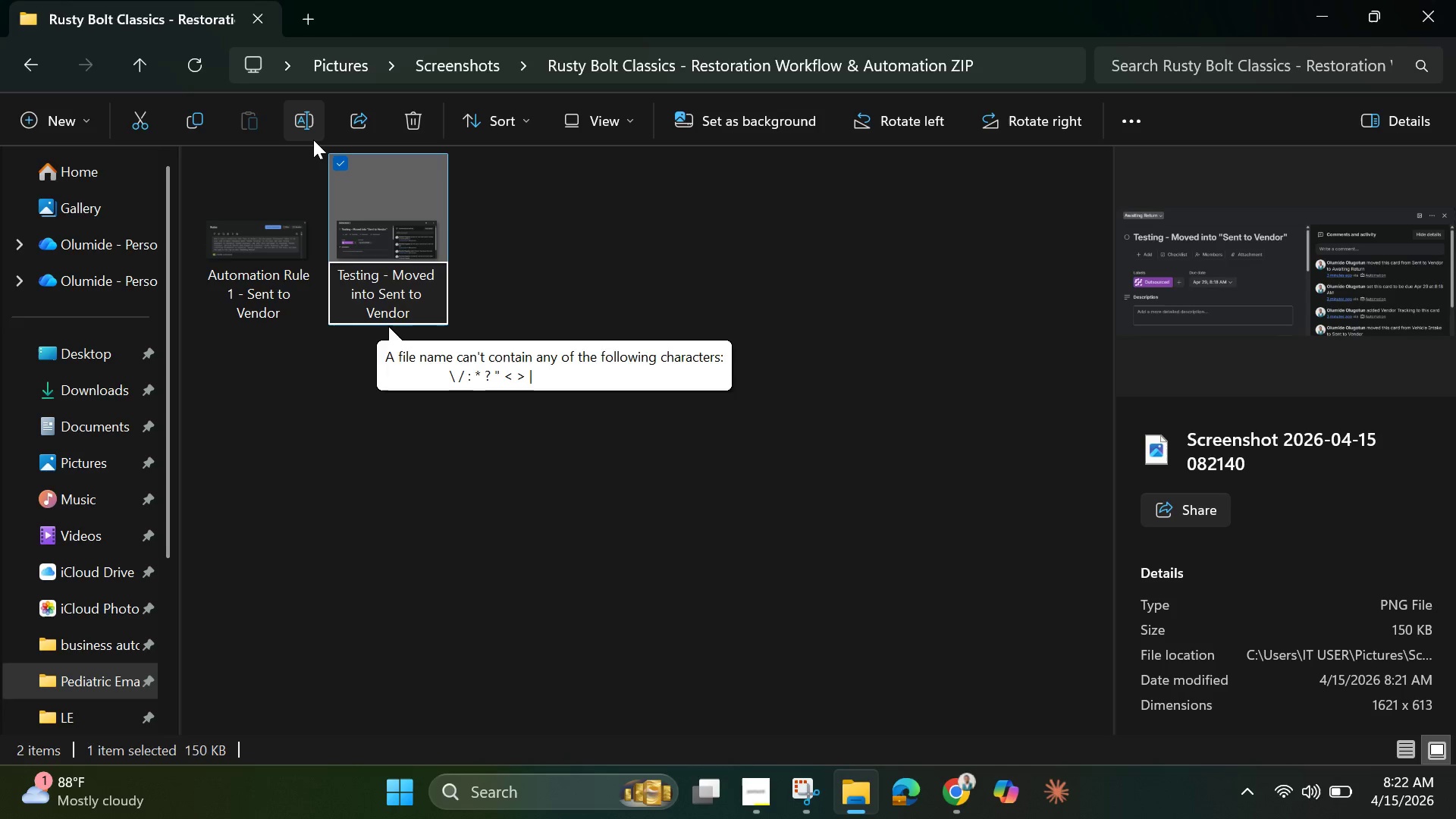 
key(Space)
 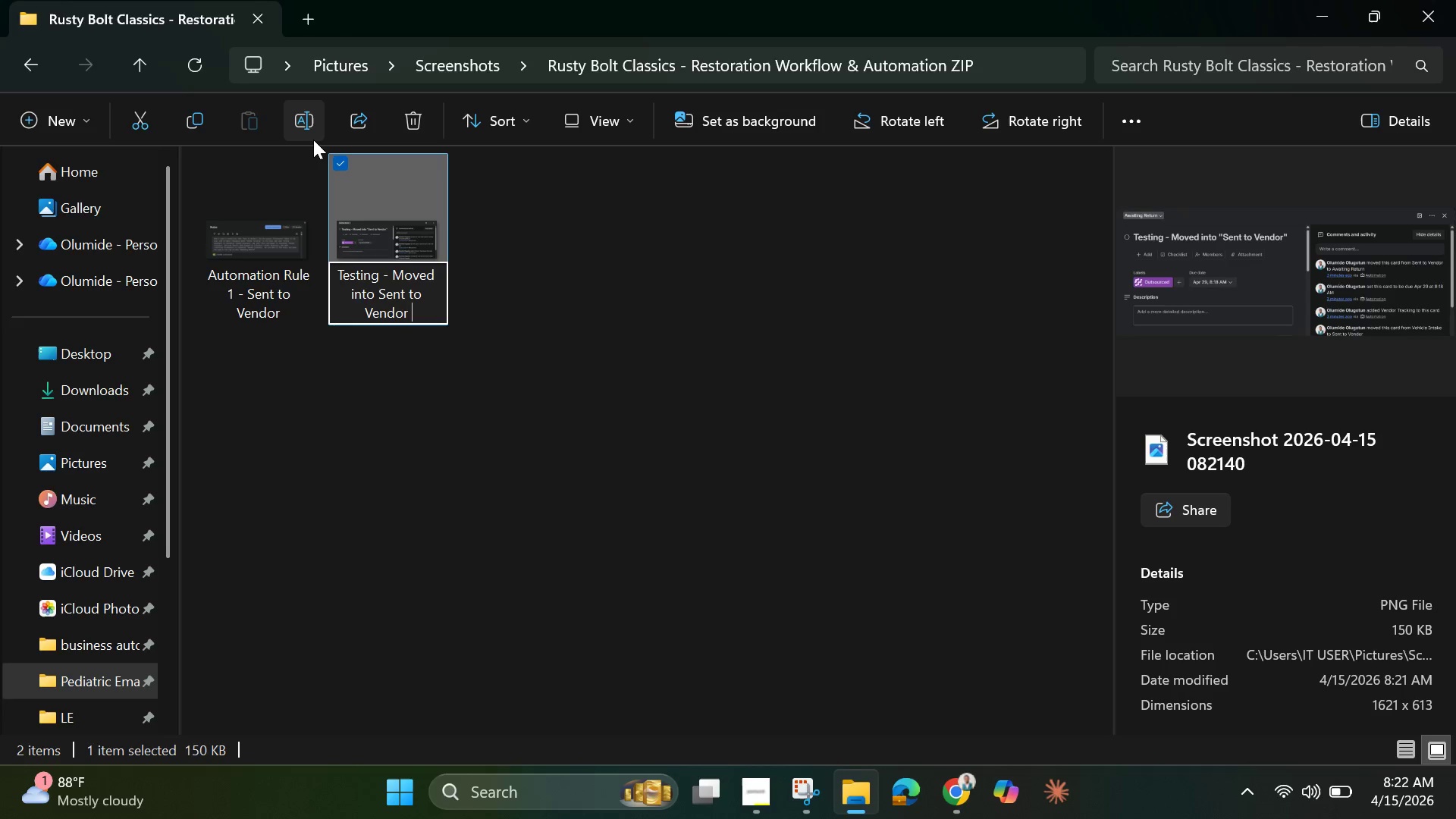 
key(1)
 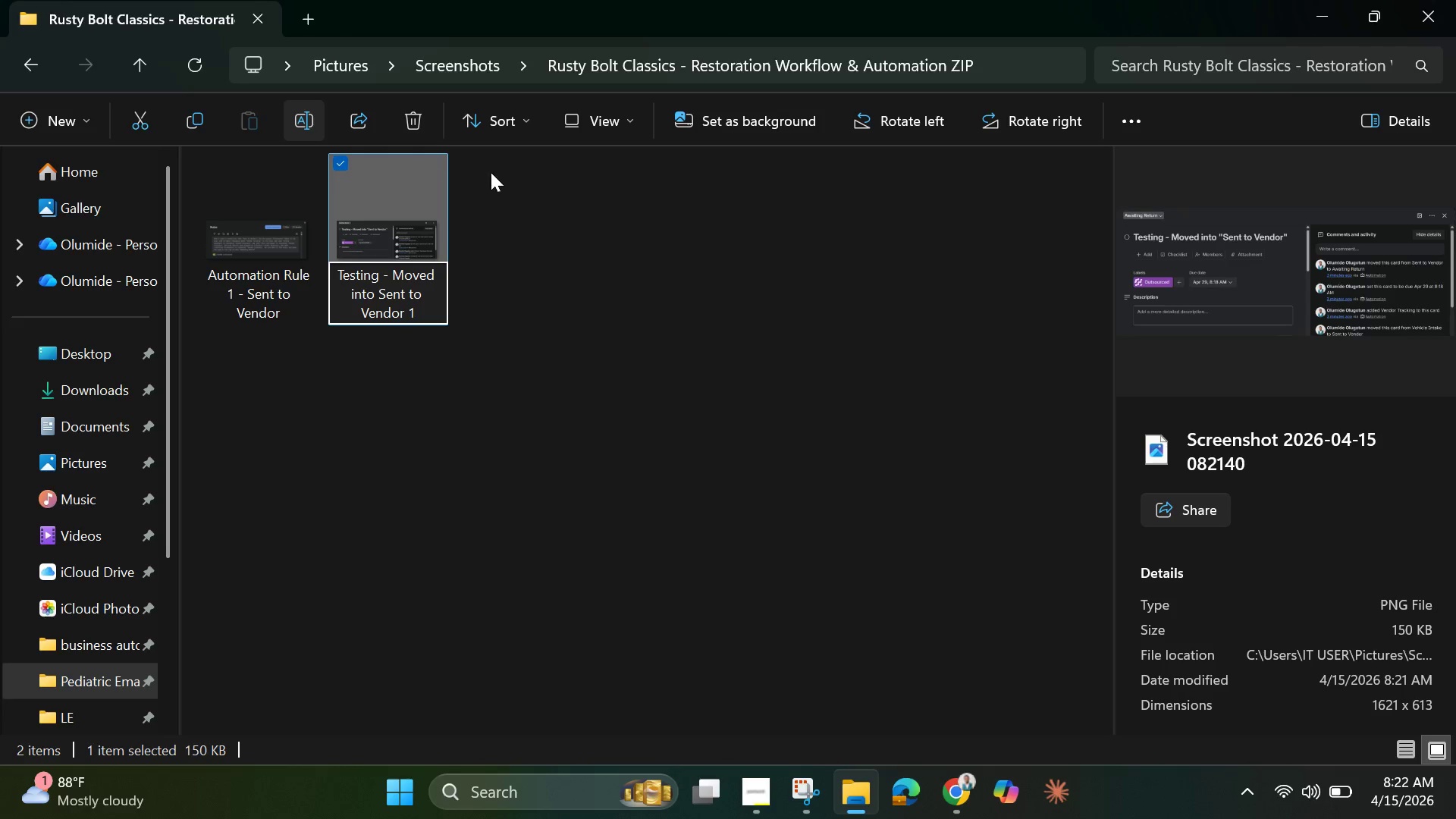 
left_click([597, 233])
 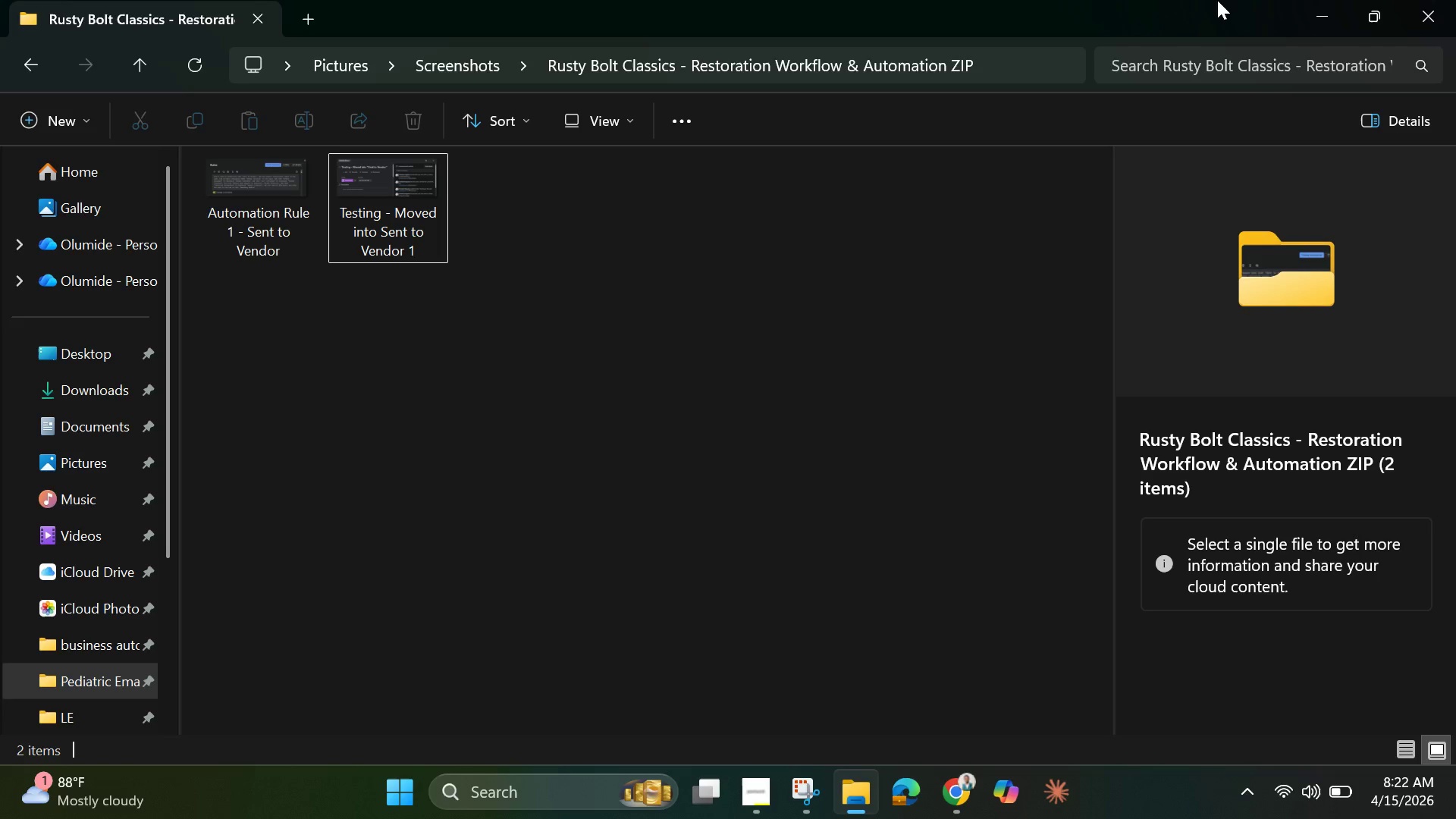 
left_click([1320, 11])
 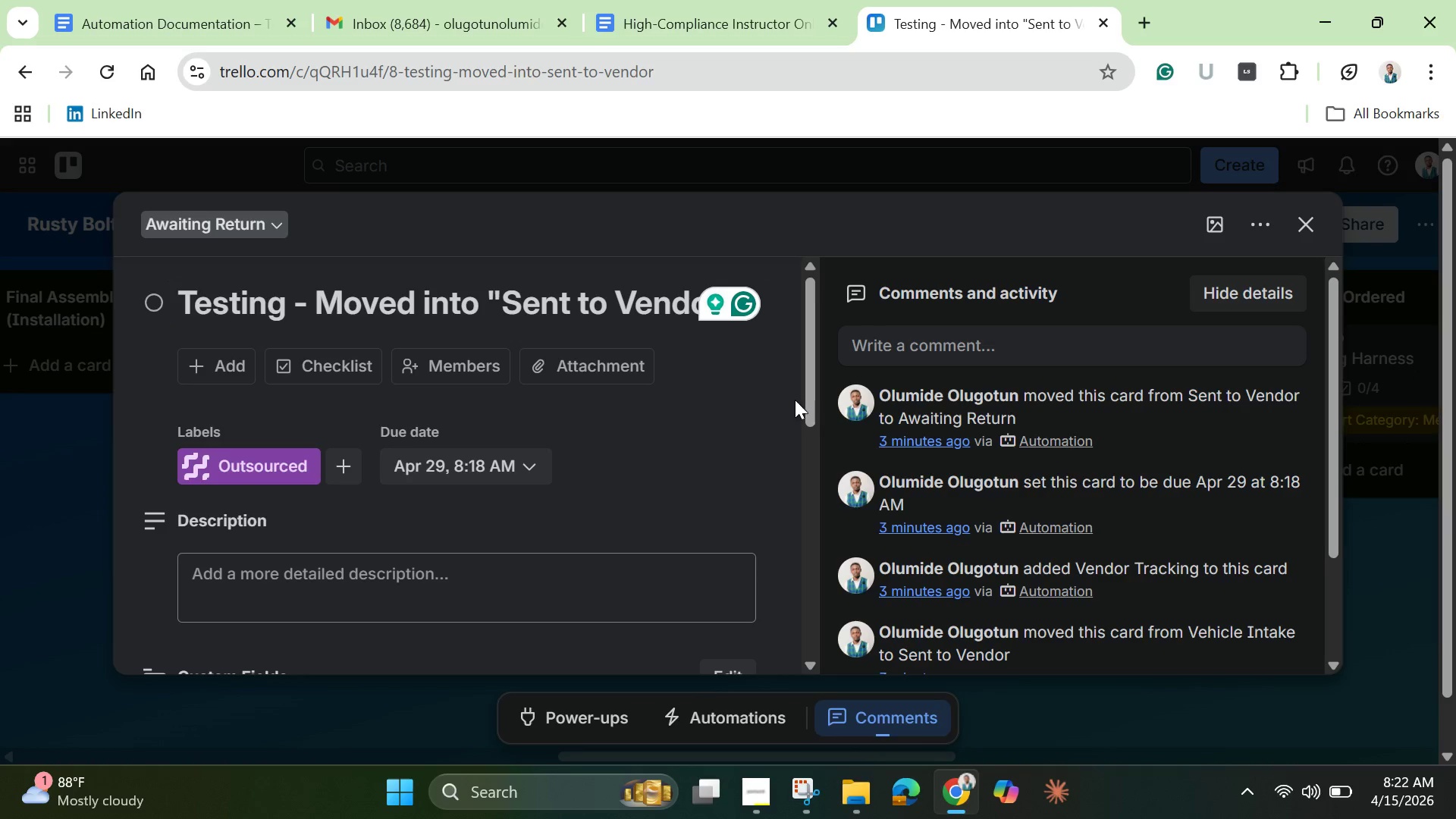 
left_click_drag(start_coordinate=[808, 402], to_coordinate=[869, 629])
 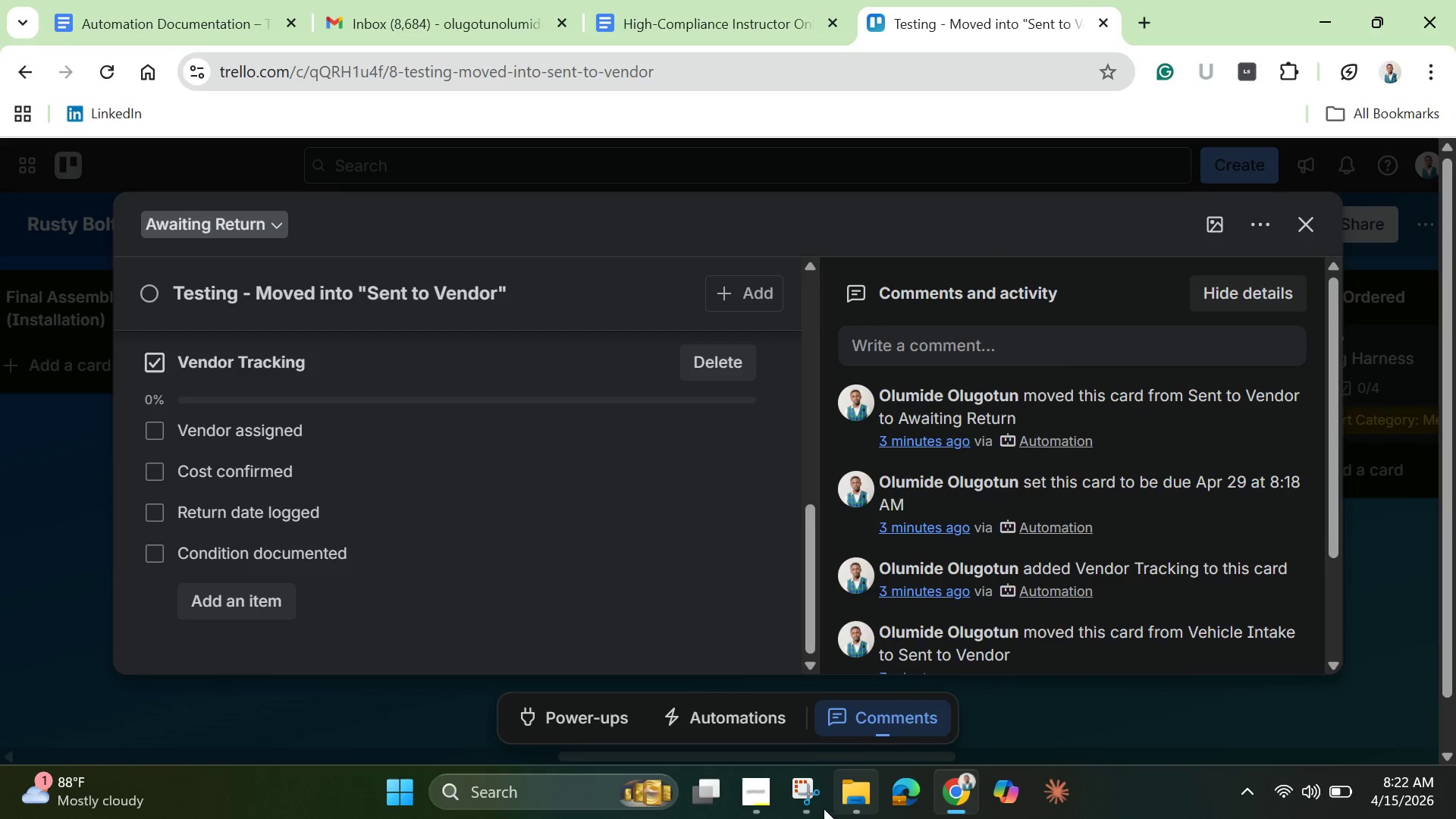 
left_click([807, 795])
 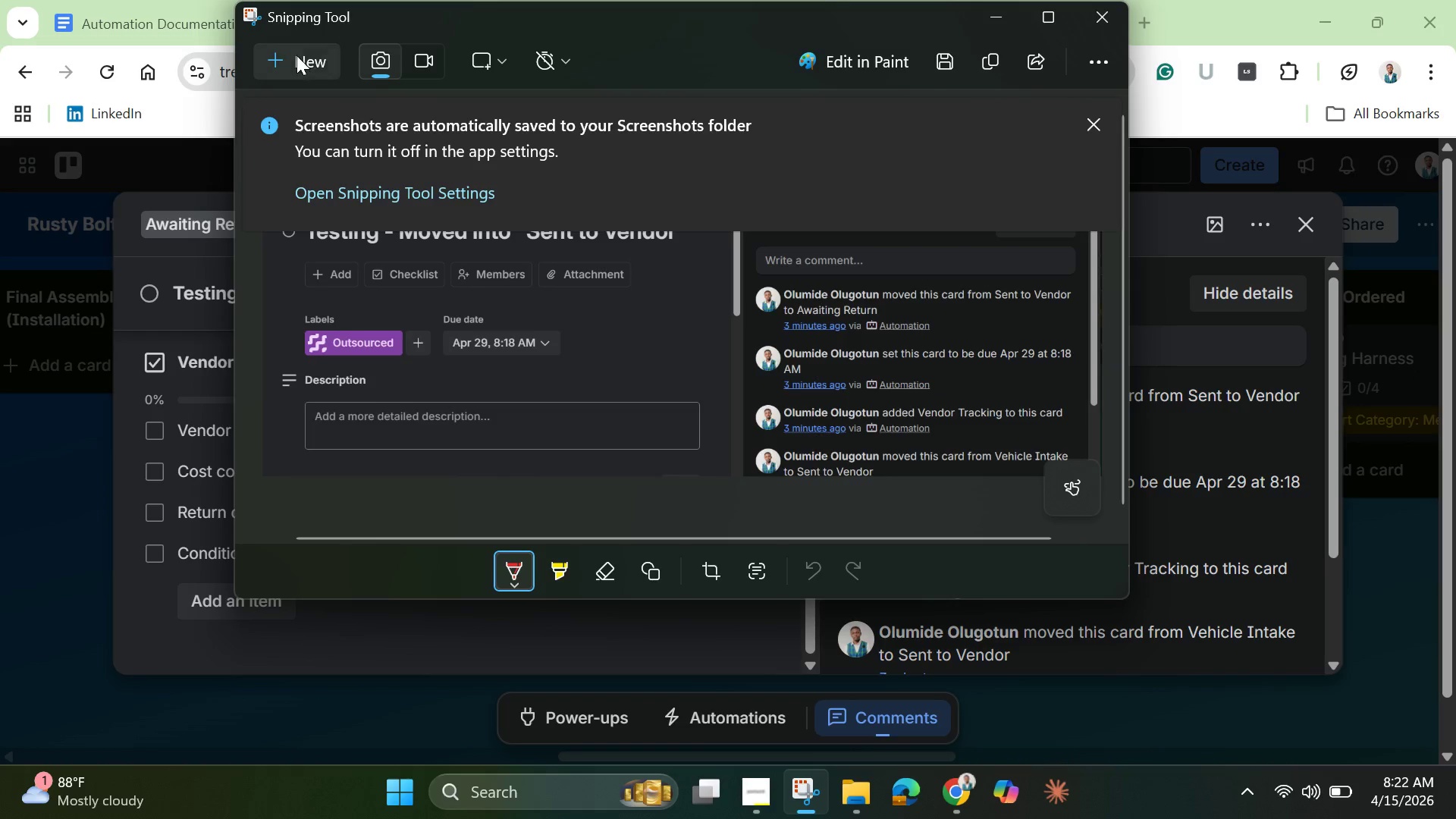 
left_click([293, 52])
 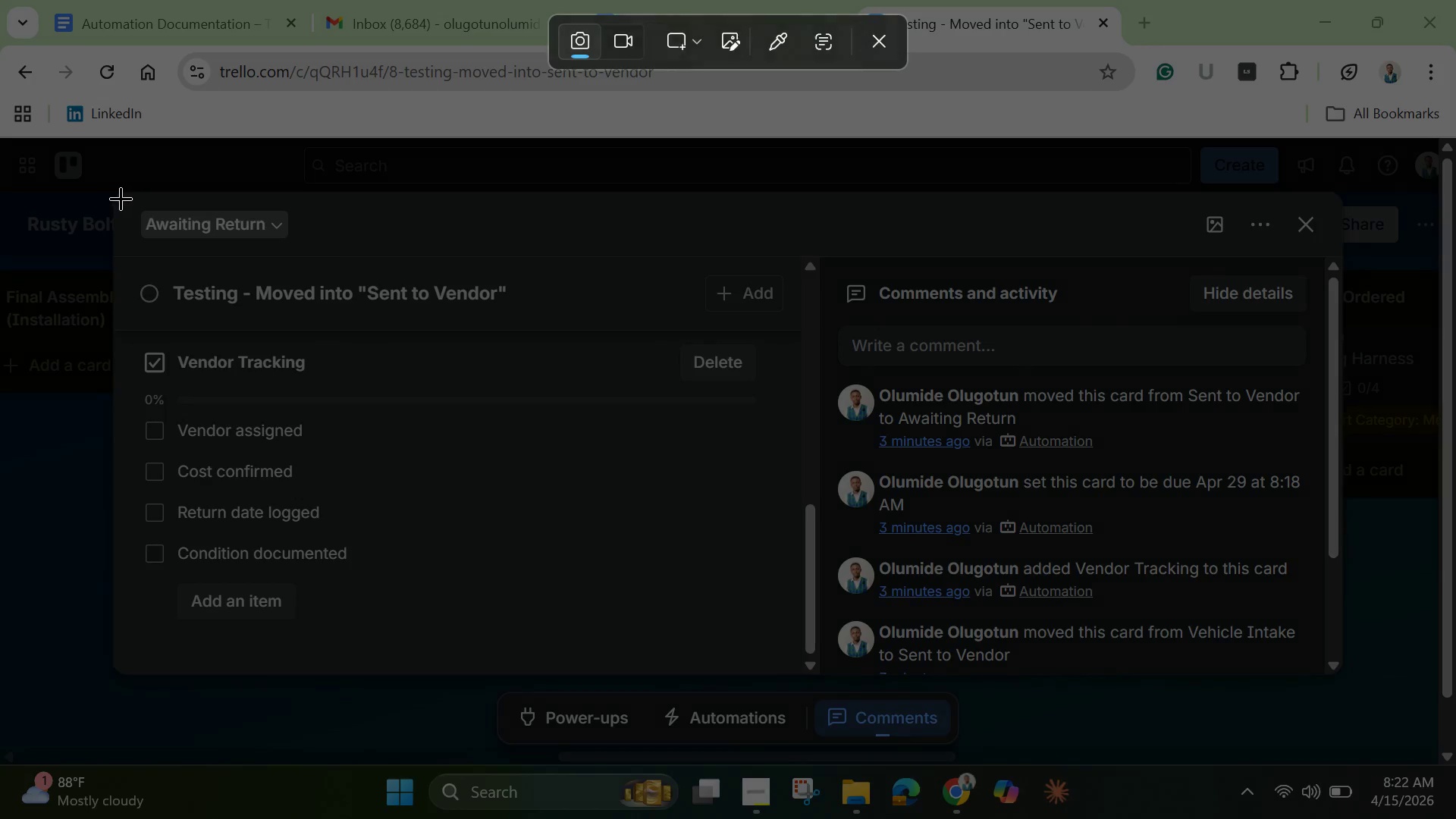 
left_click_drag(start_coordinate=[118, 198], to_coordinate=[1334, 672])
 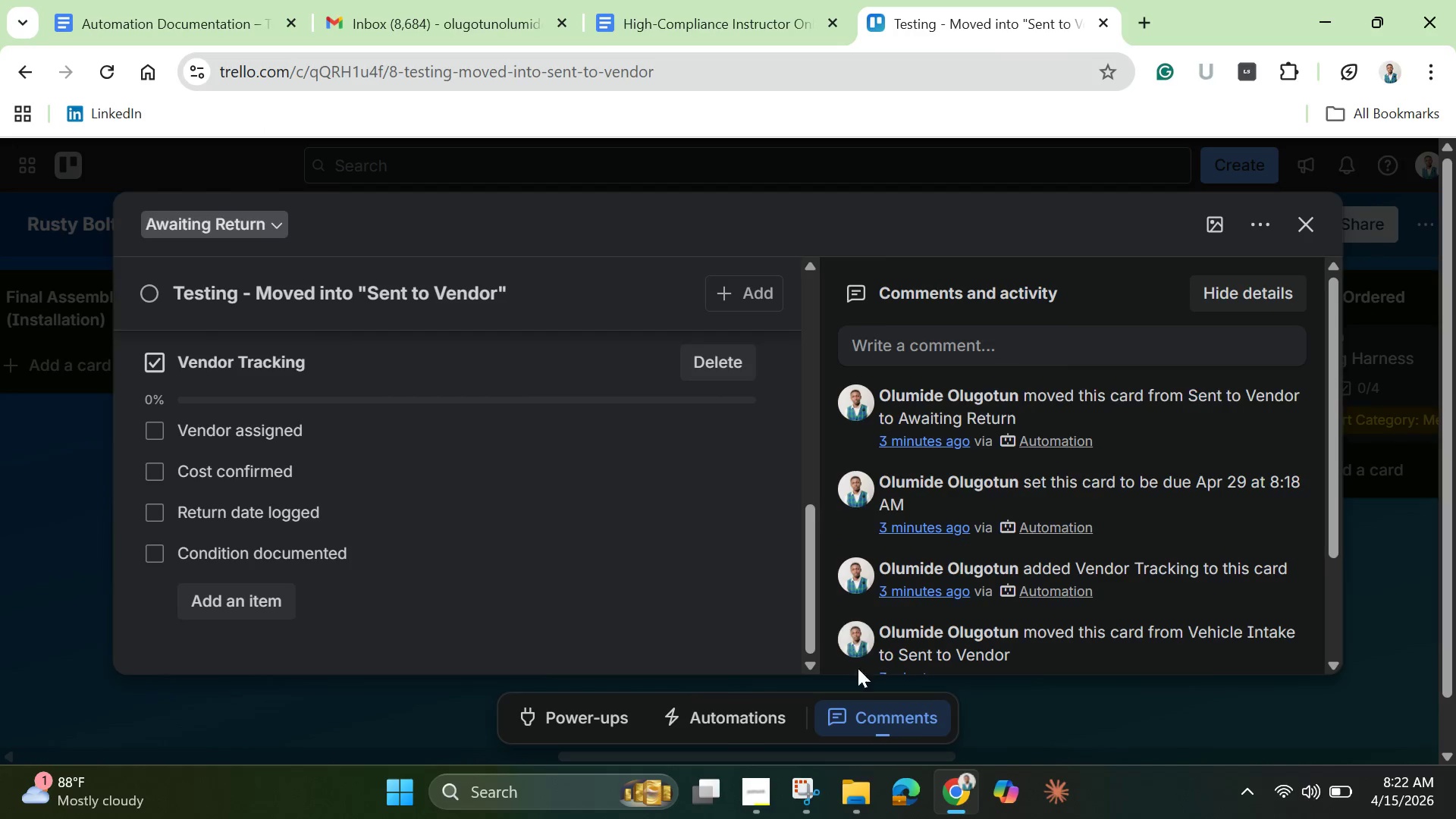 
left_click([805, 796])
 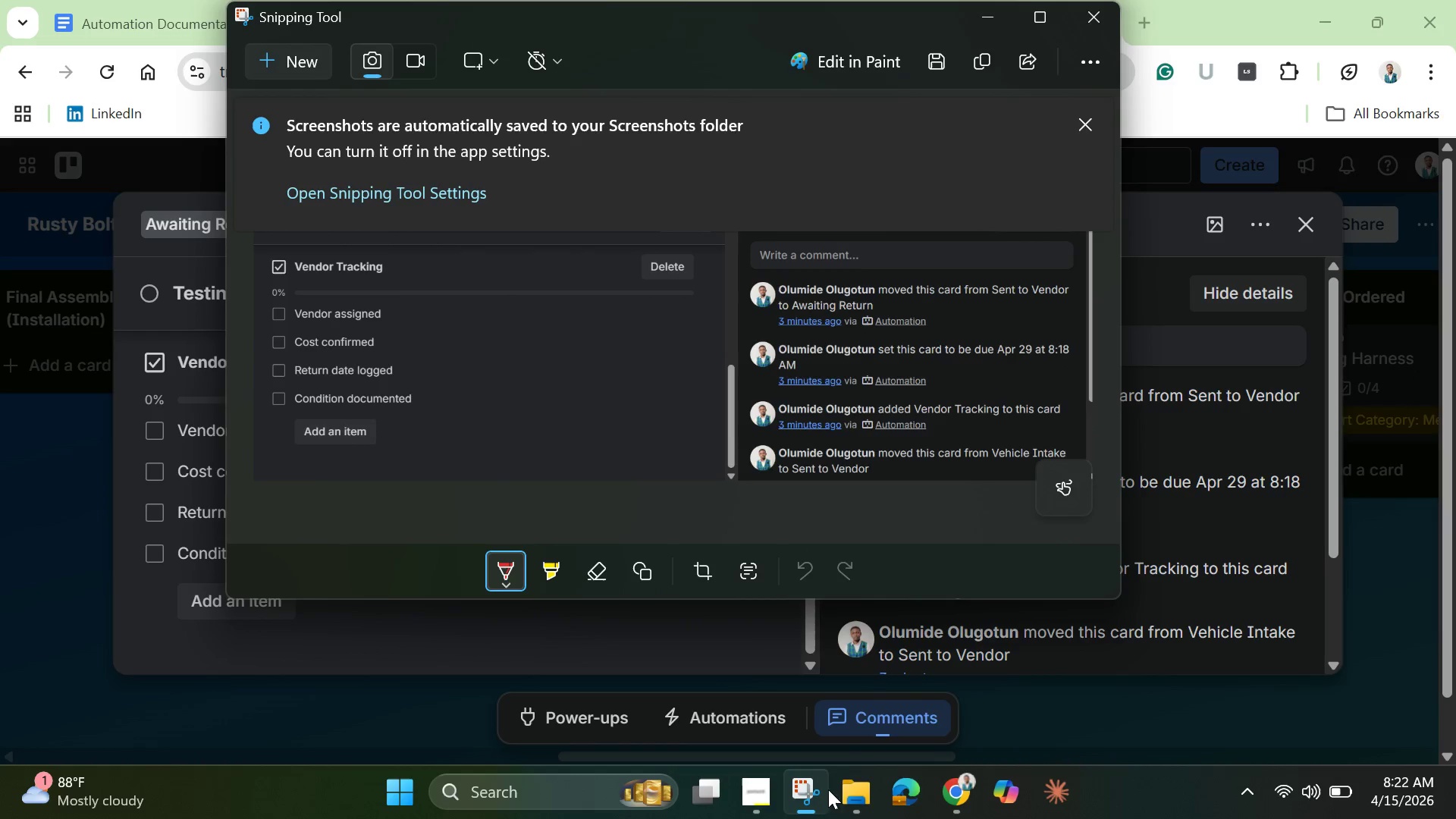 
left_click([849, 791])
 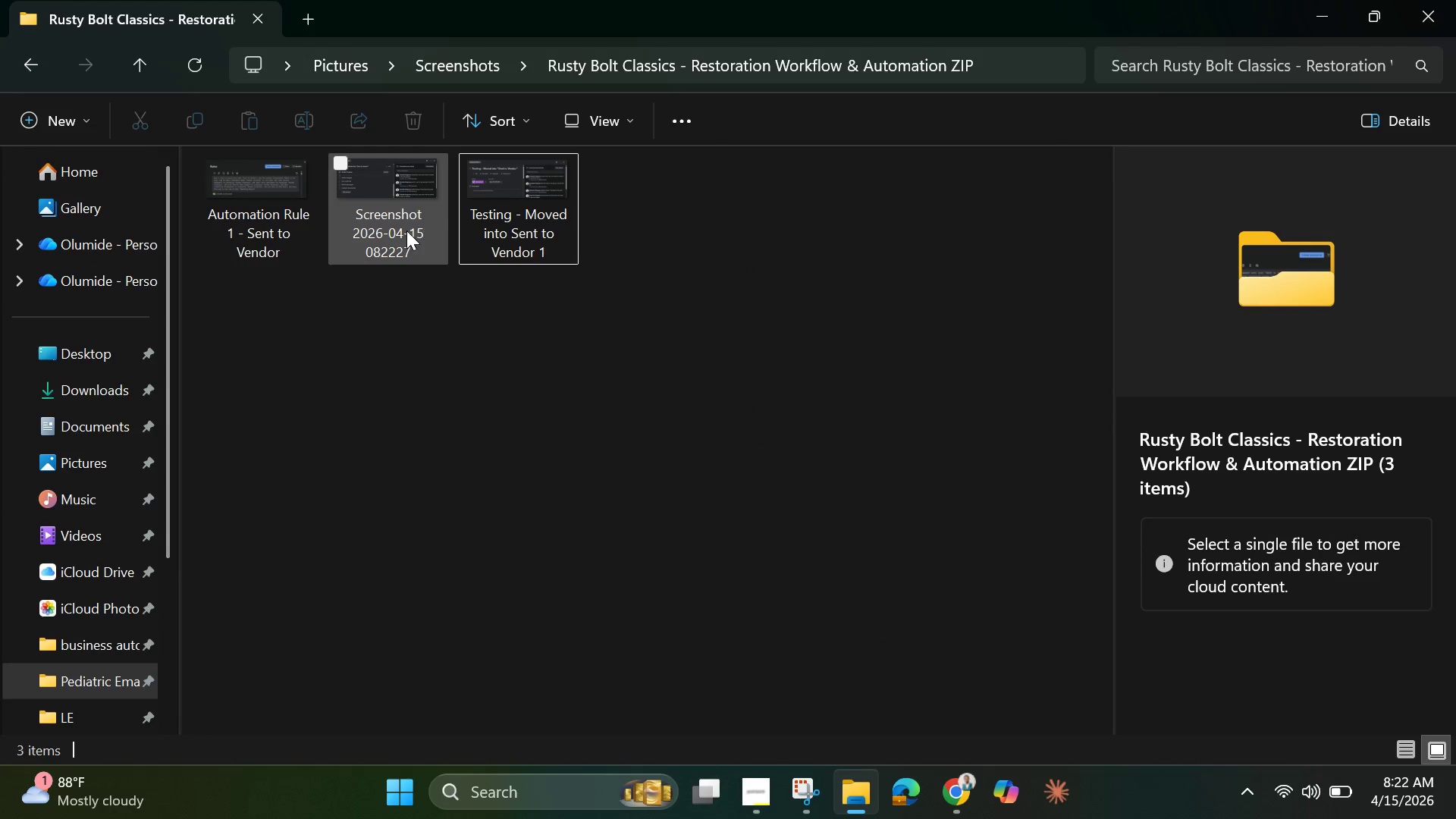 
mouse_move([431, 233])
 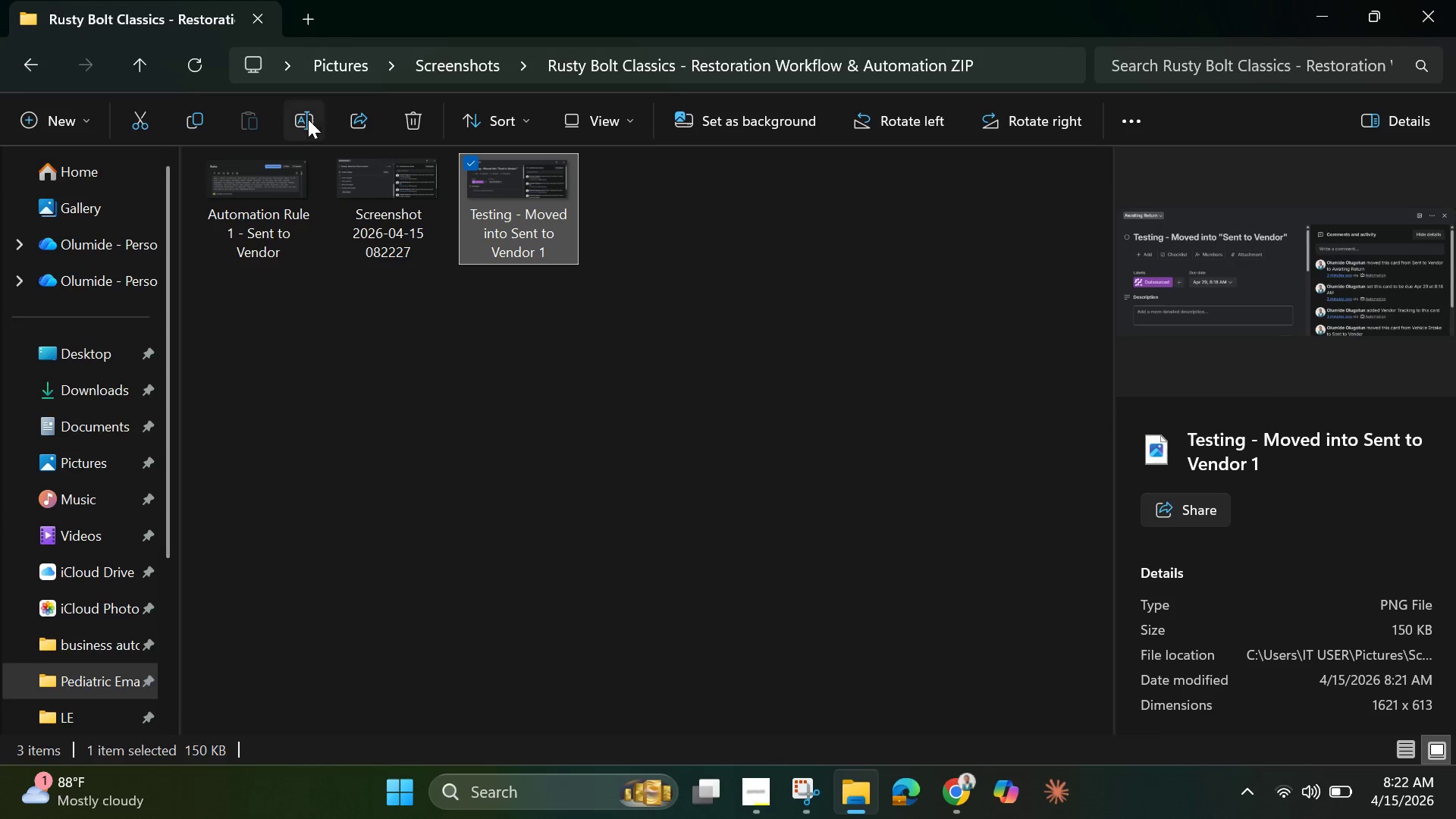 
left_click([305, 118])
 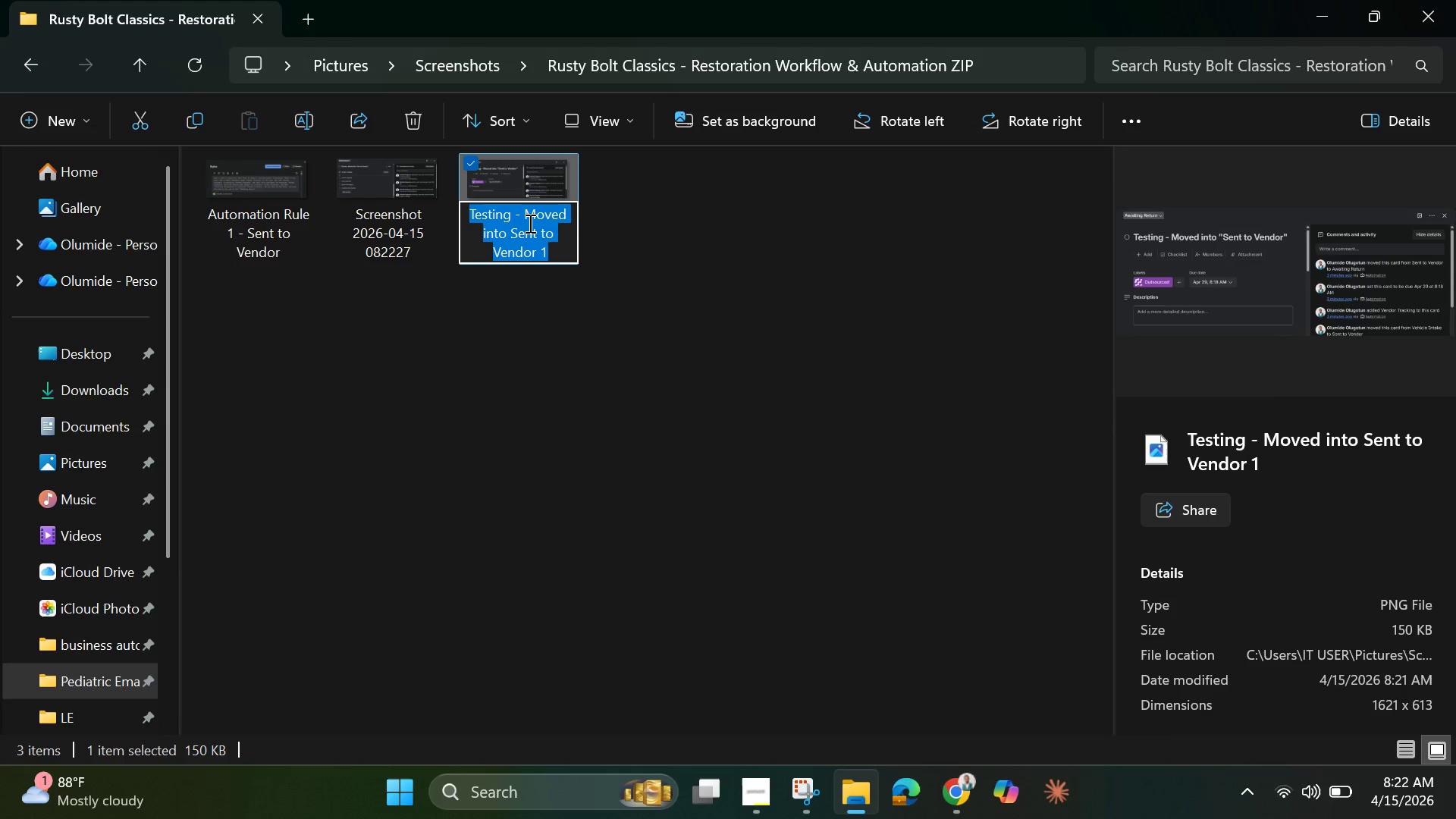 
right_click([529, 223])
 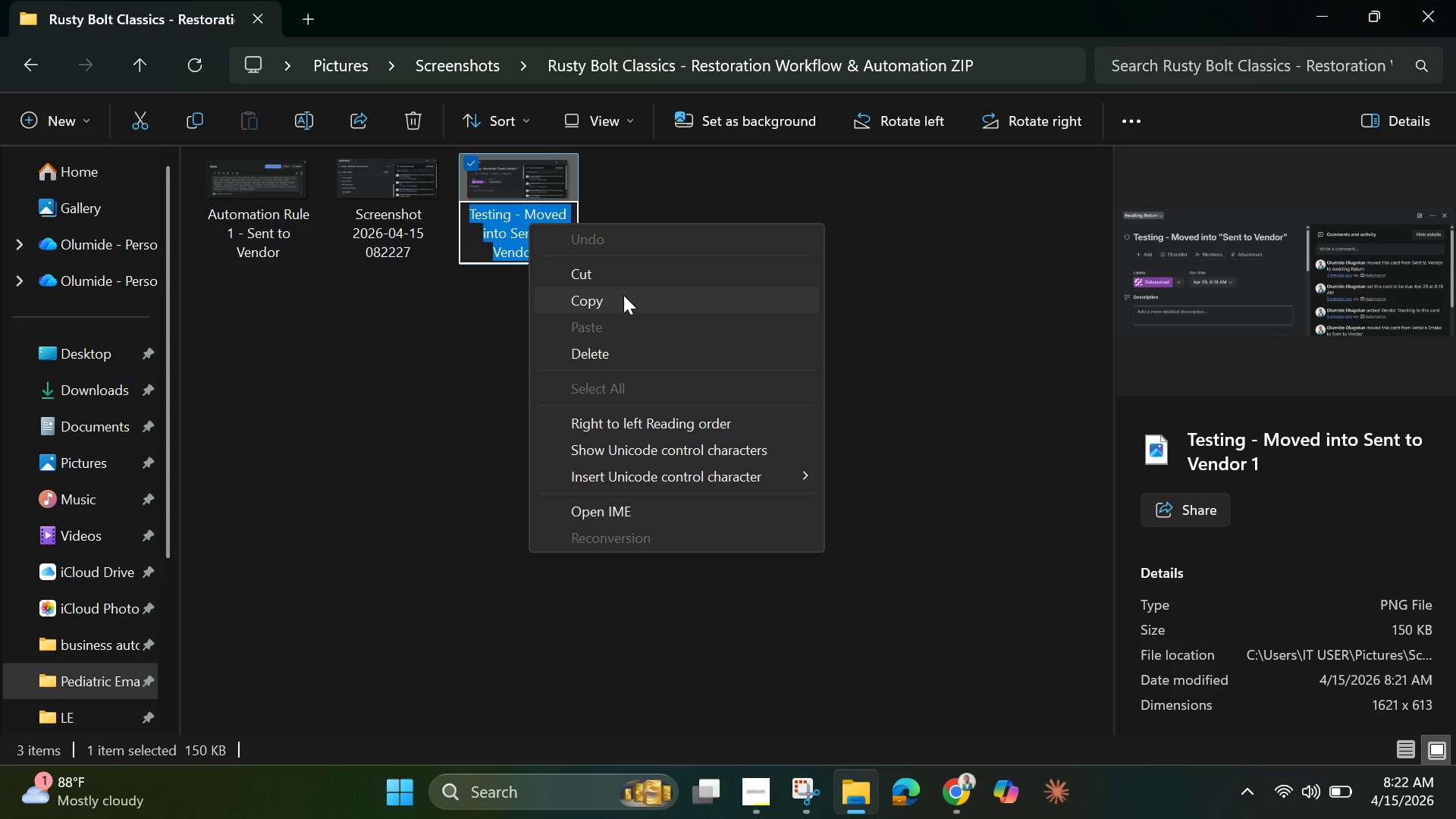 
left_click([623, 295])
 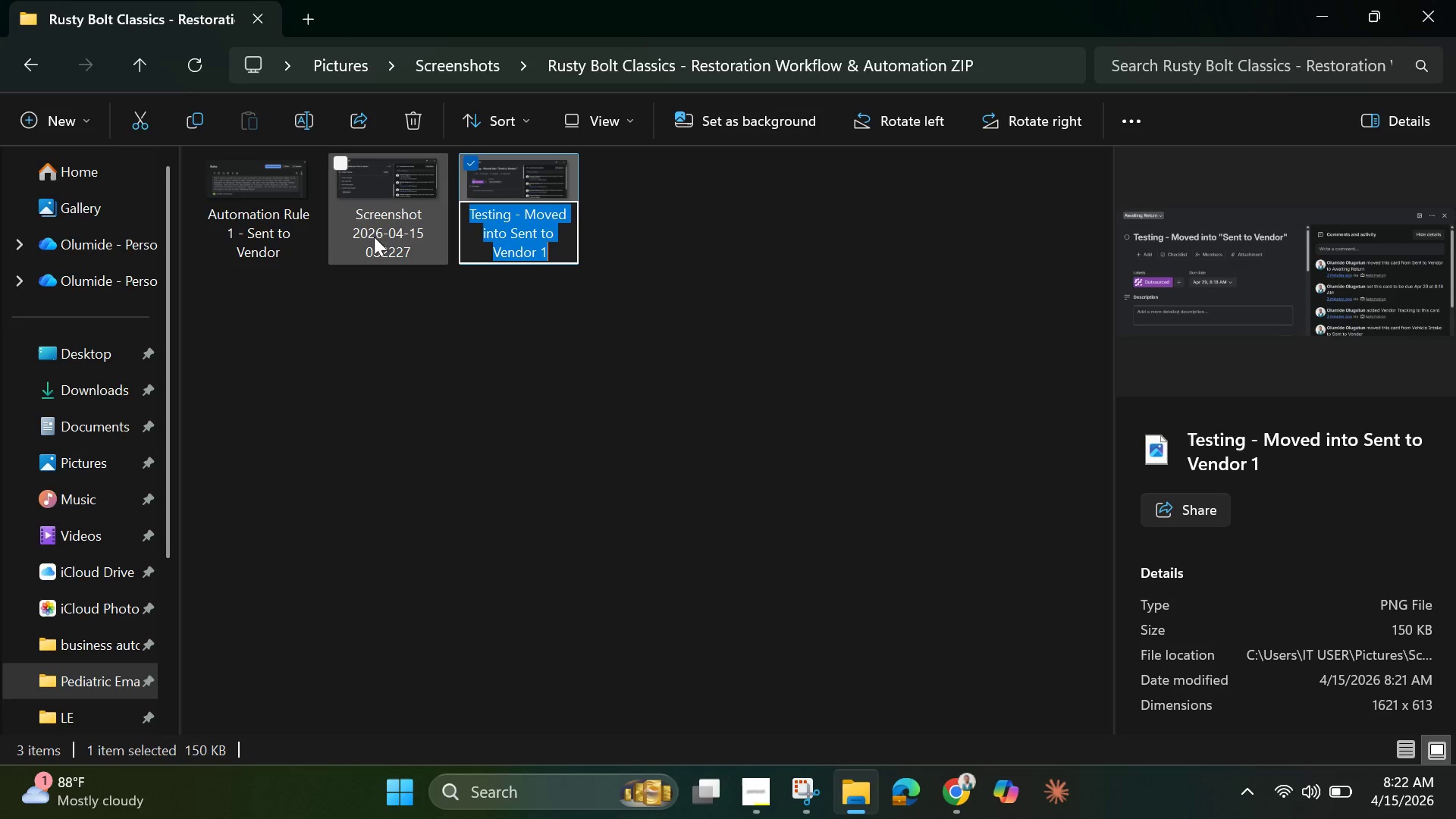 
left_click([375, 232])
 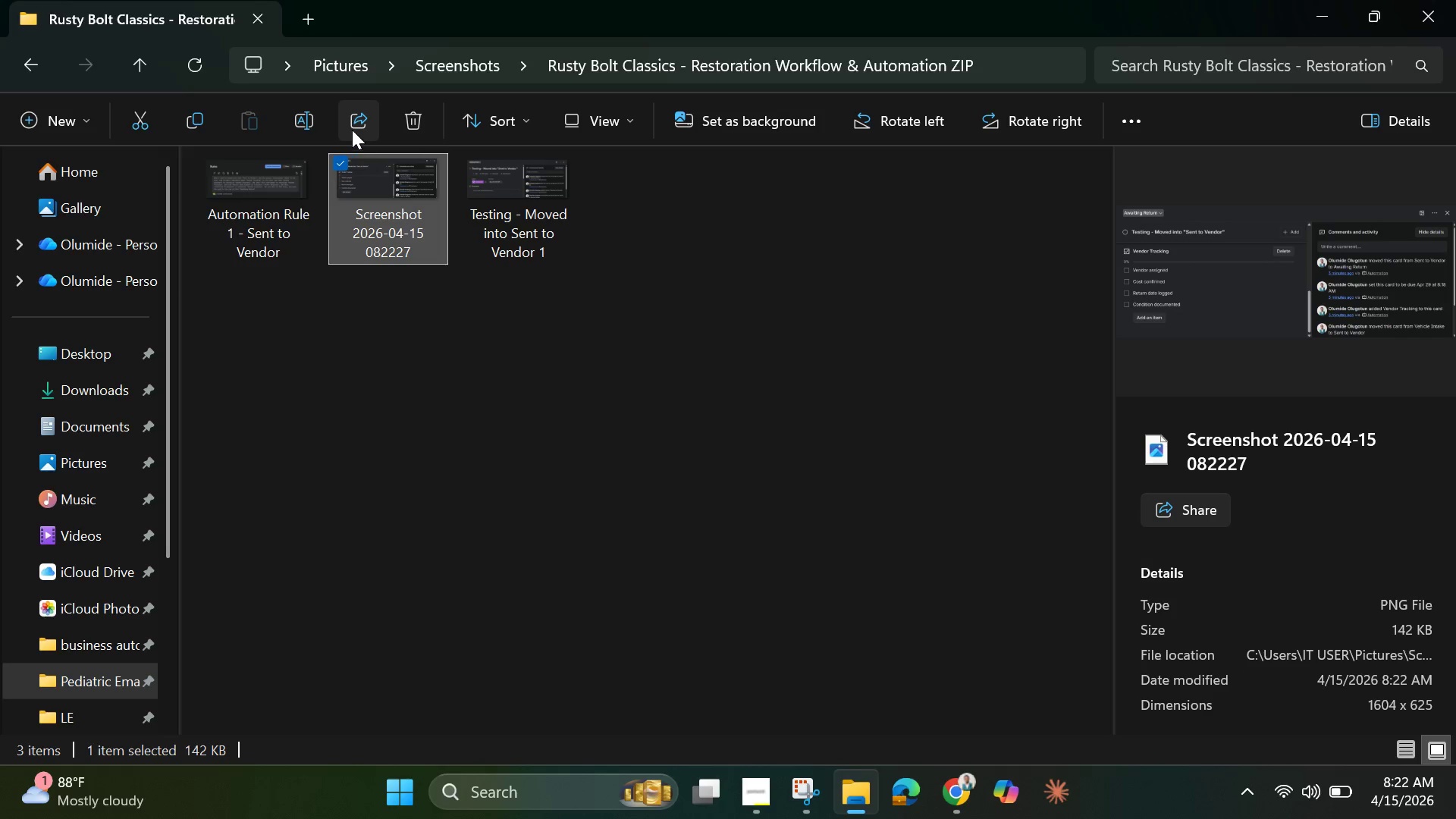 
mouse_move([358, 127])
 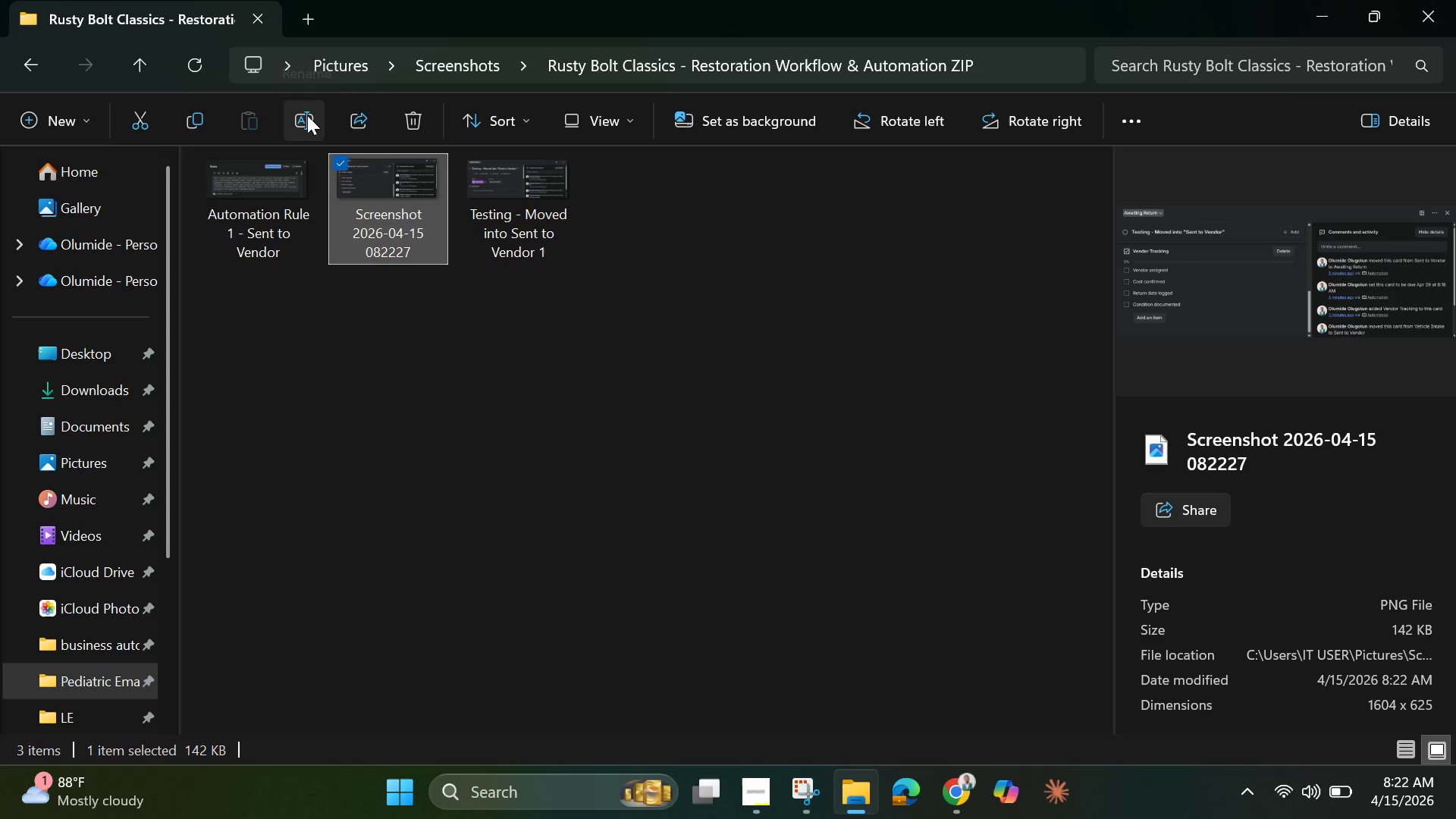 
left_click([307, 115])
 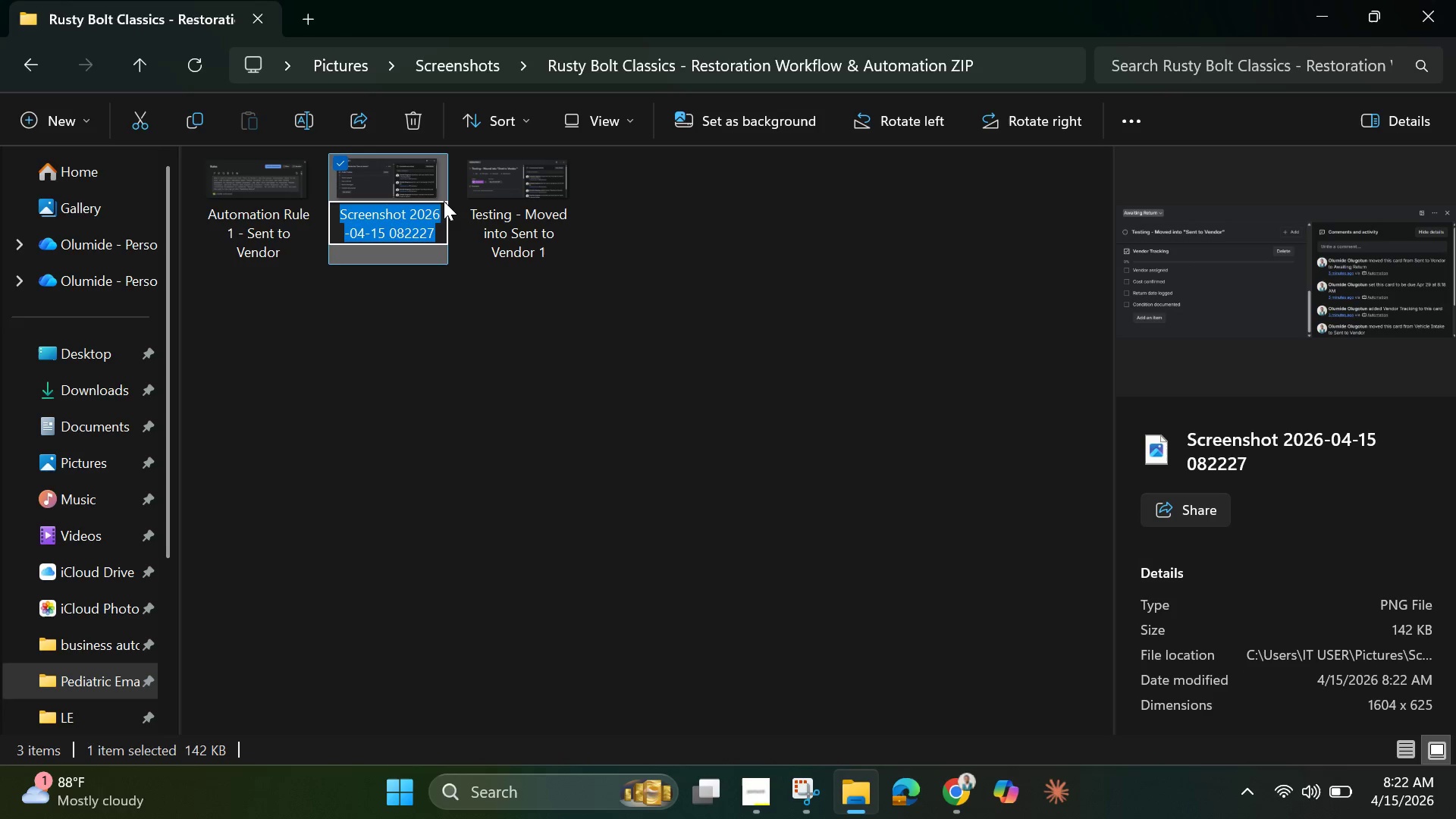 
key(Backspace)
 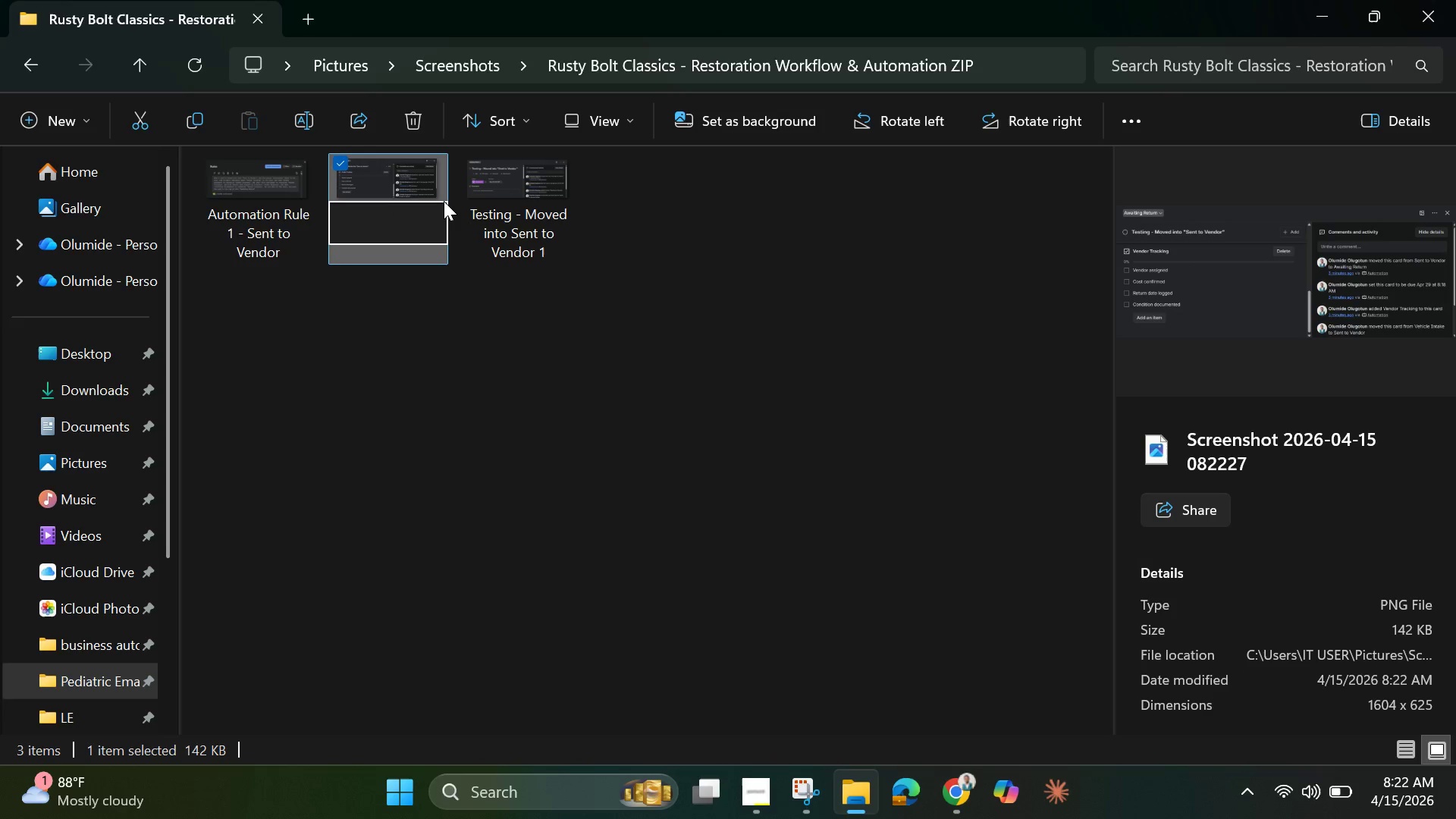 
key(Control+V)
 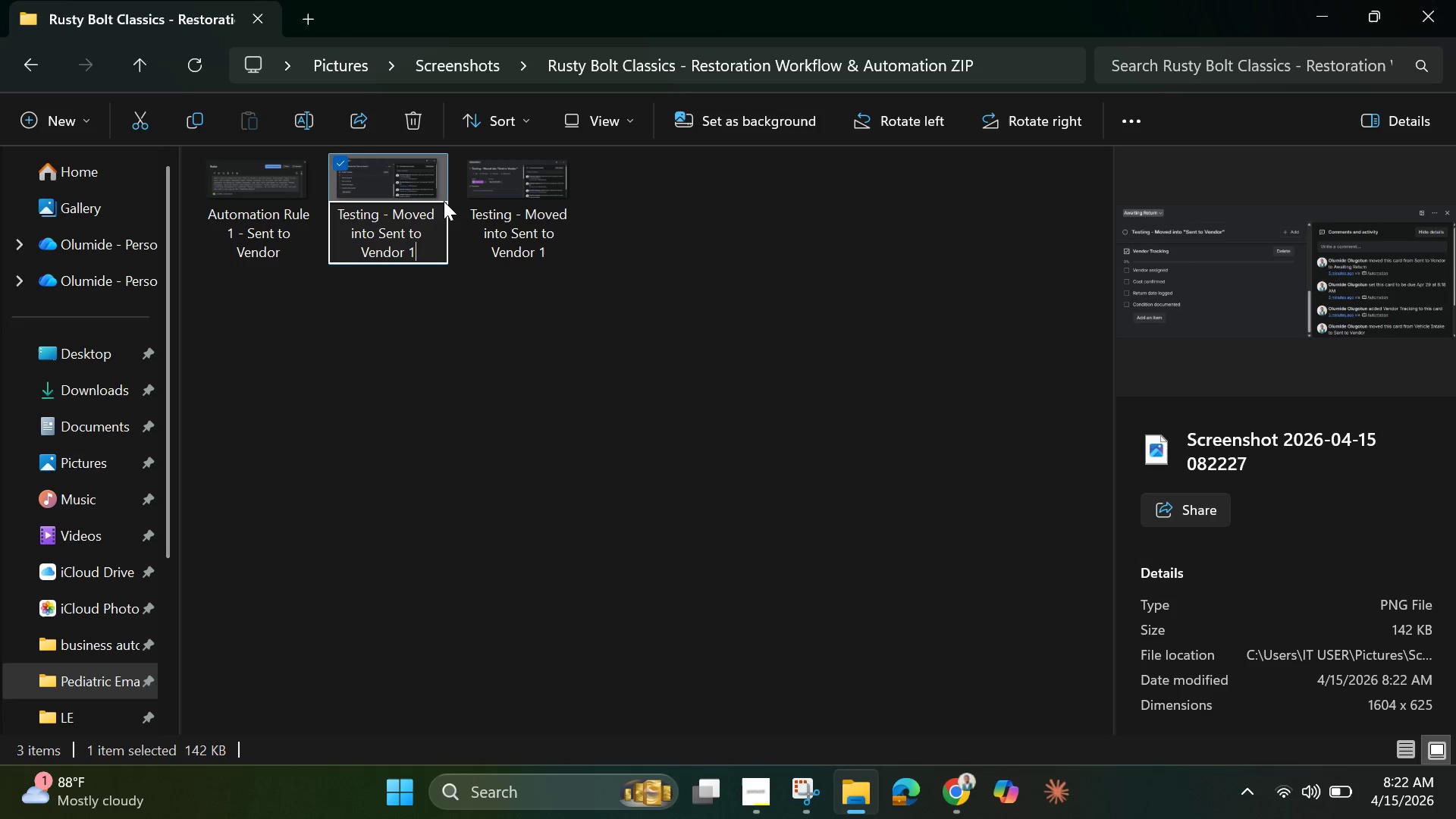 
key(Backspace)
 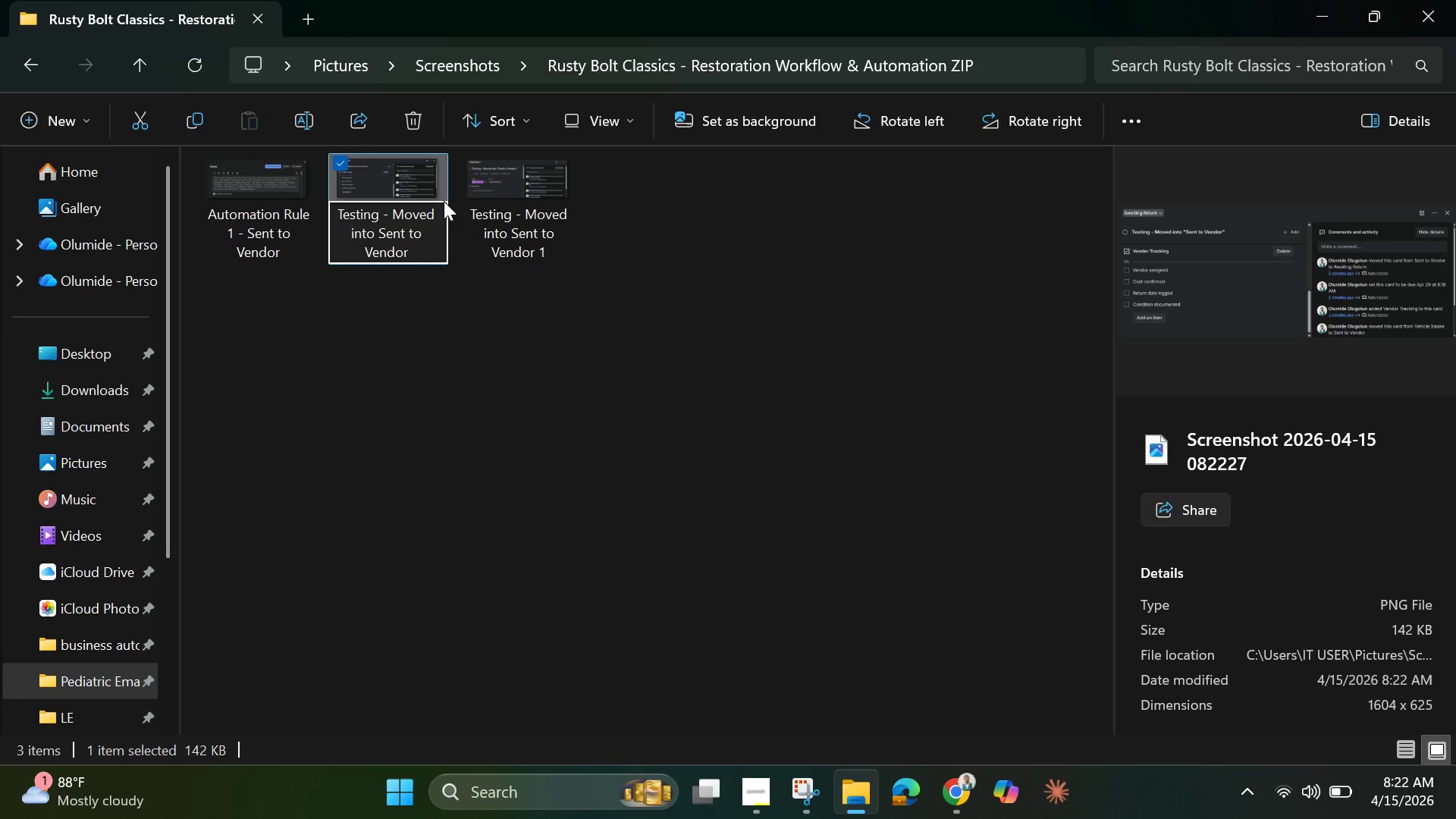 
key(2)
 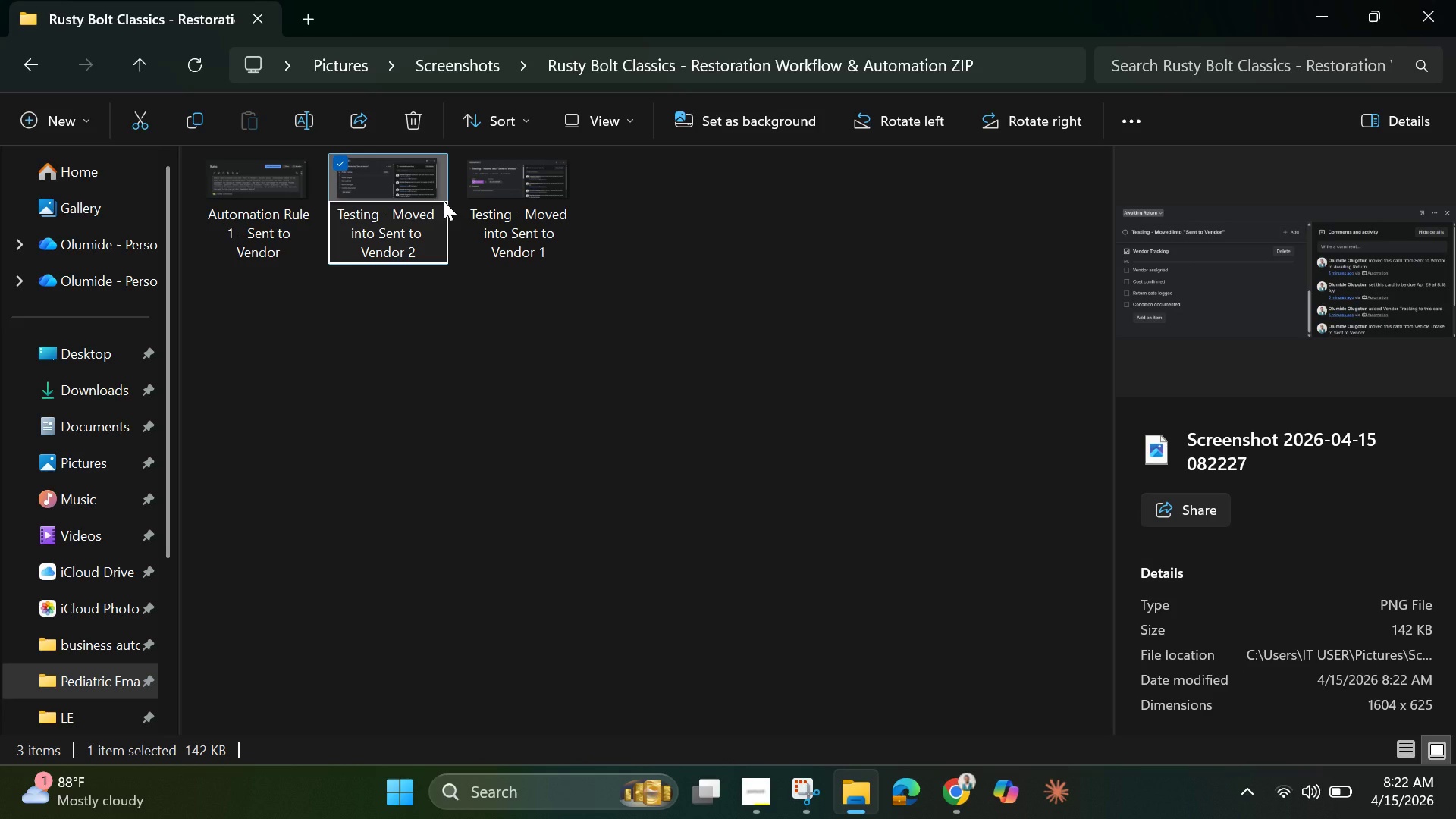 
key(Enter)
 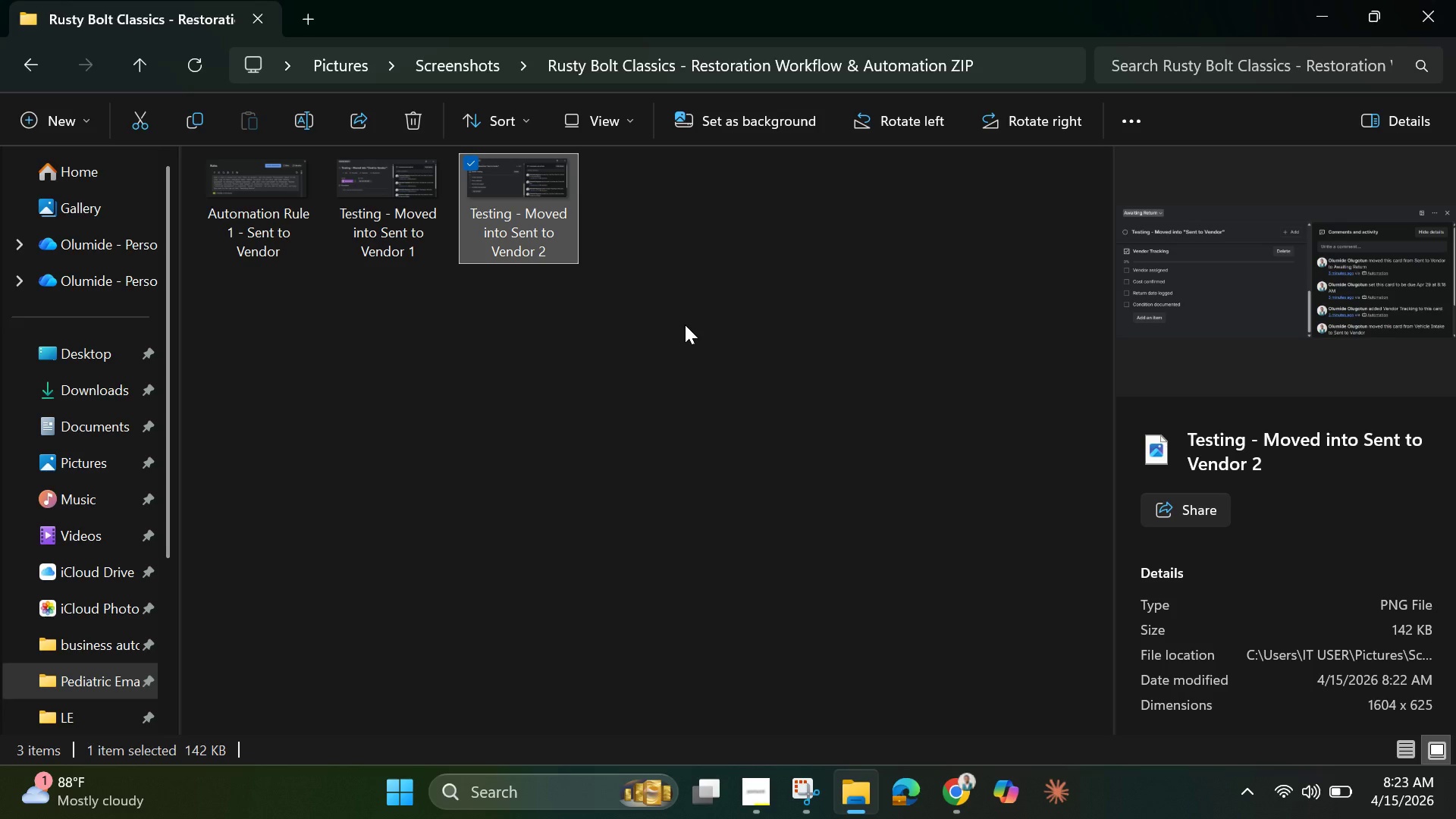 
wait(34.45)
 